 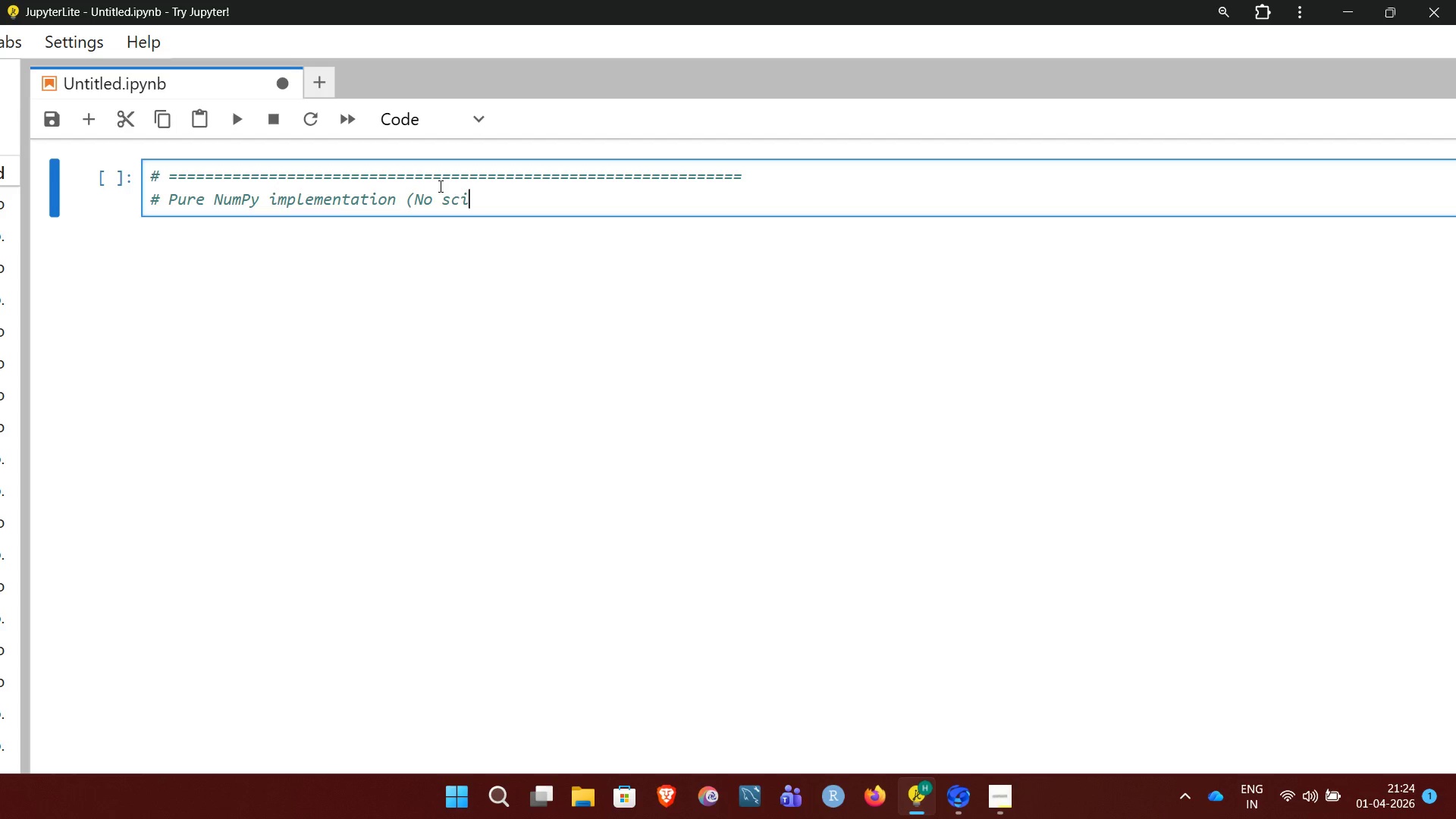 
key(Shift+0)
 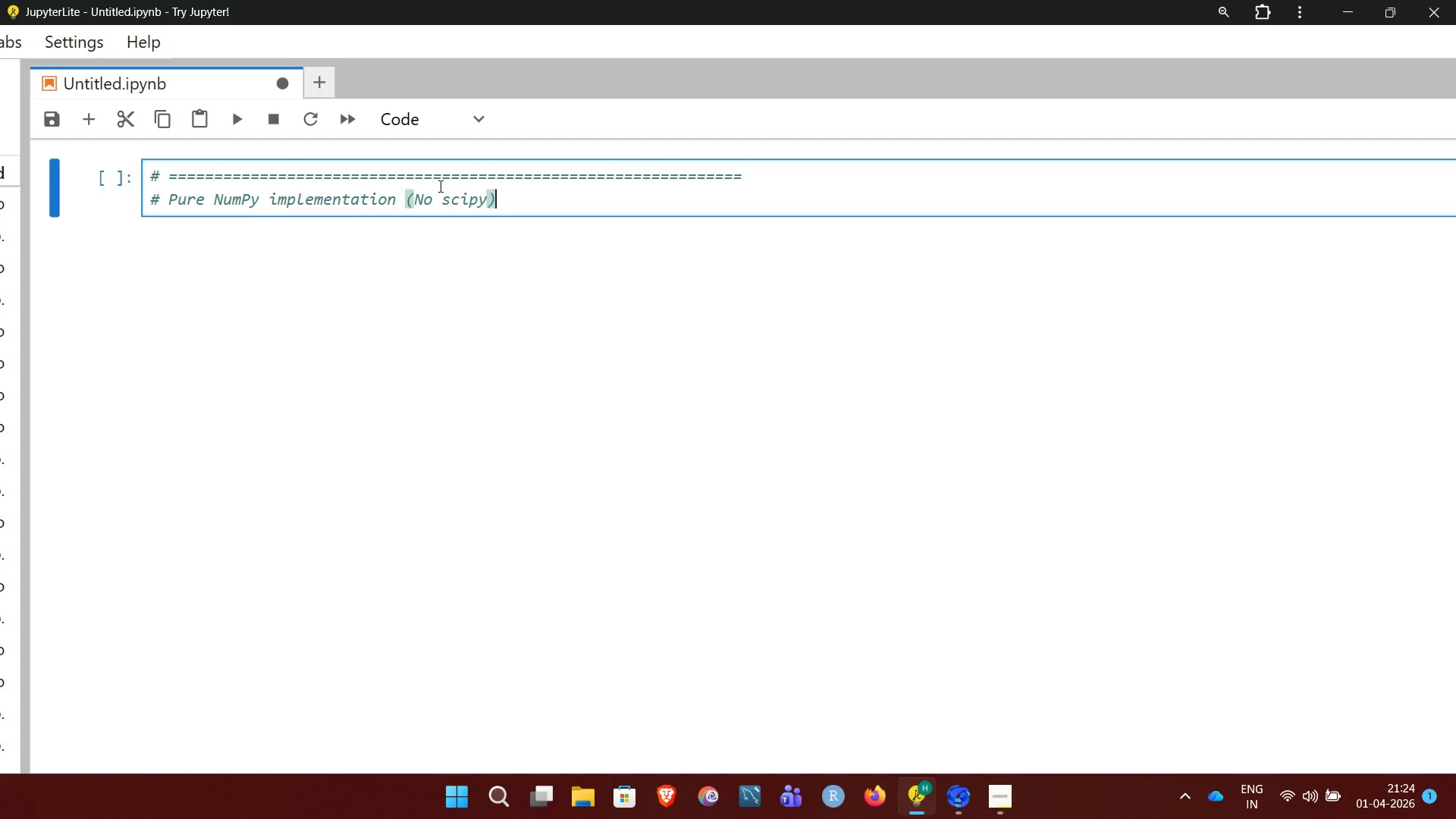 
key(ArrowUp)
 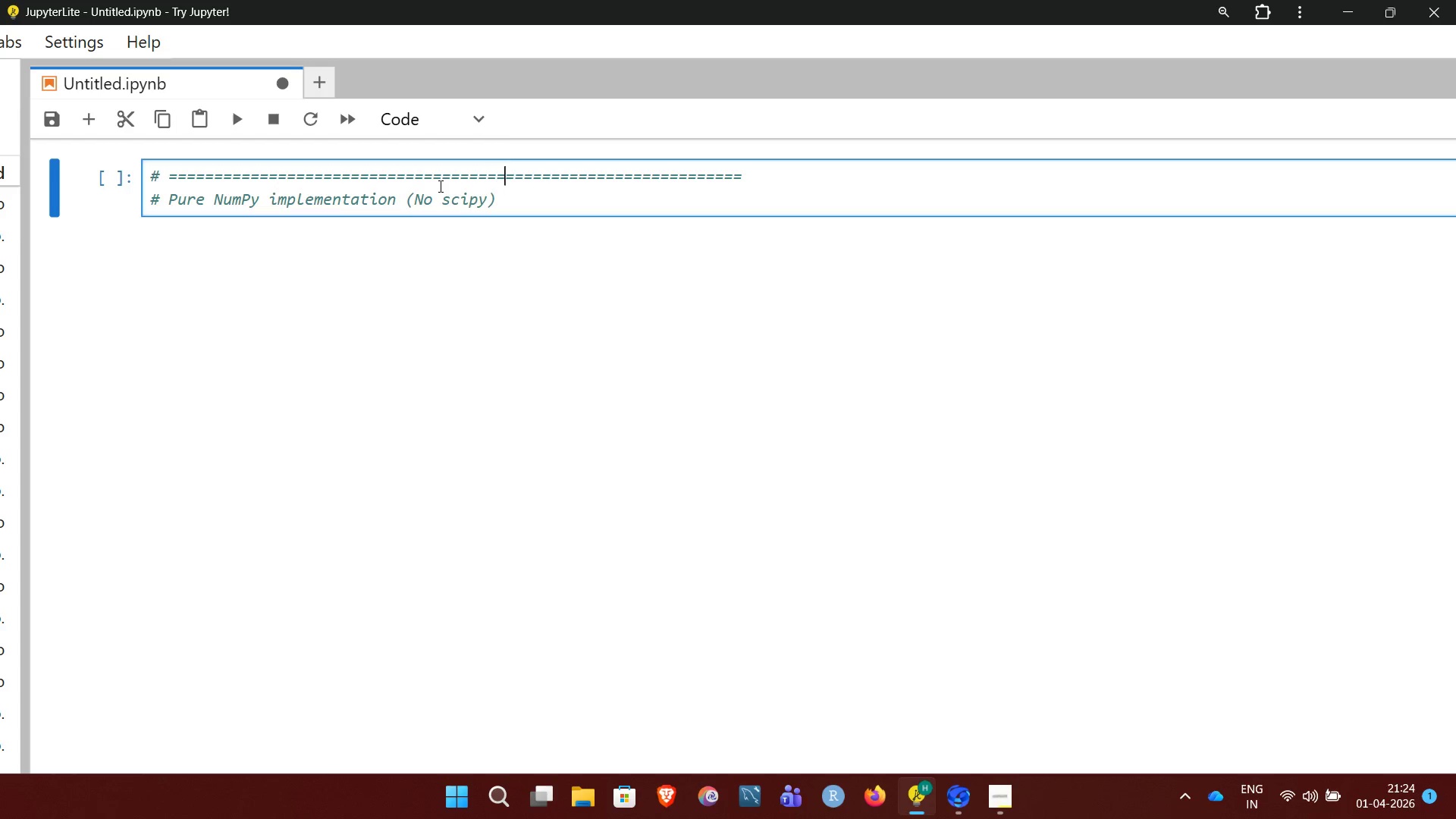 
hold_key(key=ArrowRight, duration=1.28)
 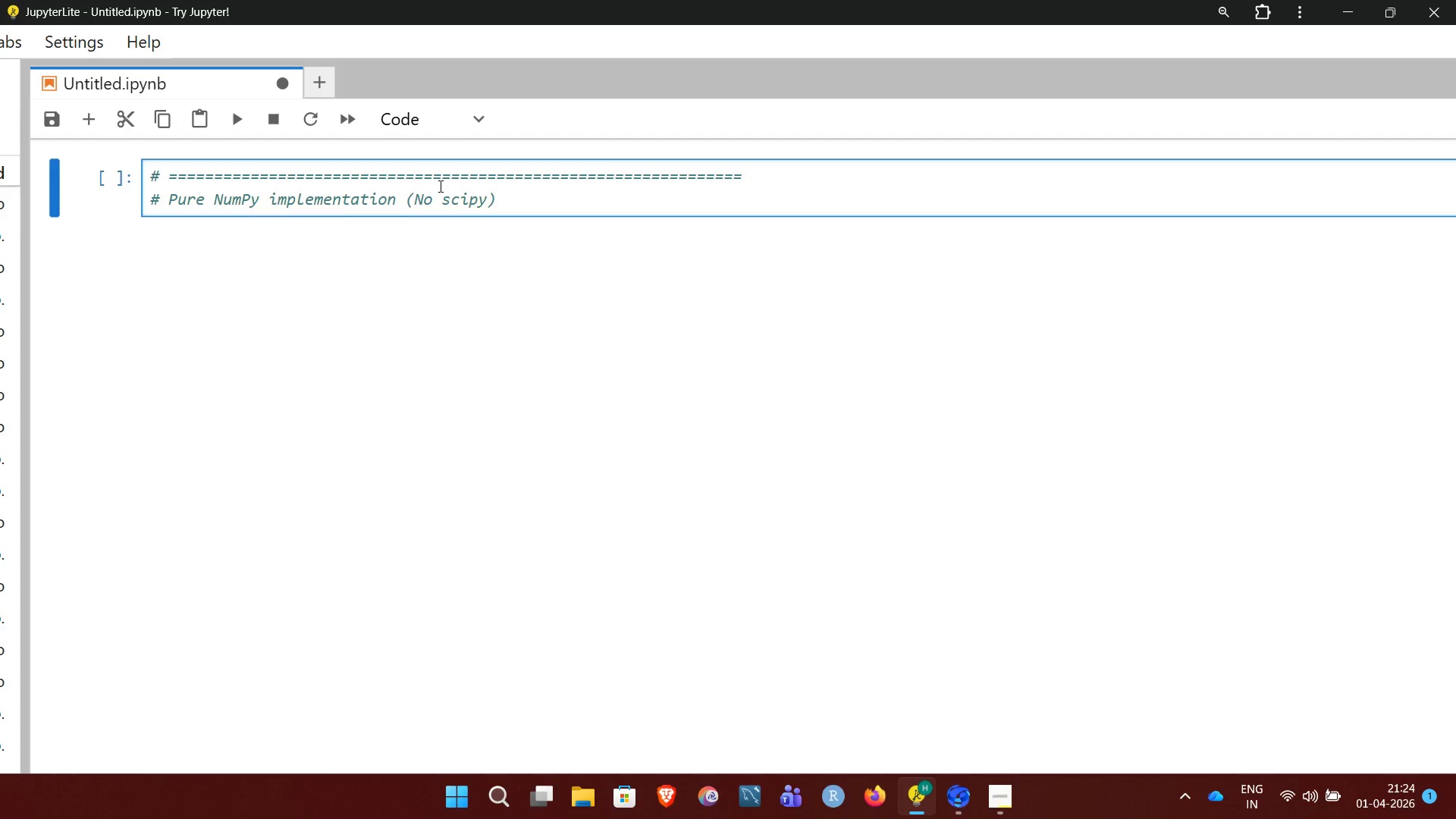 
hold_key(key=Backspace, duration=1.5)
 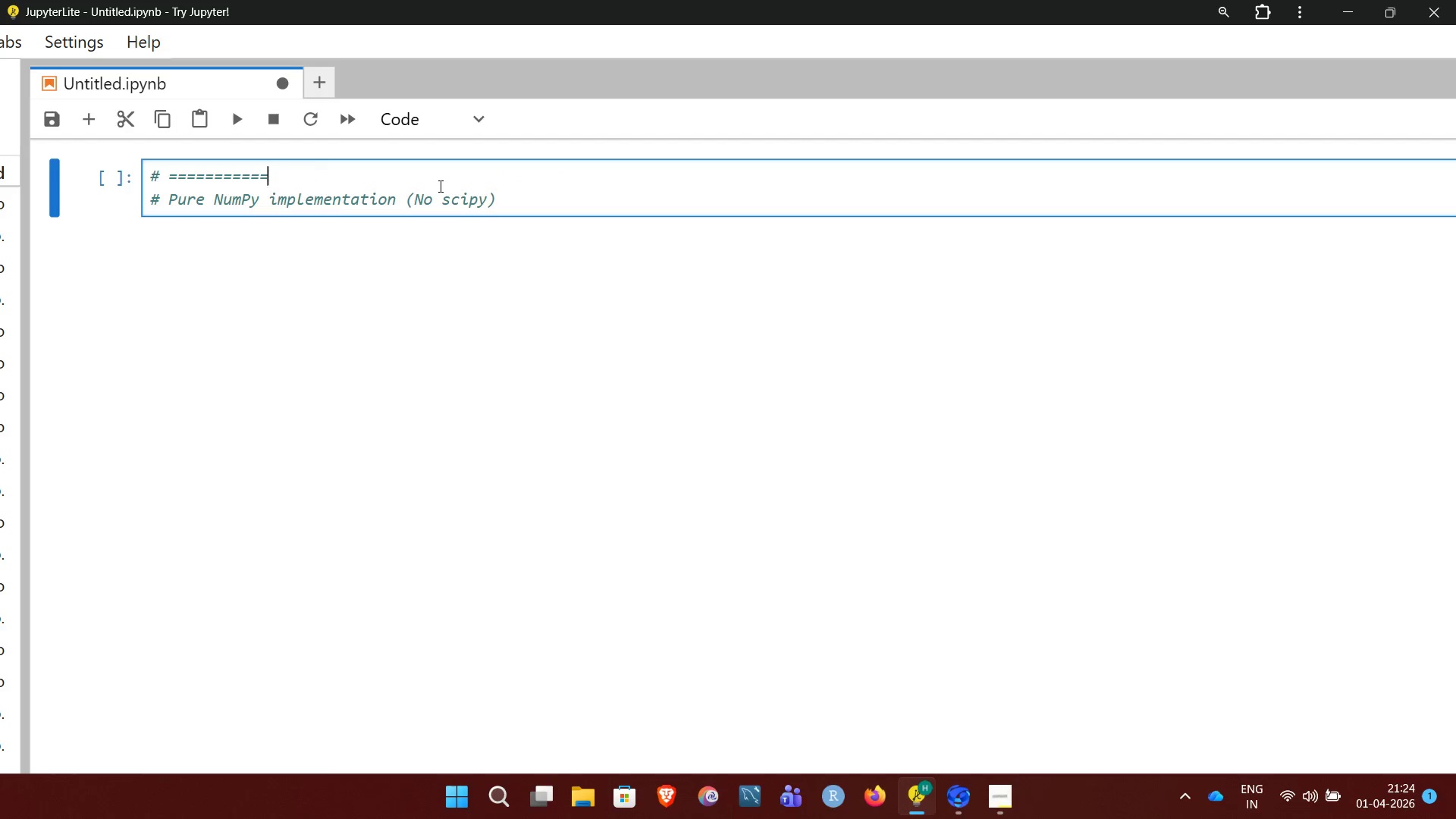 
hold_key(key=Backspace, duration=0.64)
 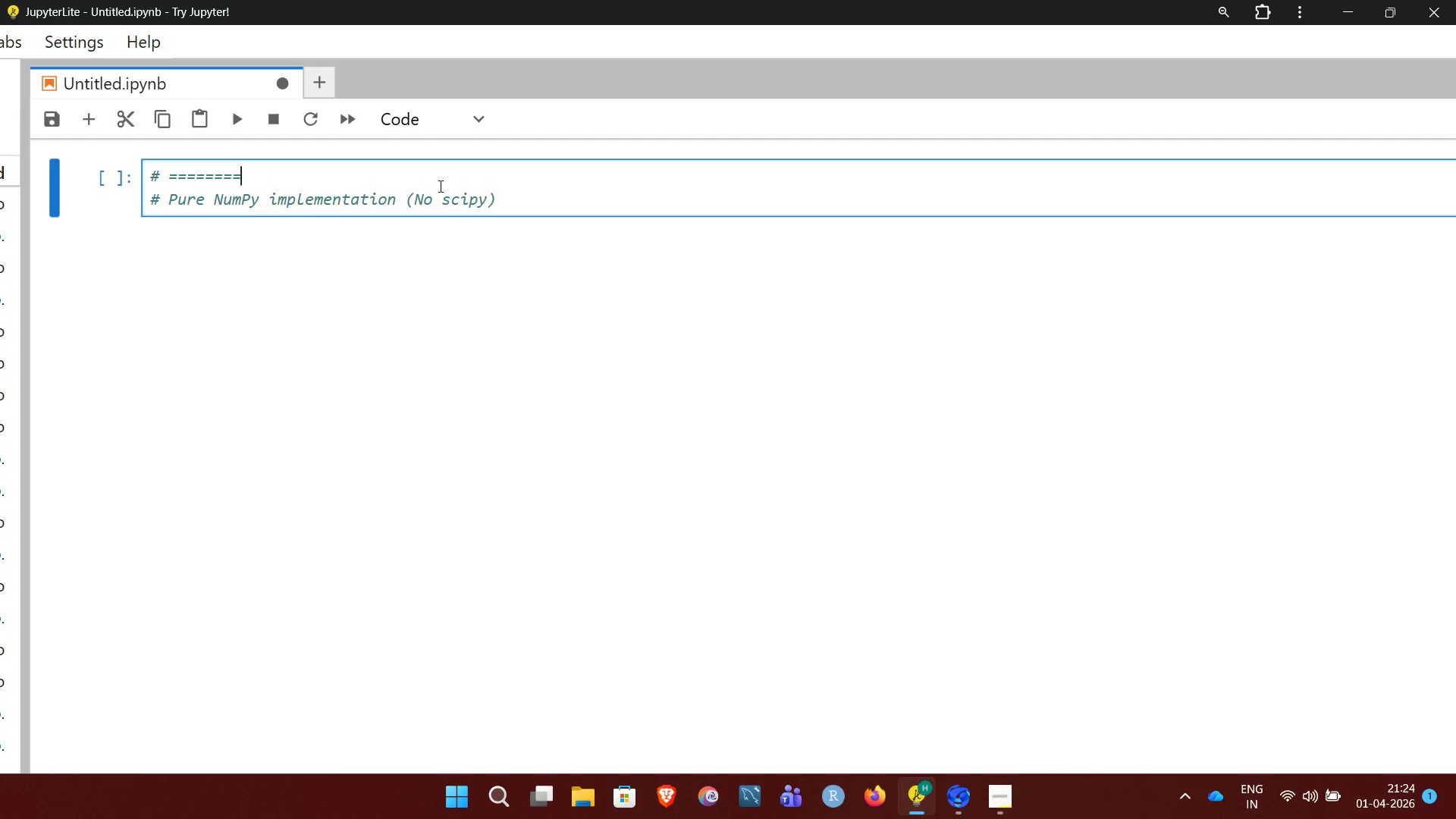 
key(Equal)
 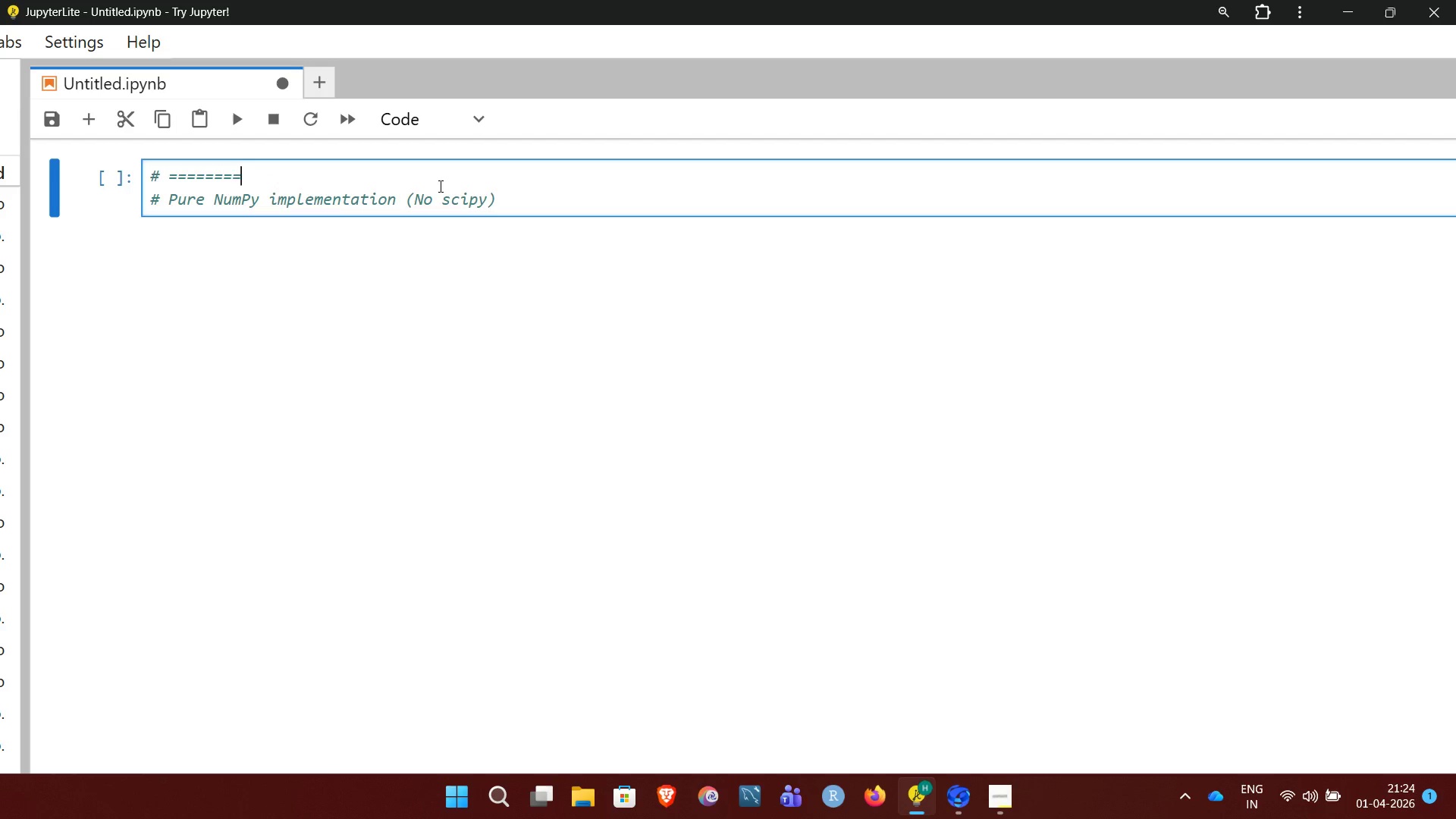 
key(Backspace)
 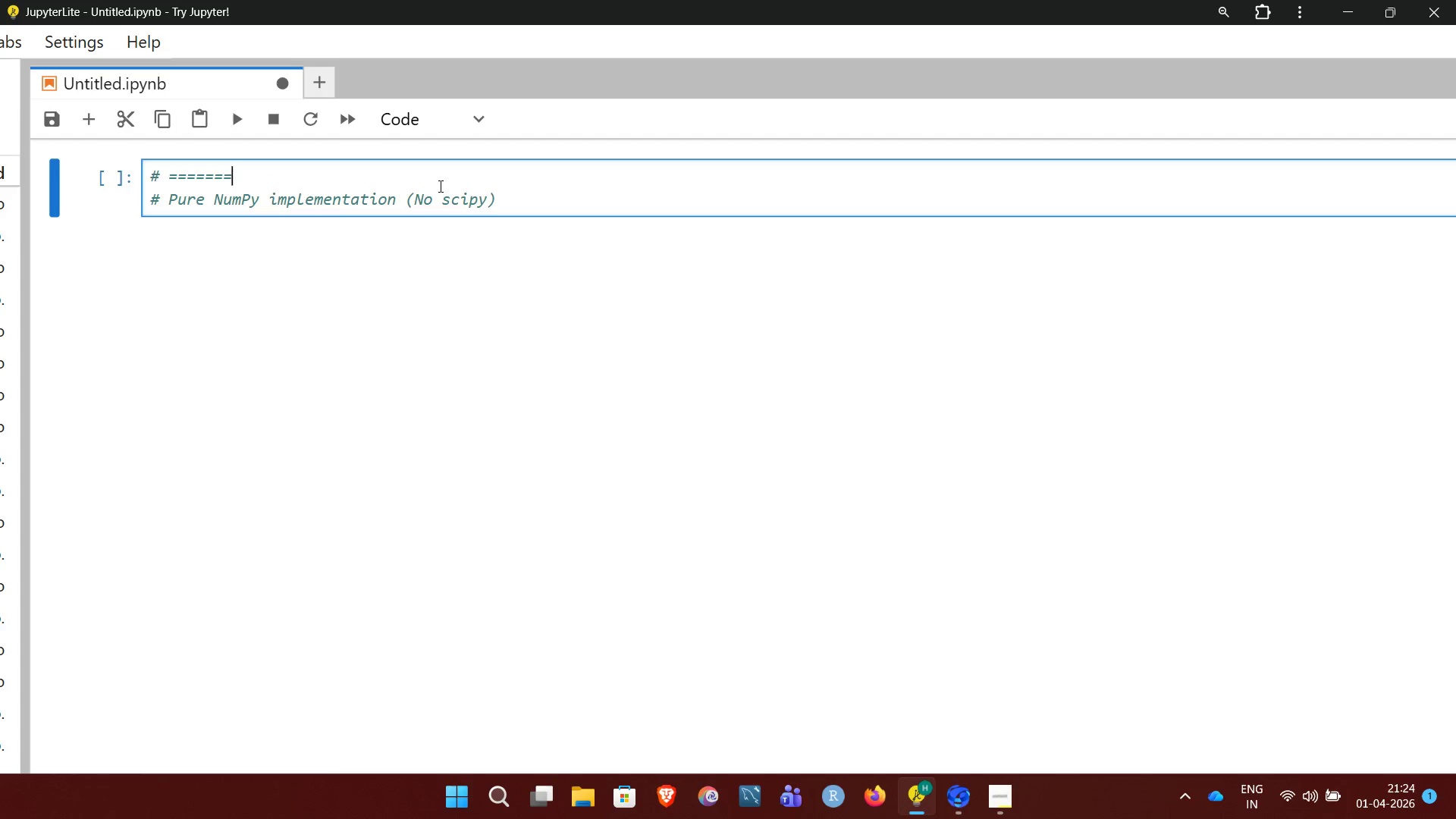 
key(Backspace)
 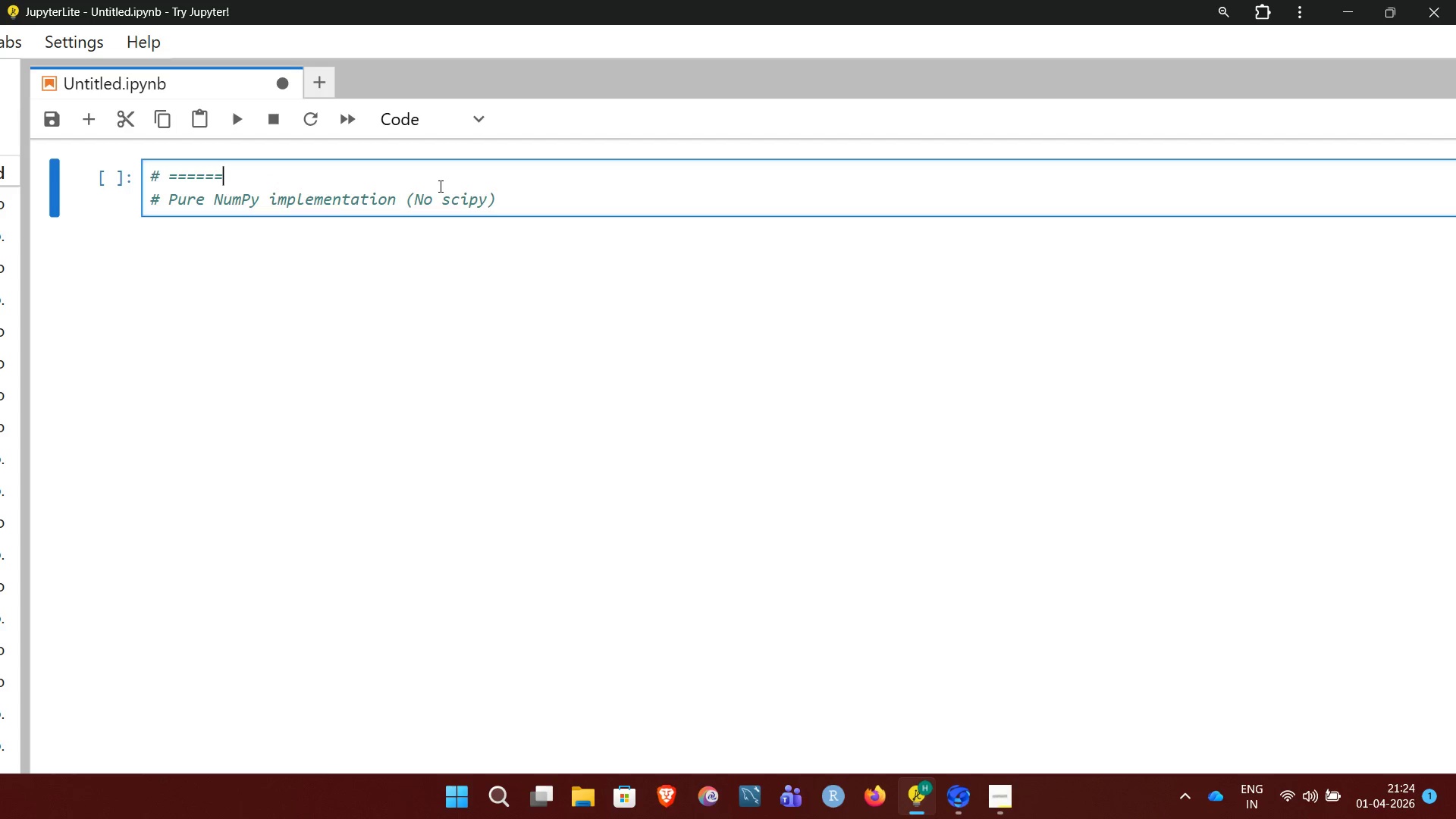 
key(Backspace)
 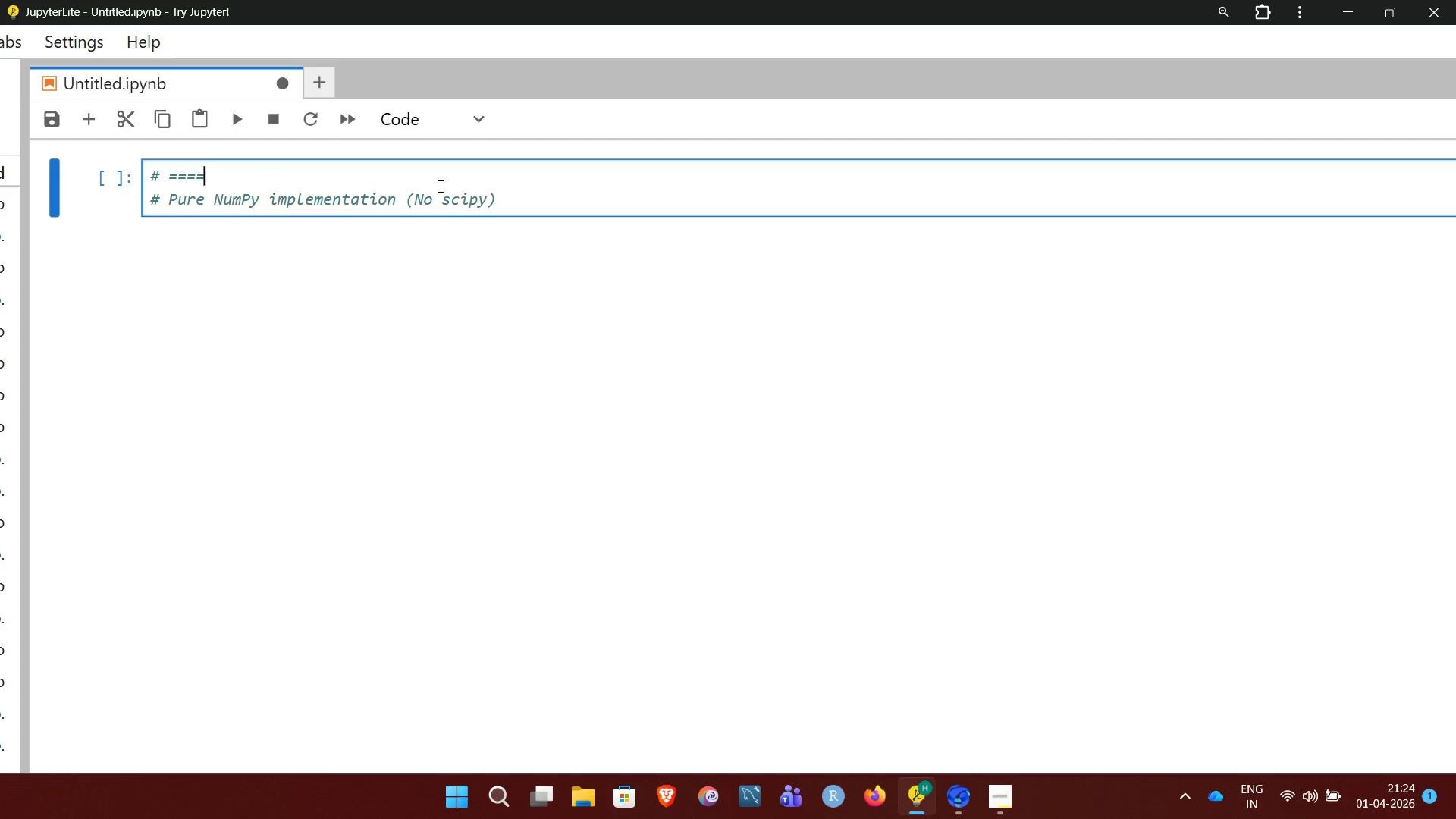 
key(Backspace)
 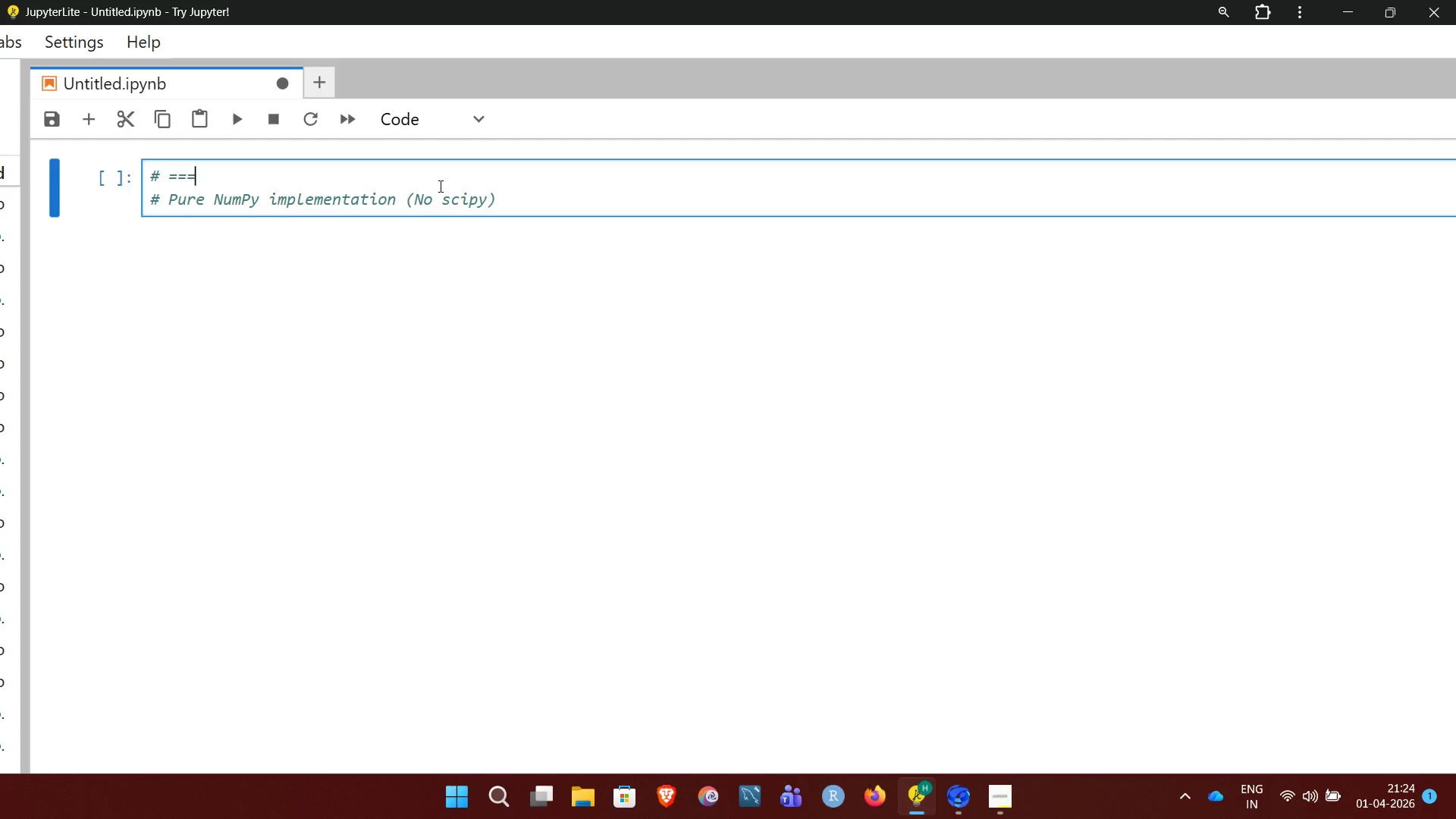 
key(Backspace)
 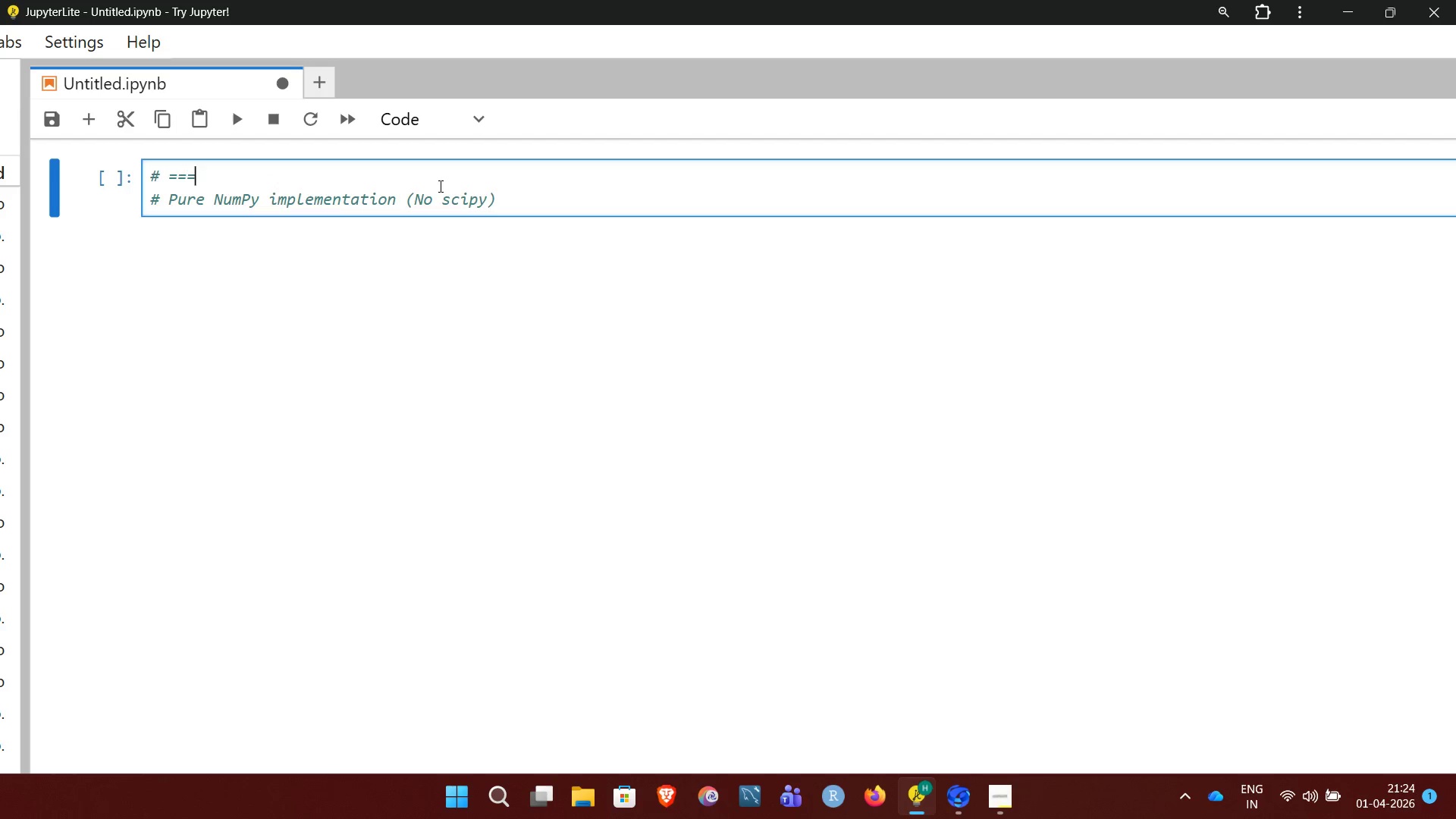 
key(Backspace)
 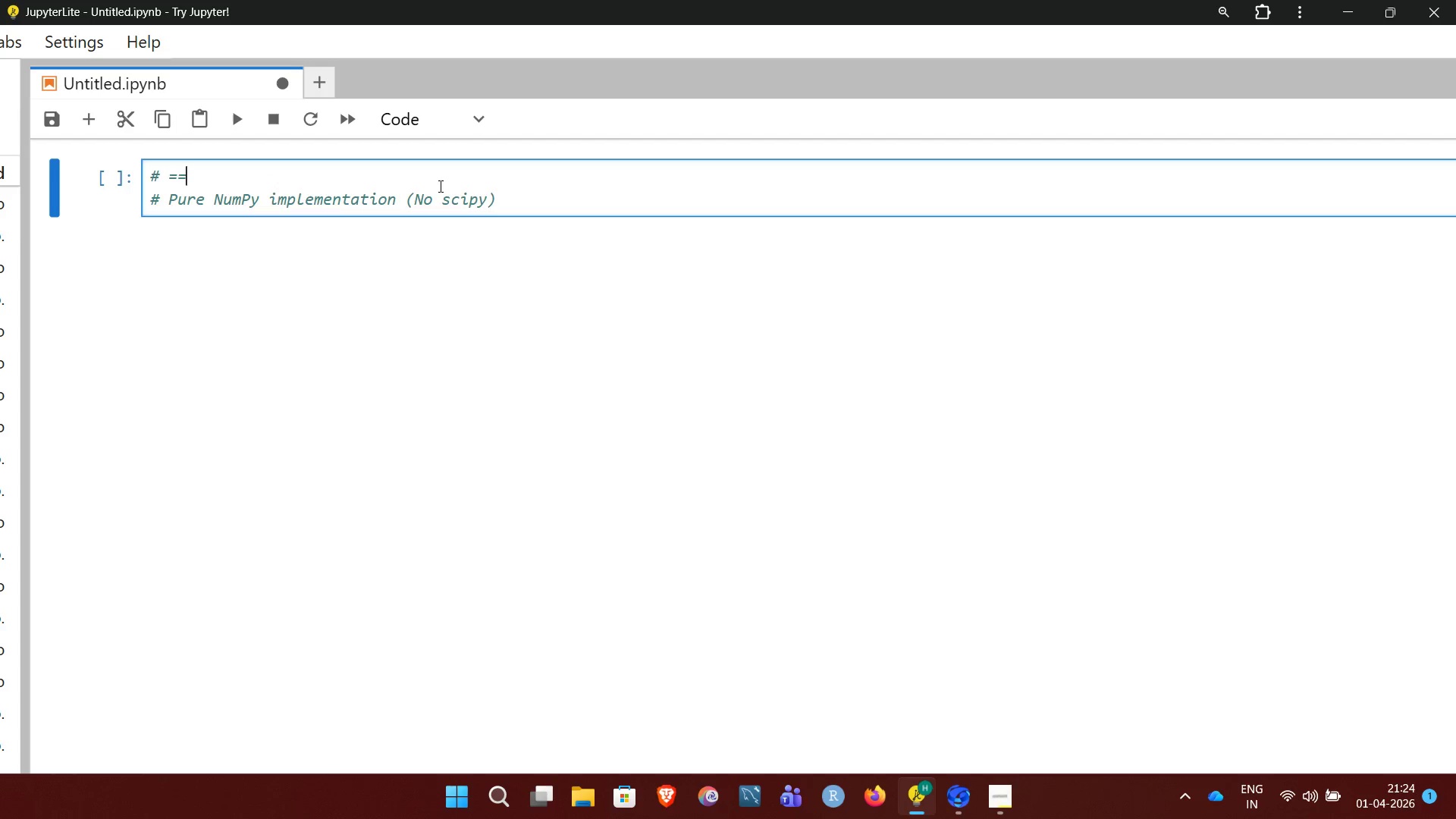 
key(Backspace)
 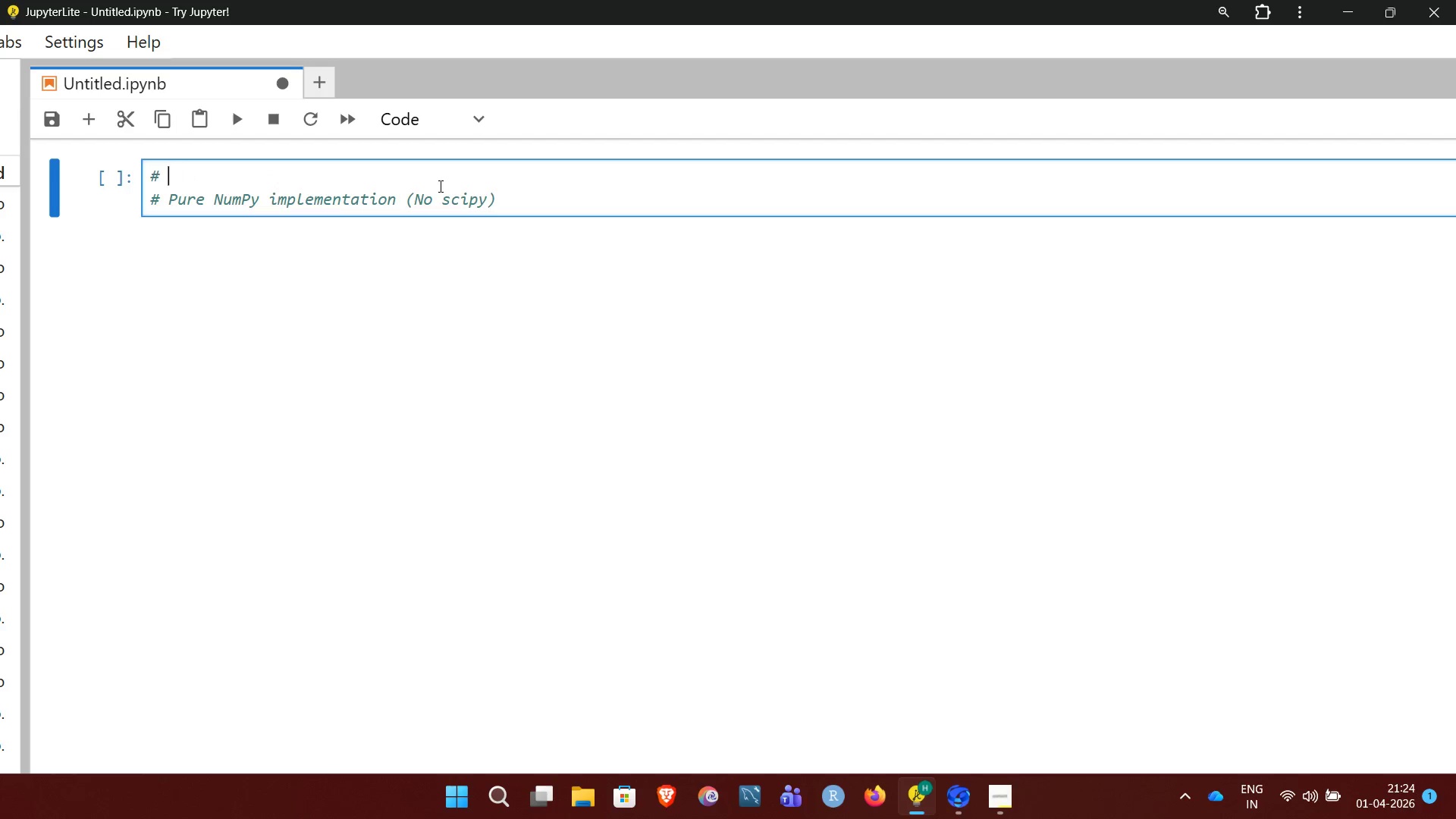 
key(Backspace)
 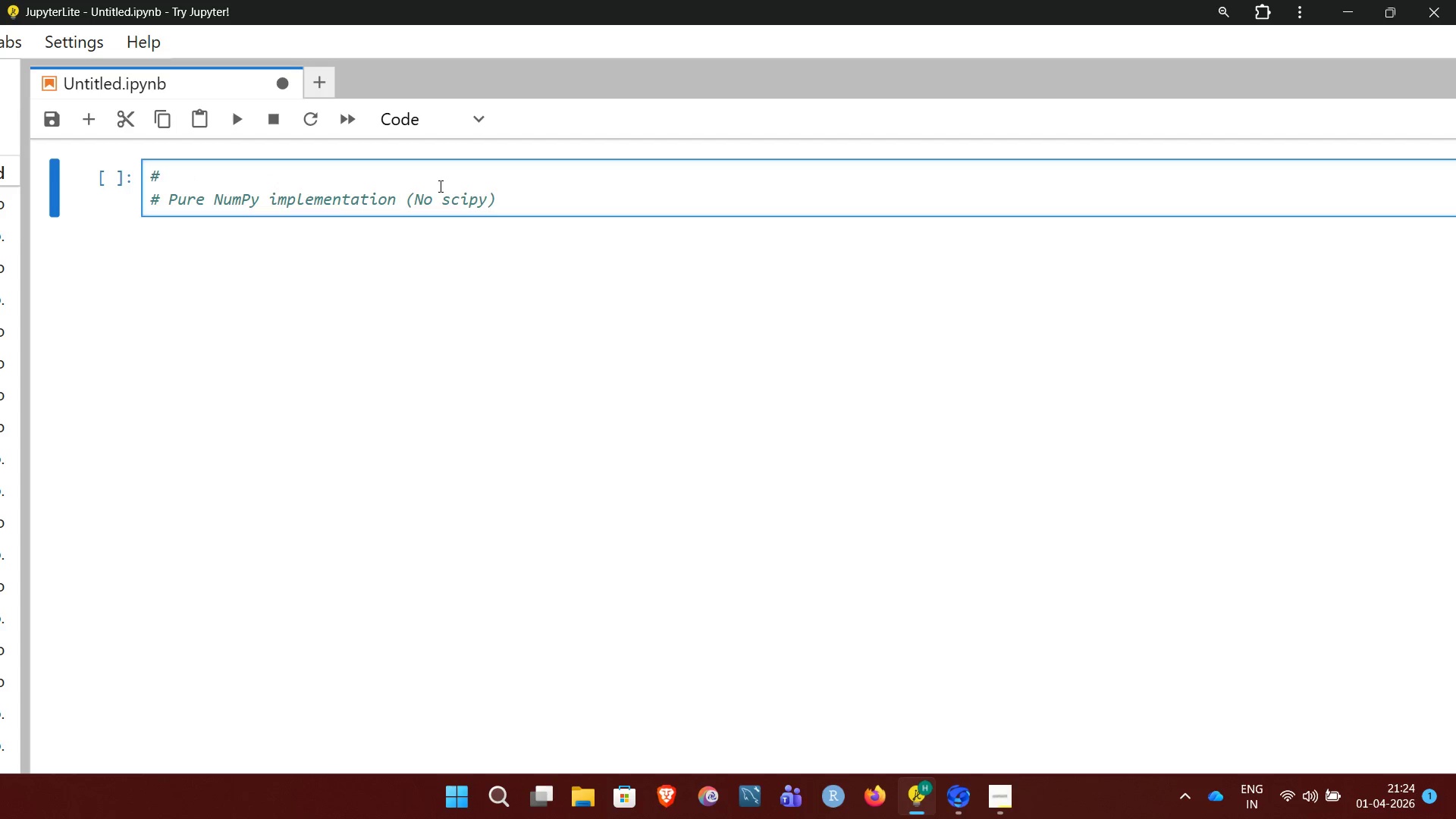 
wait(8.88)
 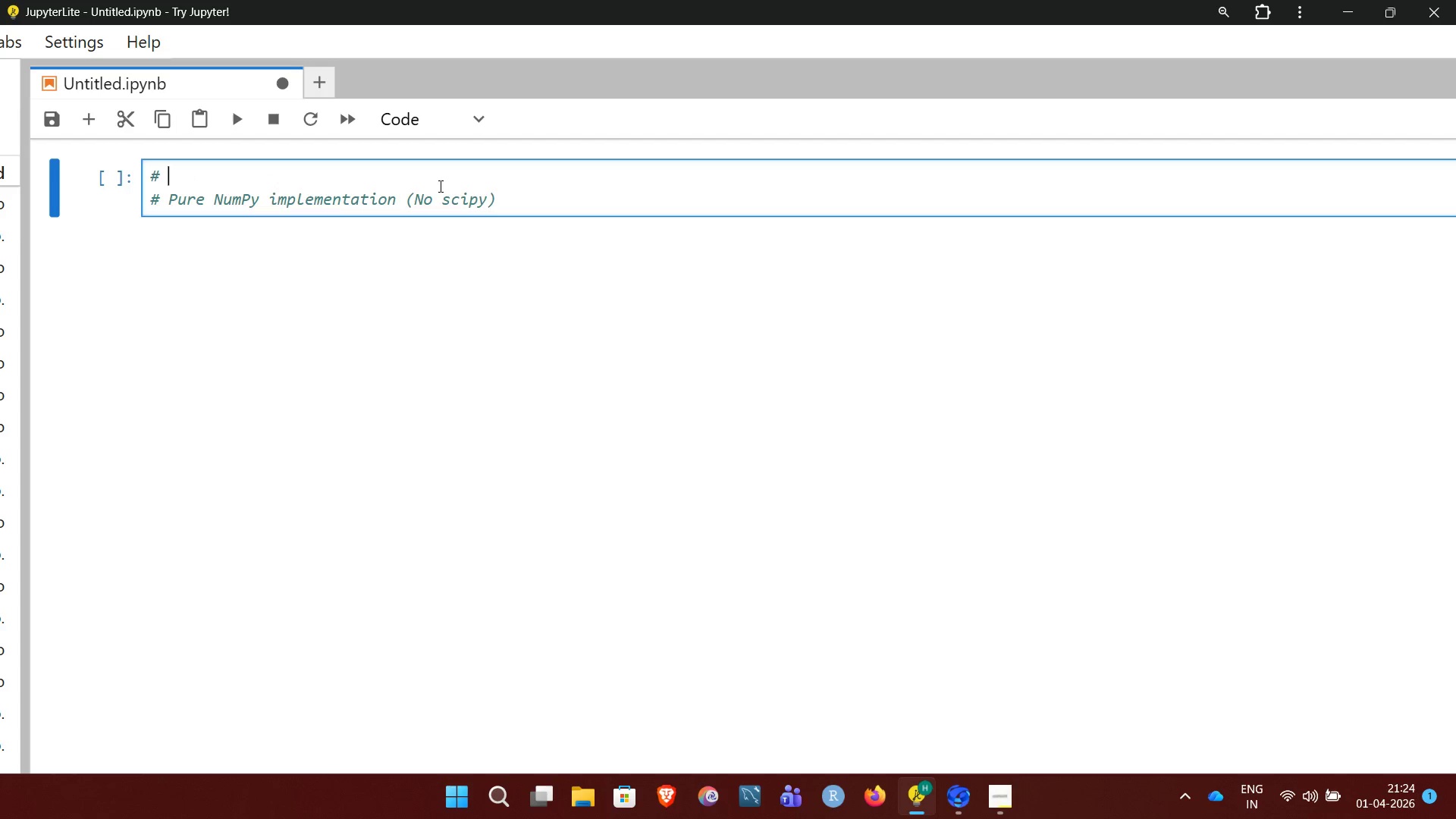 
type(Neuromusu)
 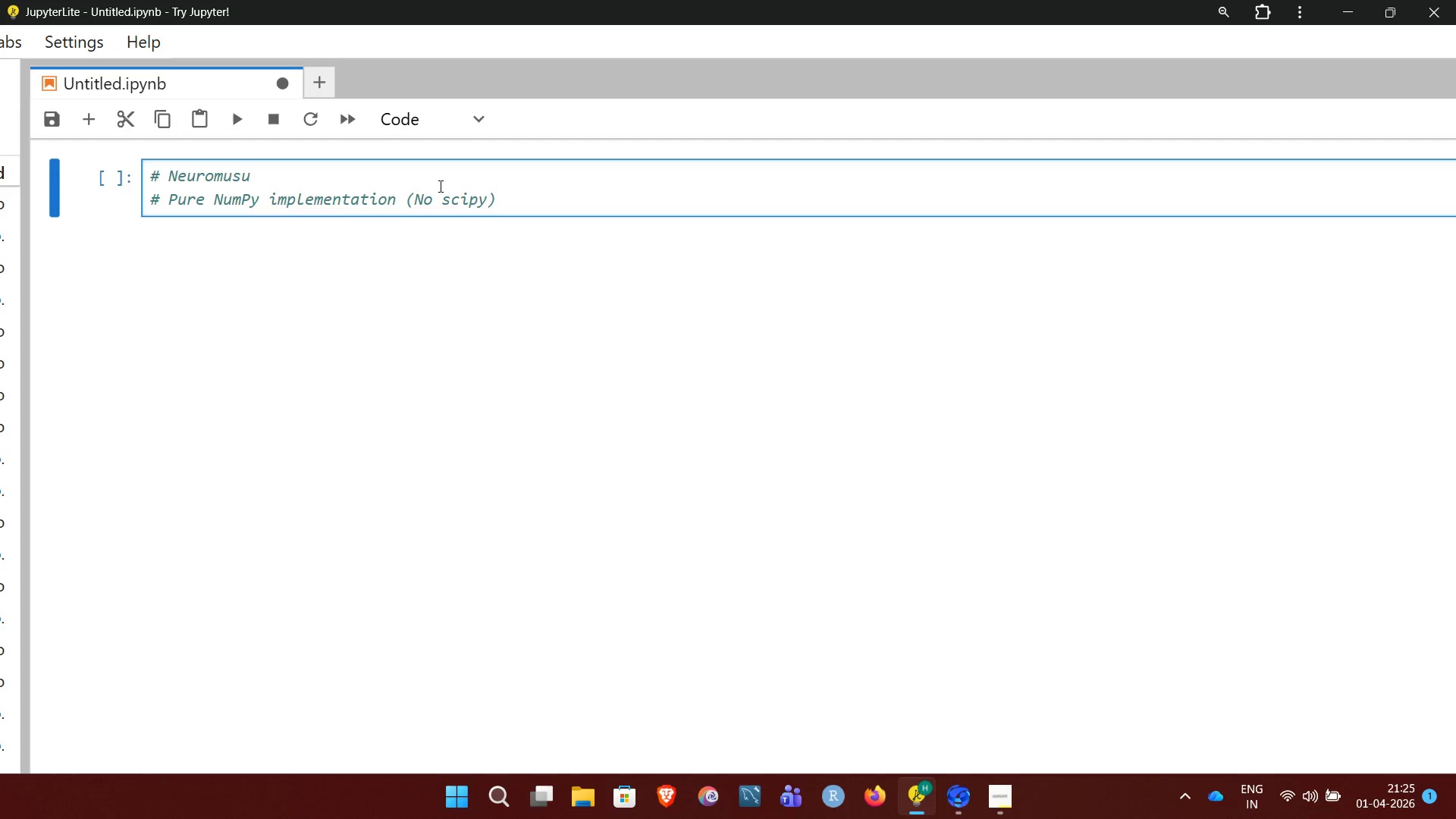 
wait(7.23)
 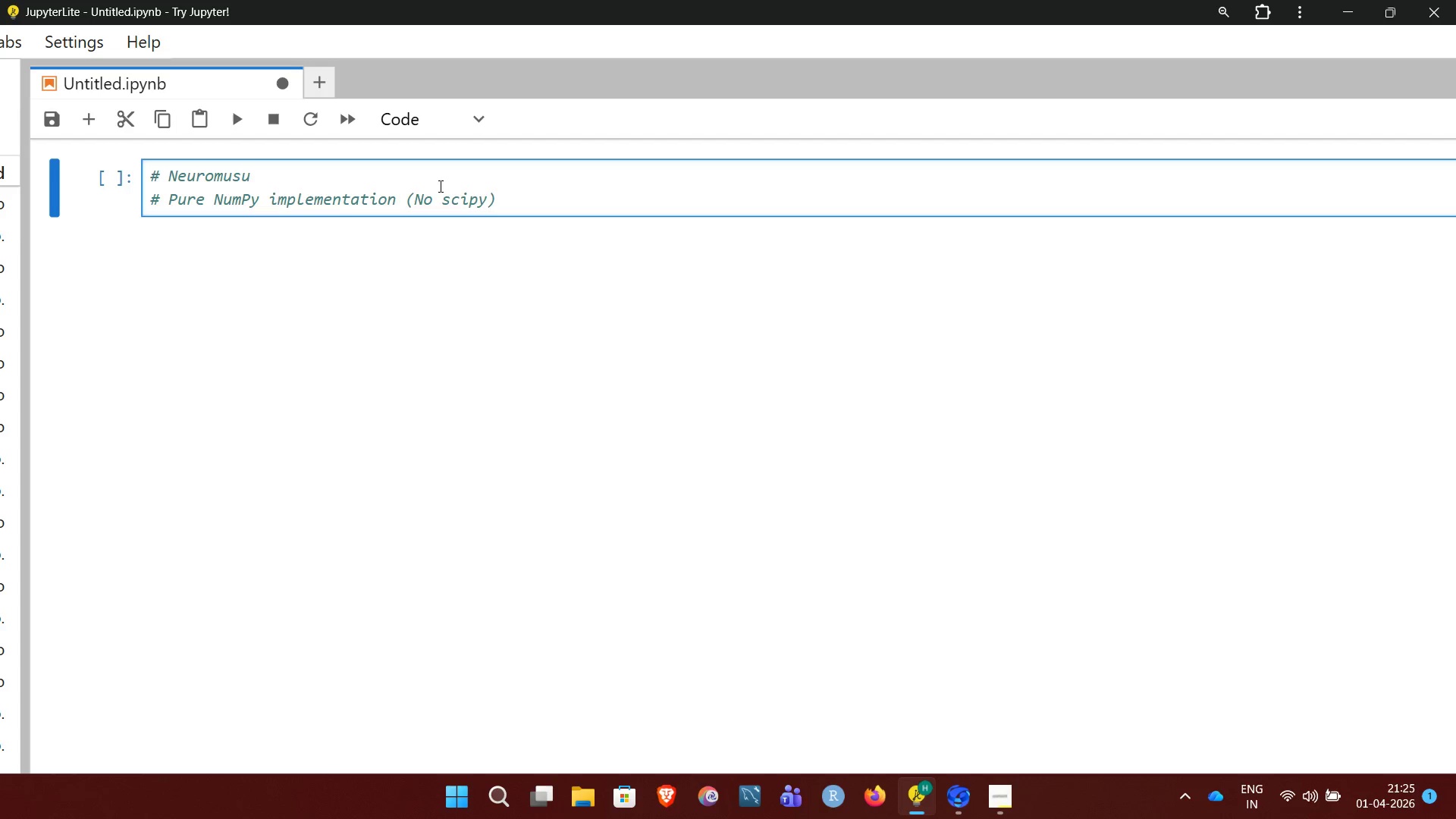 
key(Backspace)
type(clur Damping Analysis)
 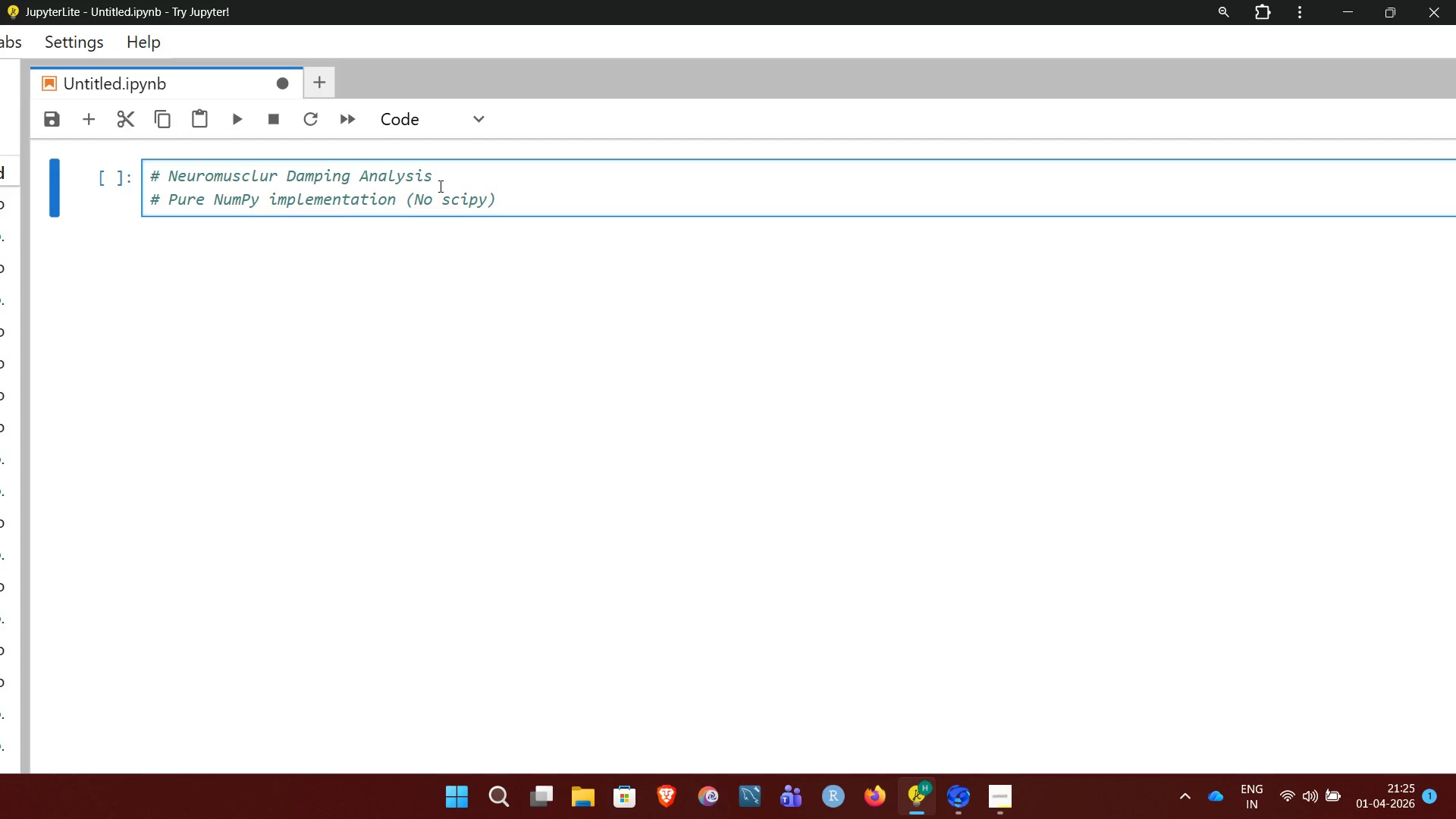 
type(: Modling Limb Stability)
key(NumpadEnter)
type(# )
 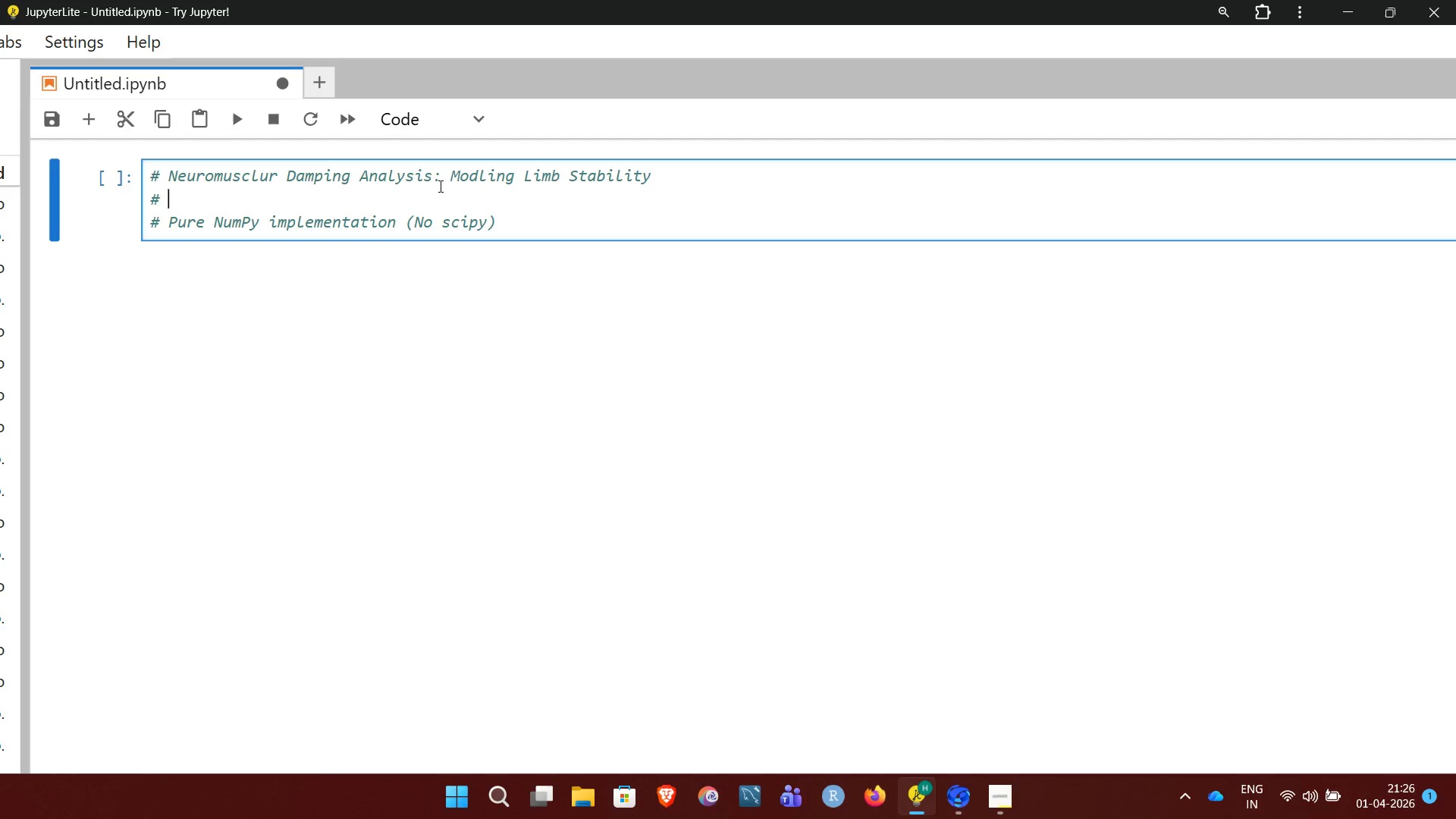 
hold_key(key=Minus, duration=1.5)
 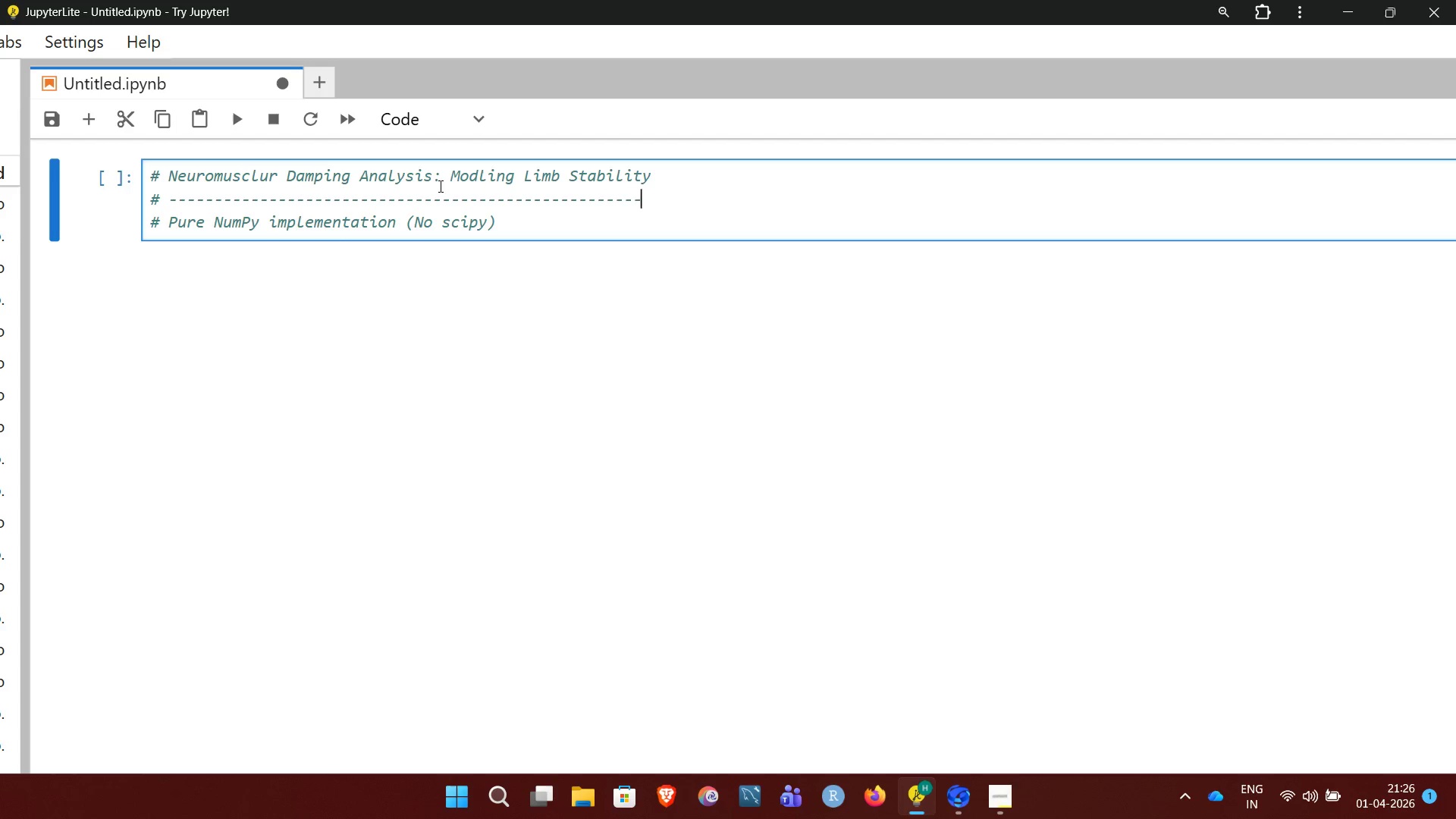 
hold_key(key=Minus, duration=0.81)
 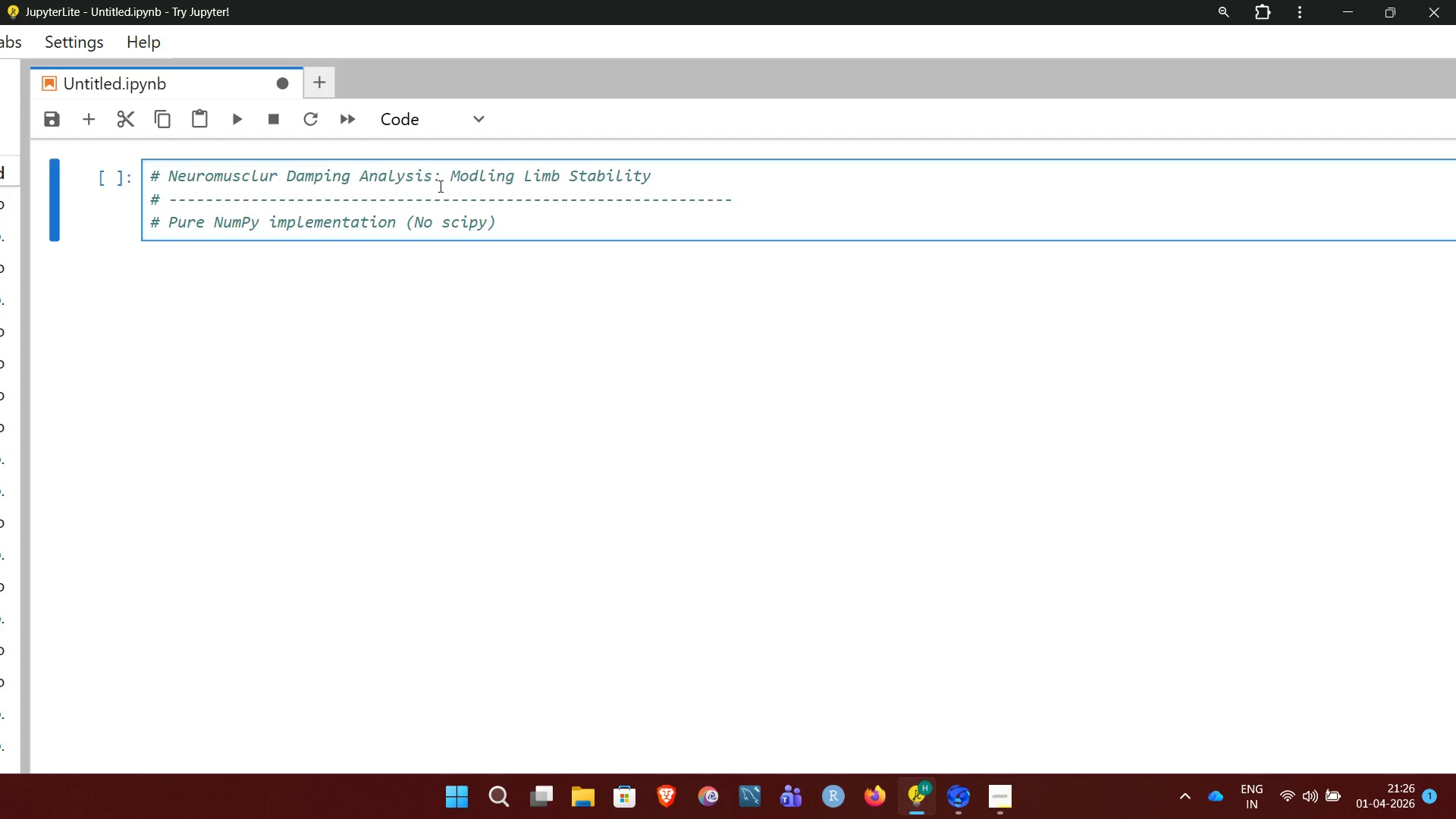 
key(ArrowDown)
 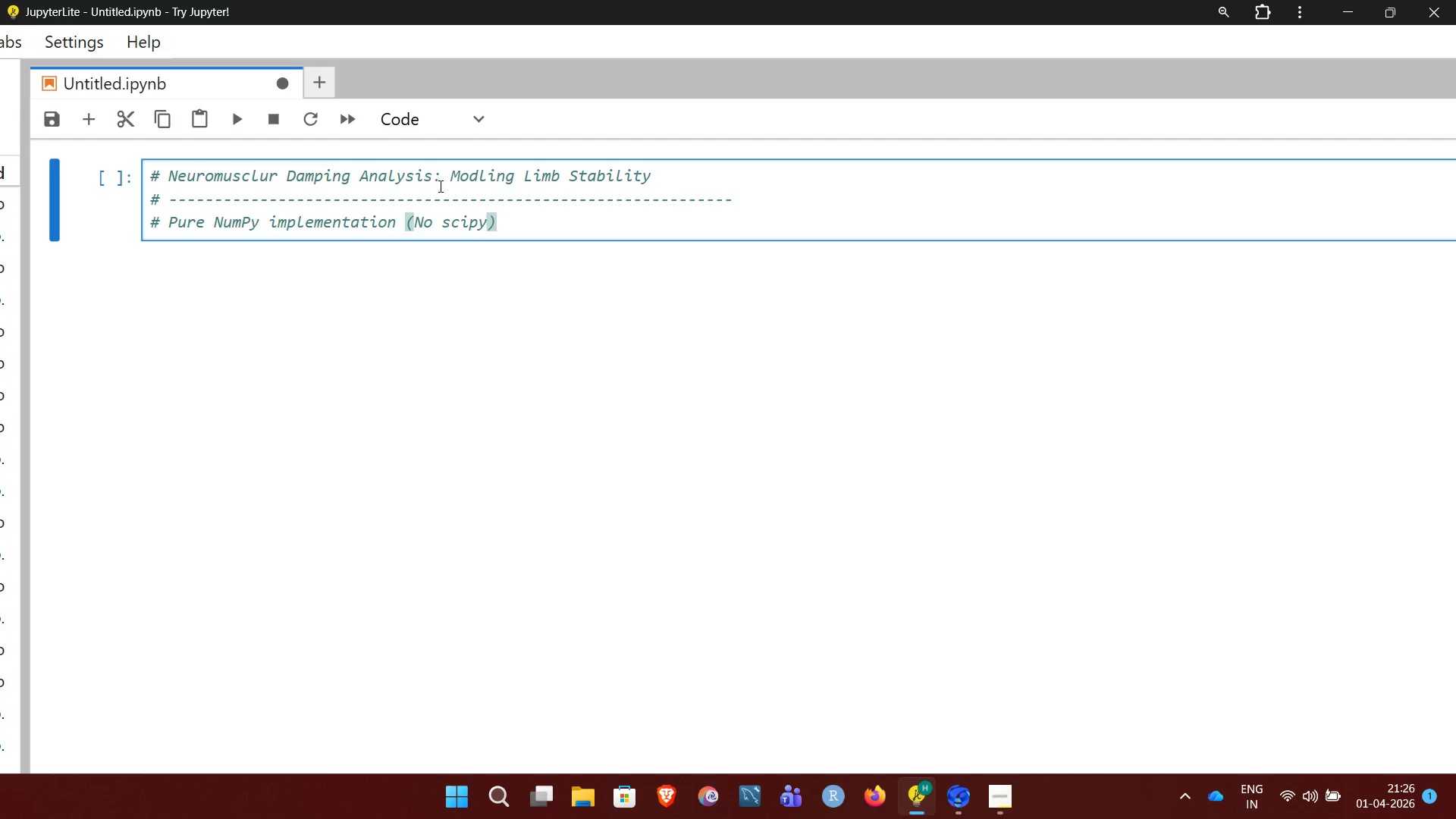 
wait(5.56)
 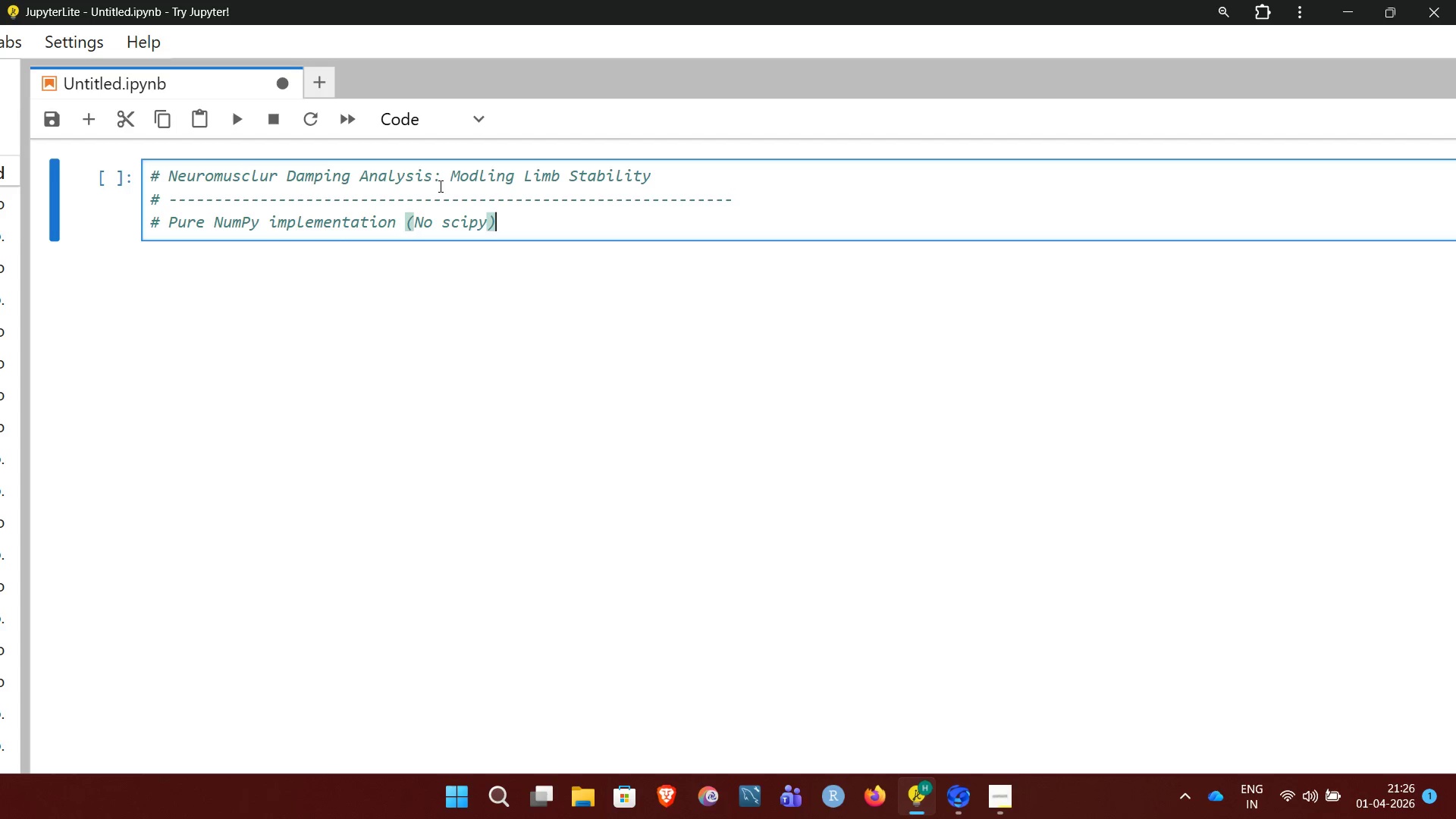 
key(NumpadEnter)
type(# uses Rk4)
key(Backspace)
key(Backspace)
type(K4 method for high)
 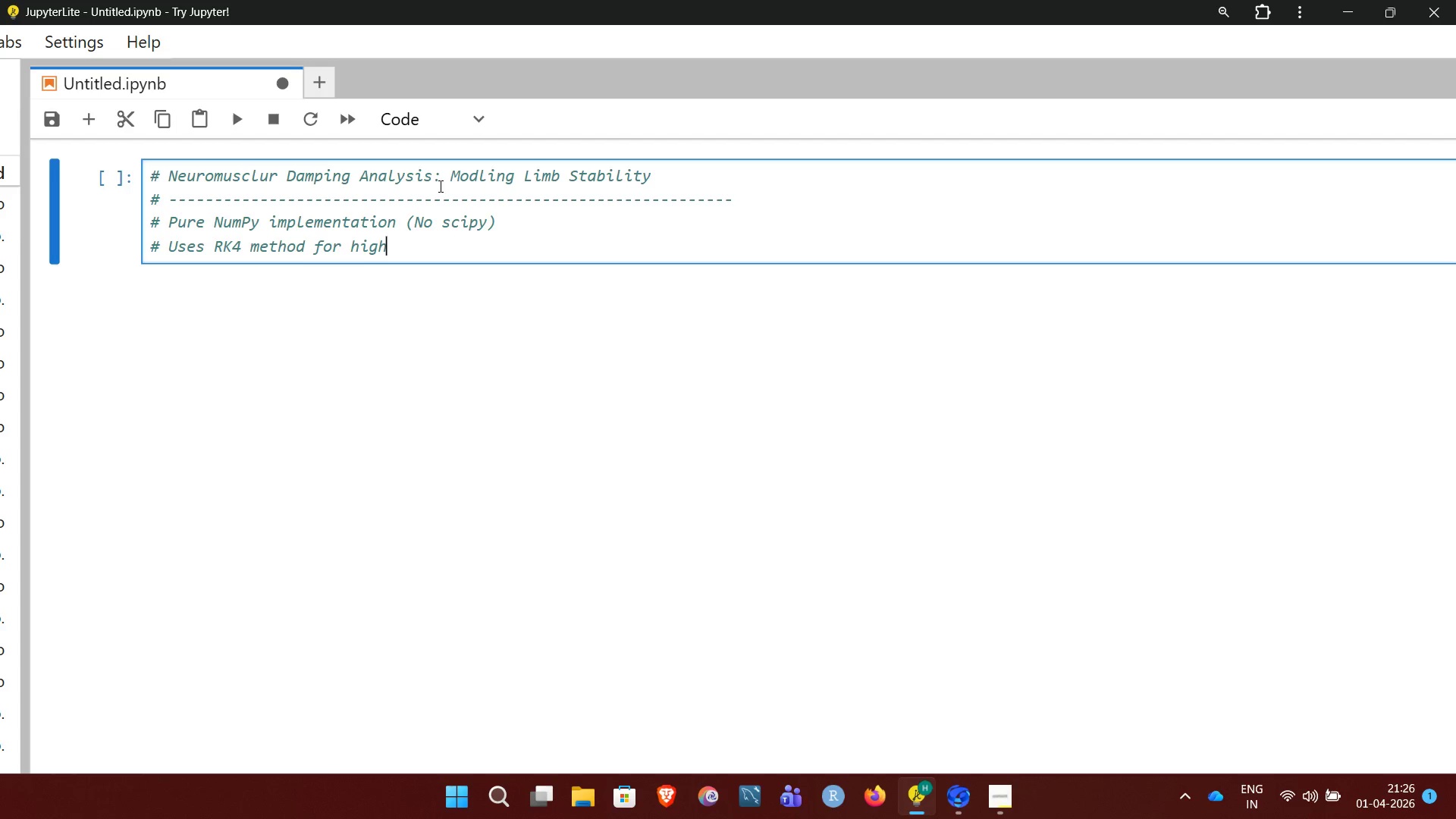 
type( accuracy)
key(NumpadEnter)
key(NumpadEnter)
type(# )
 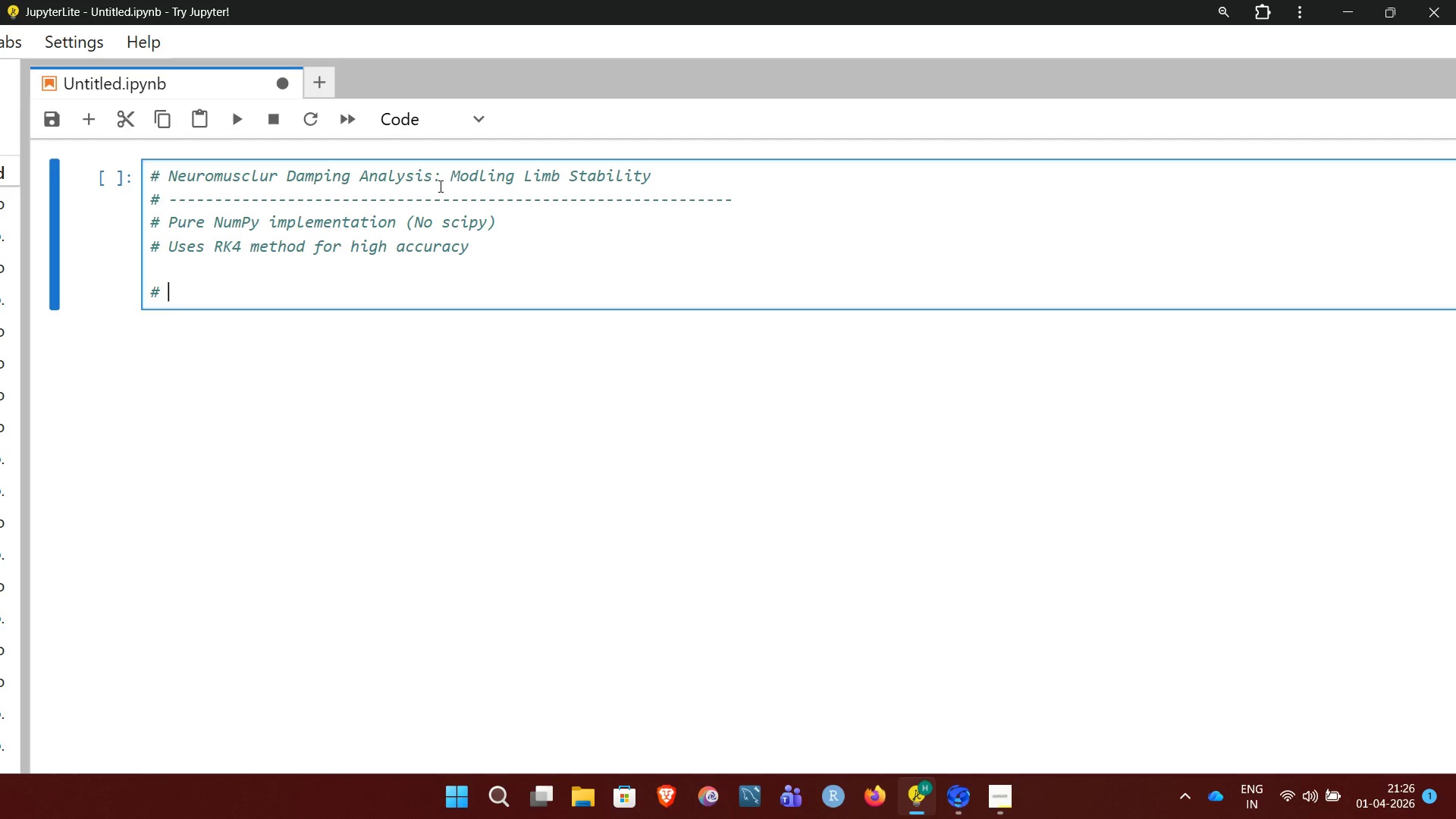 
hold_key(key=Equal, duration=1.5)
 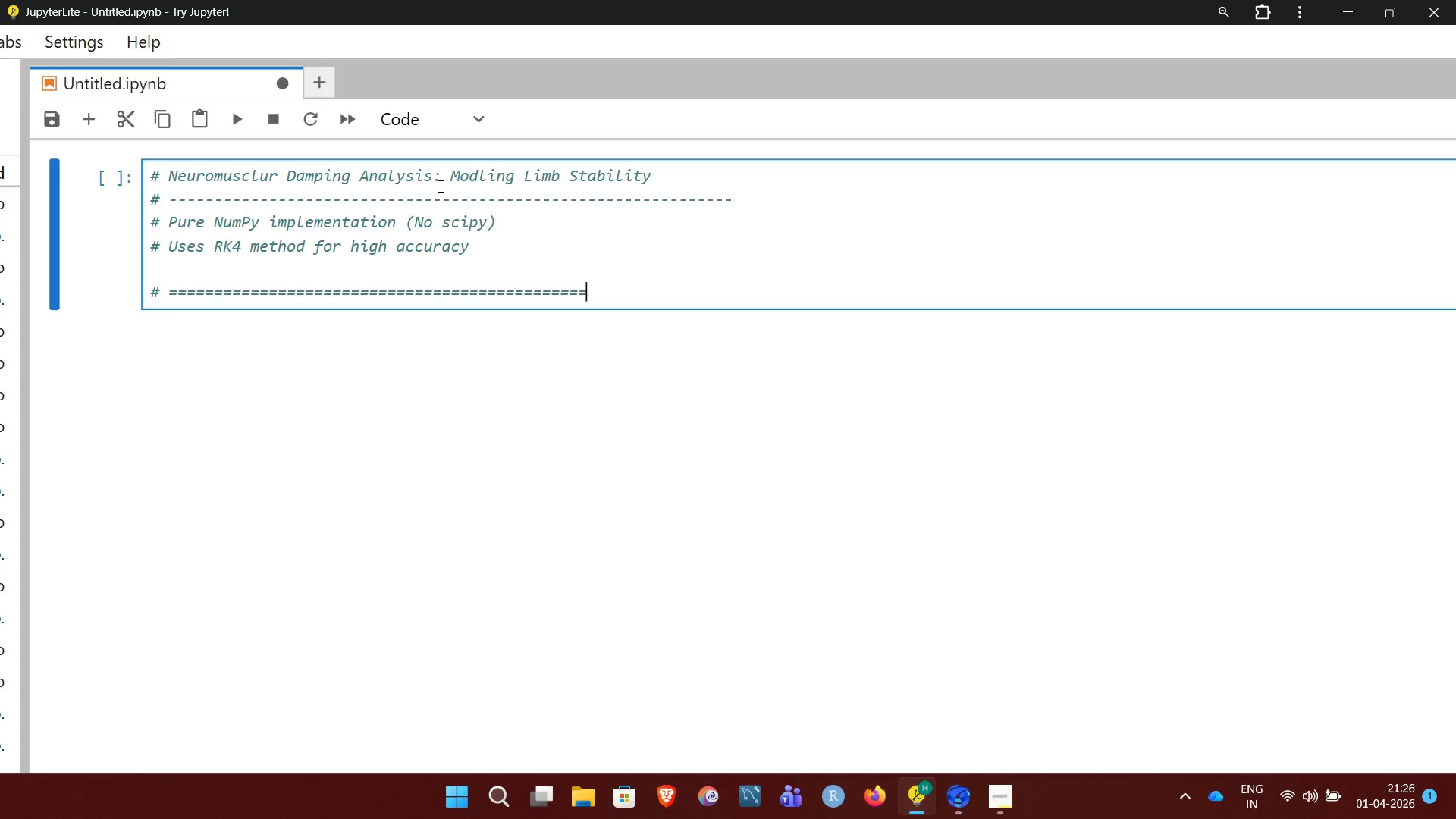 
hold_key(key=Equal, duration=0.33)
 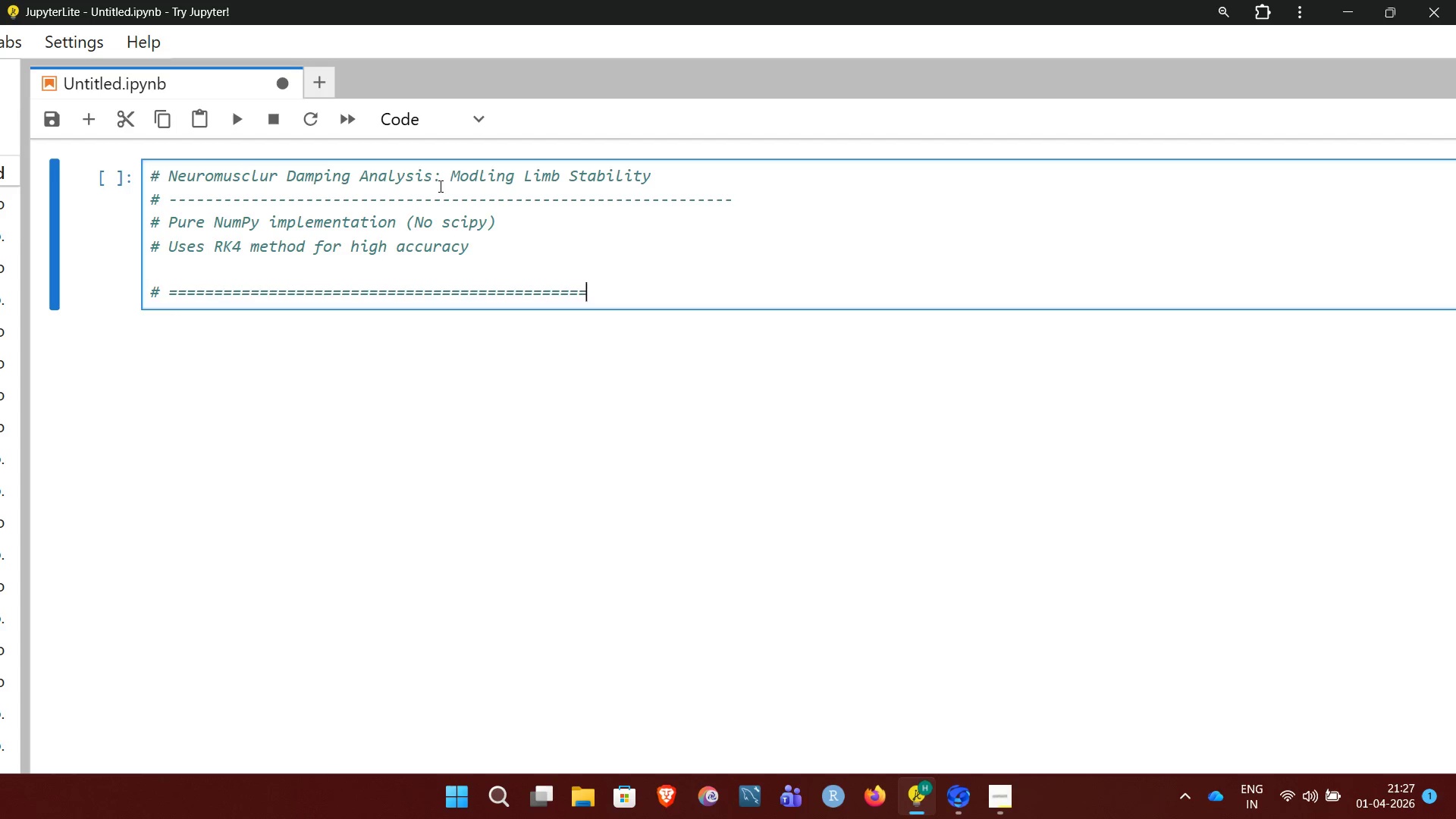 
key(NumpadEnter)
 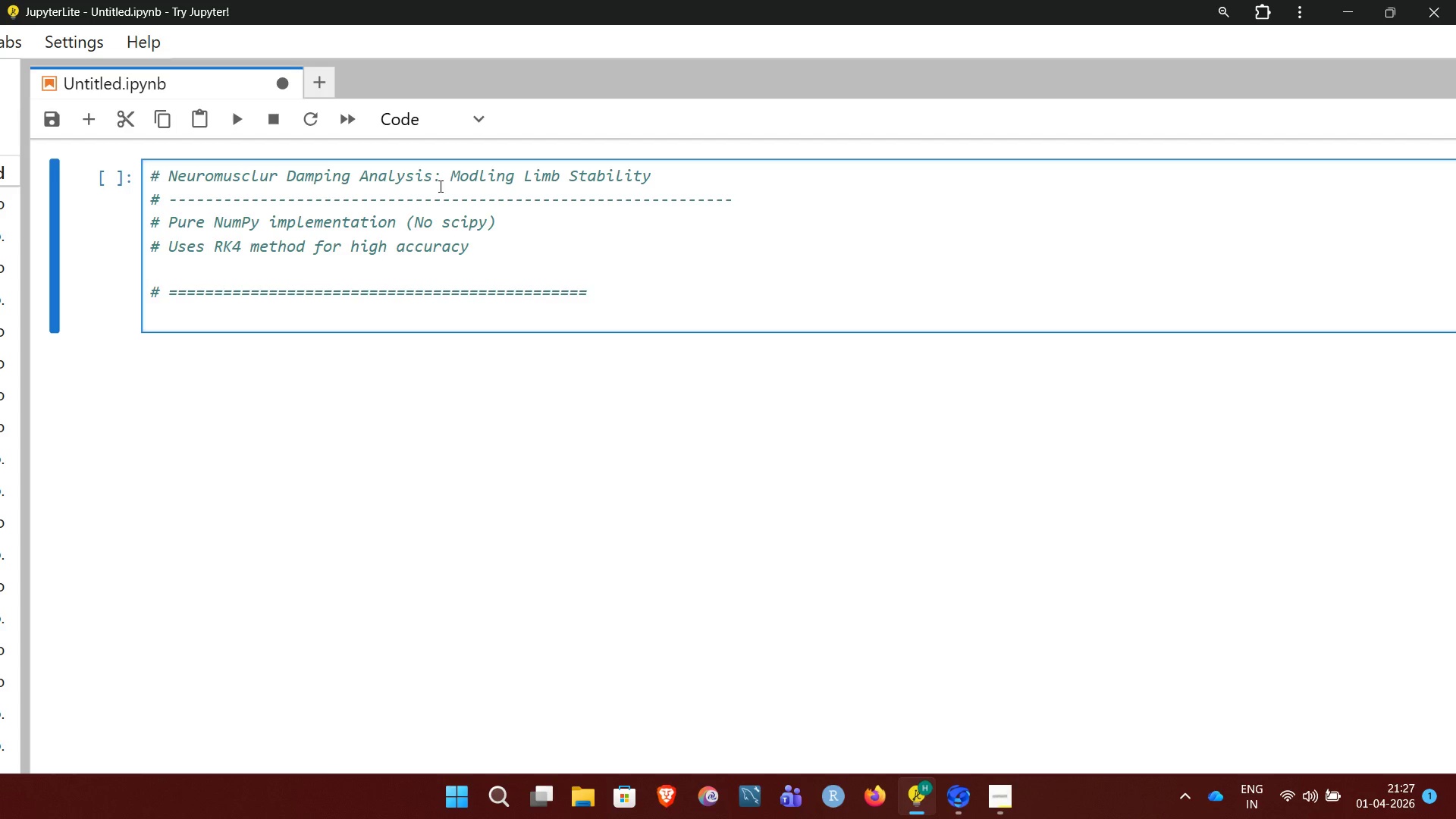 
key(Shift+3)
 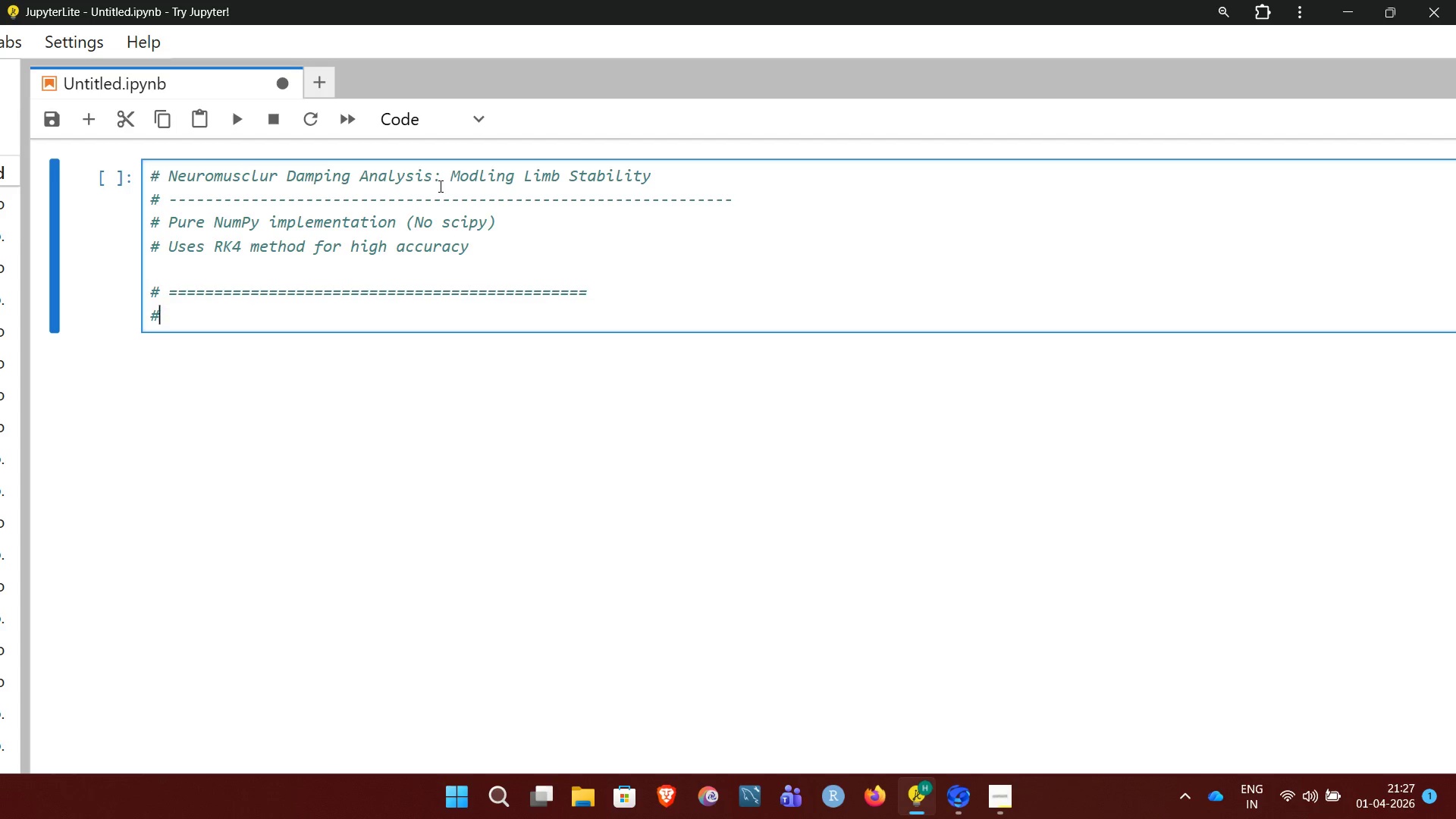 
type( 1. IMPORT)
key(NumpadEnter)
 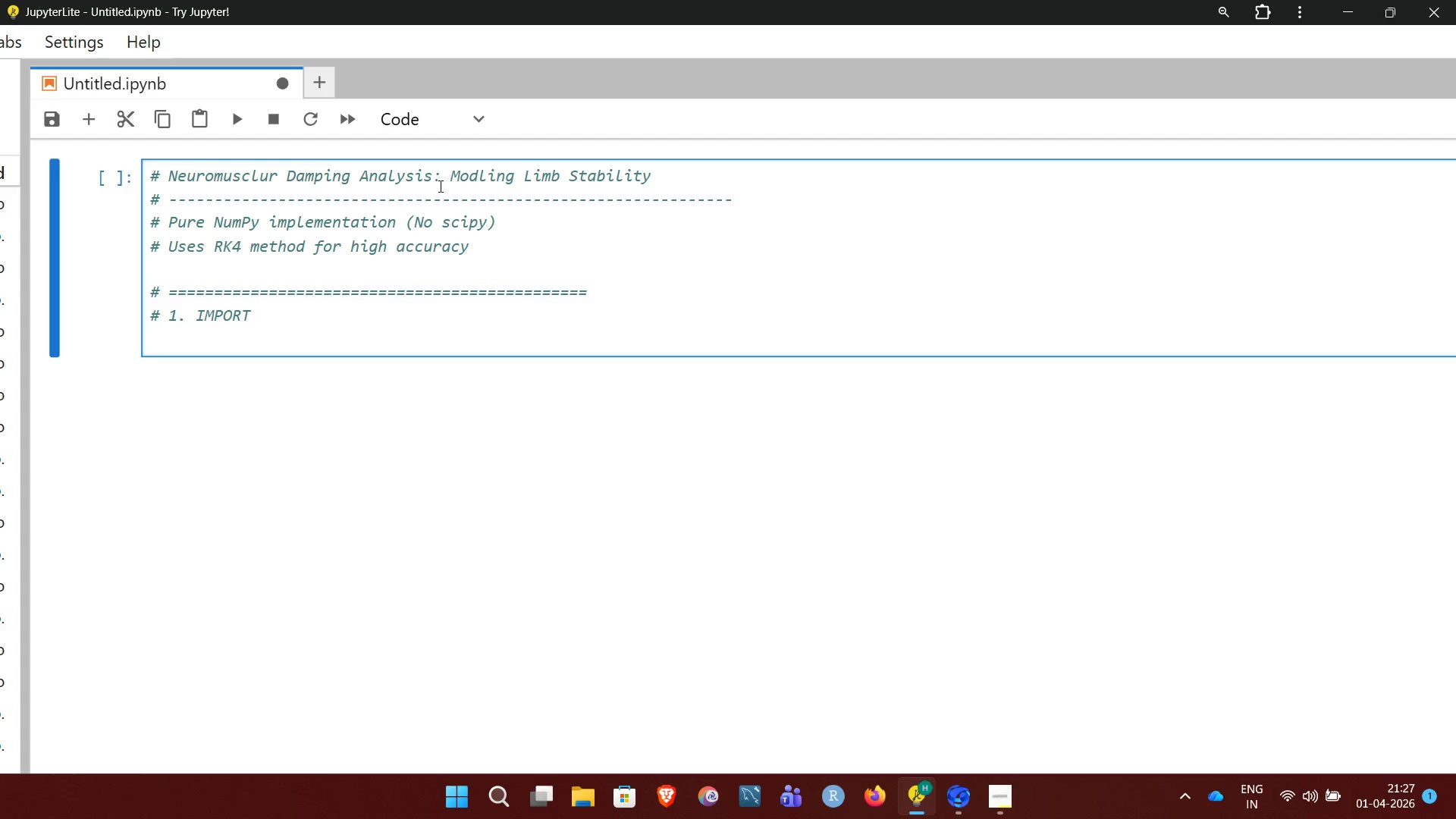 
left_click([439, 186])
 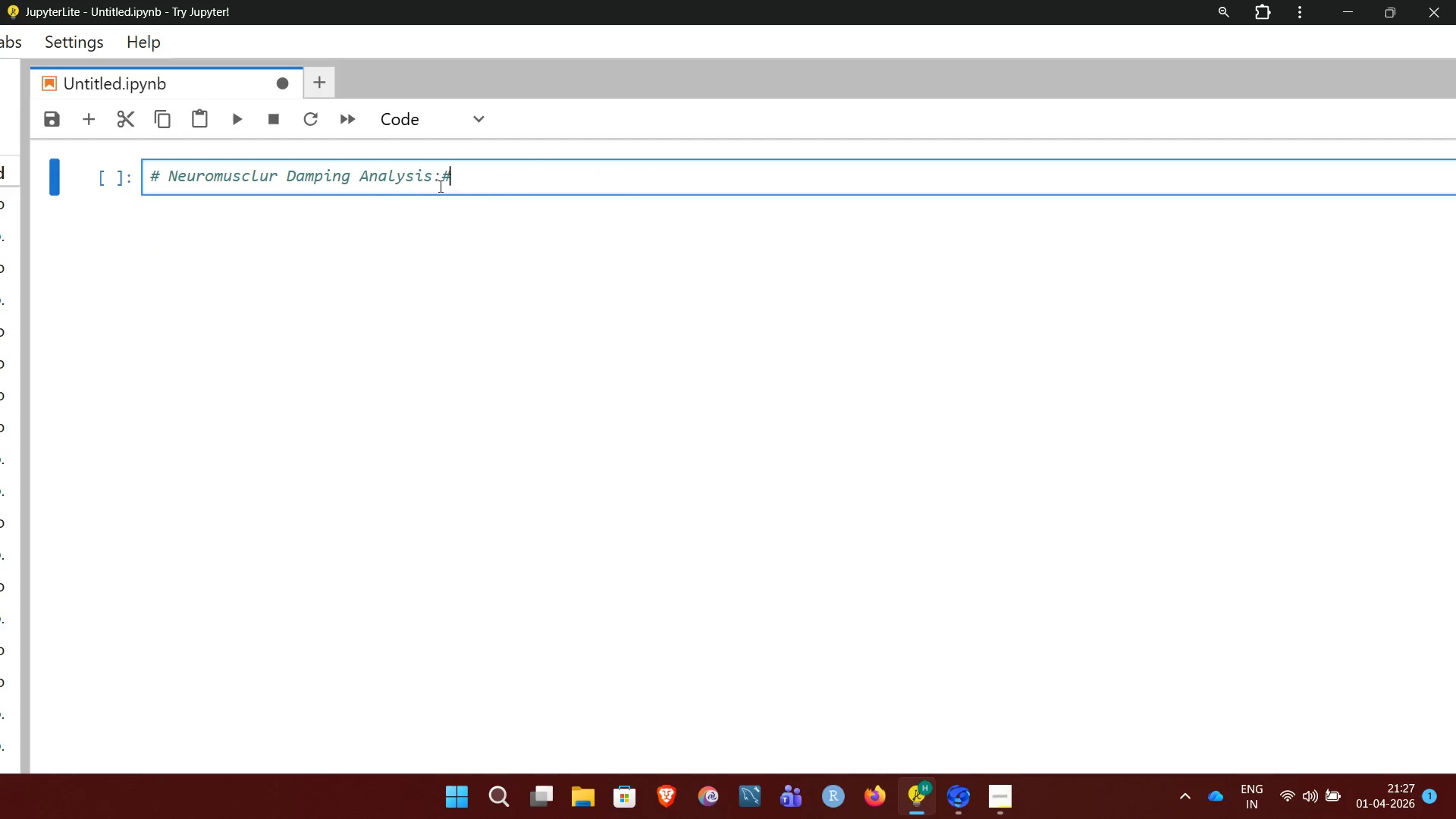 
key(Shift+3)
 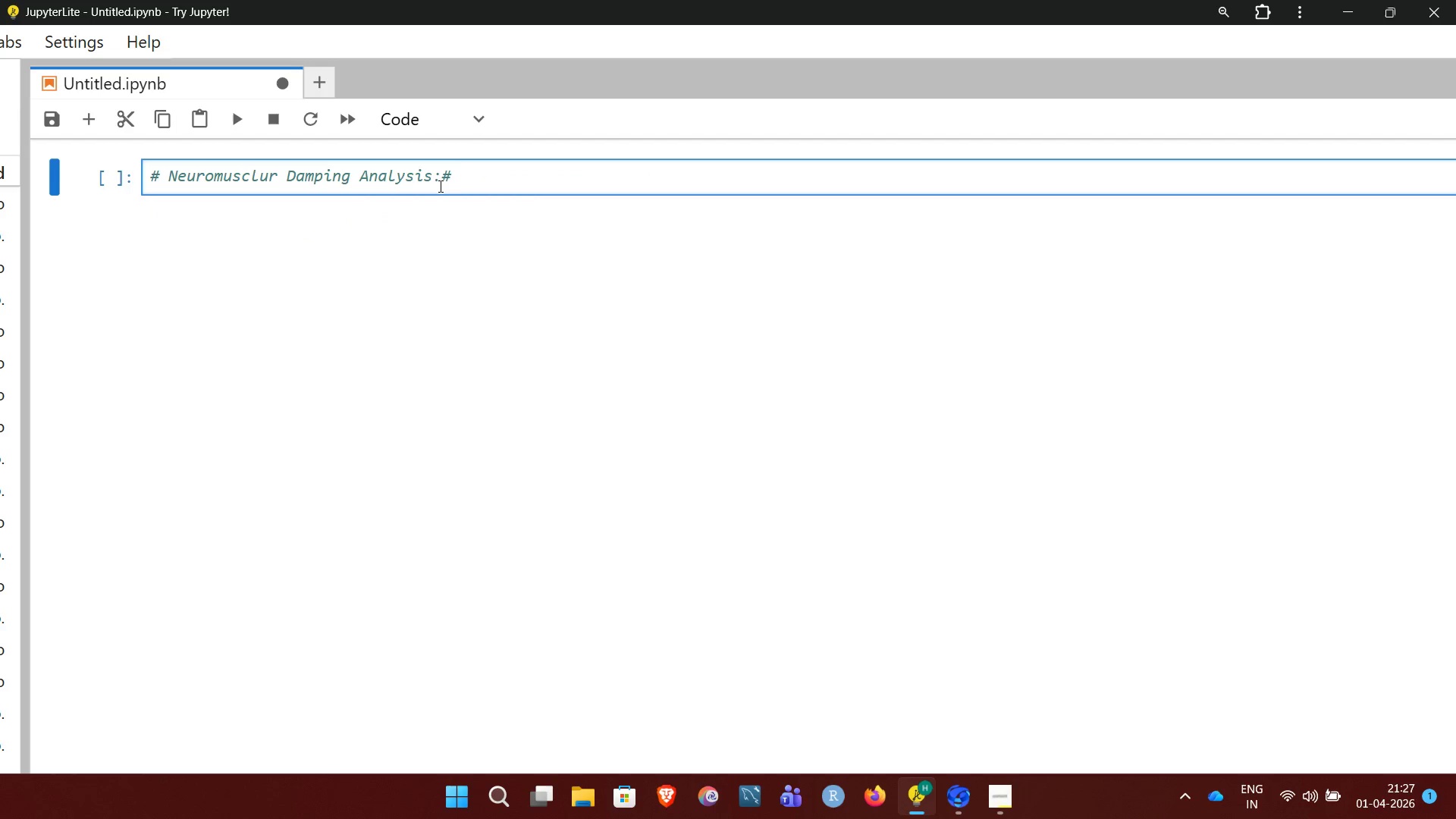 
key(Space)
 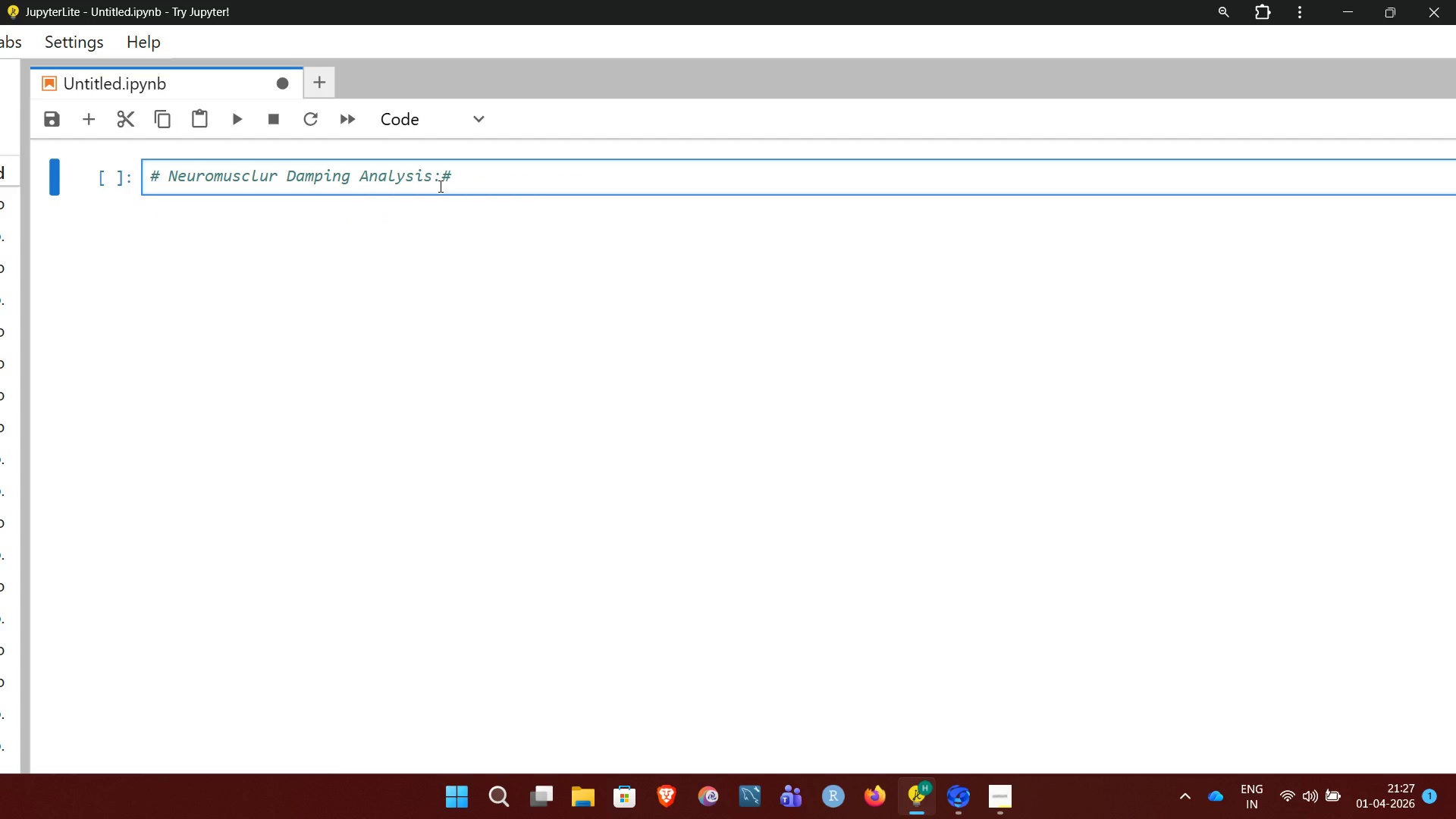 
key(Equal)
 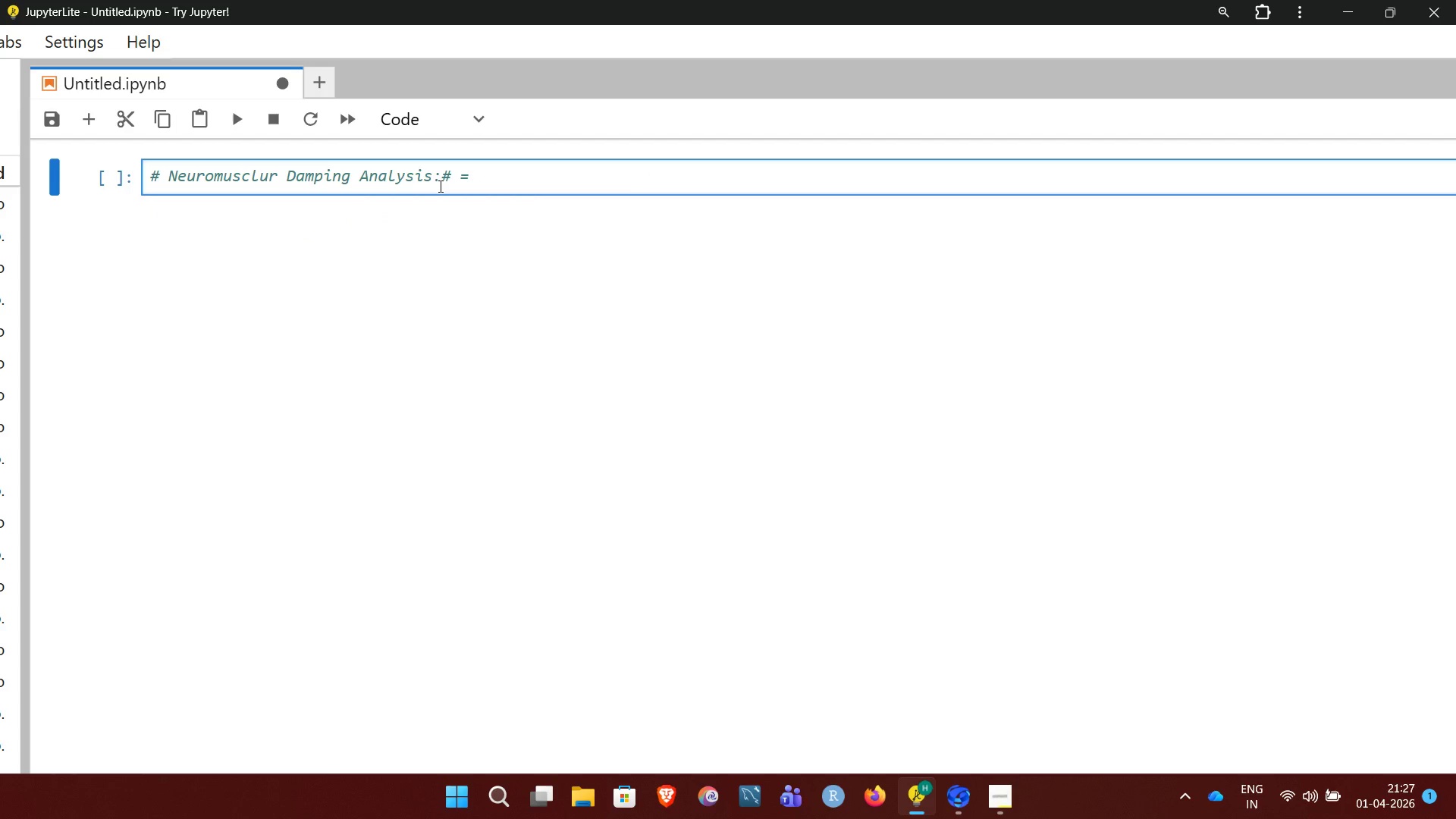 
key(Control+Z)
 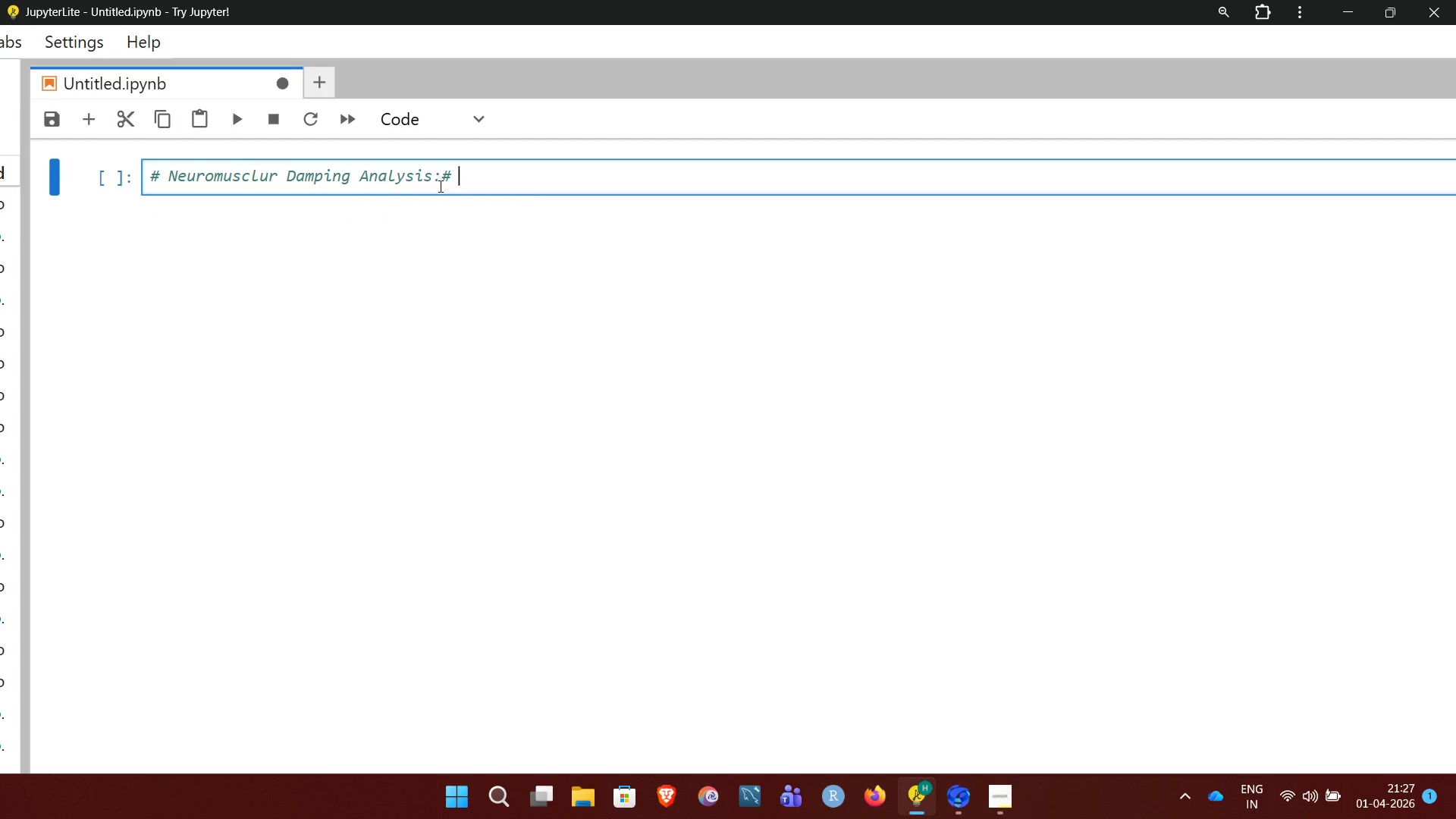 
key(Control+Z)
 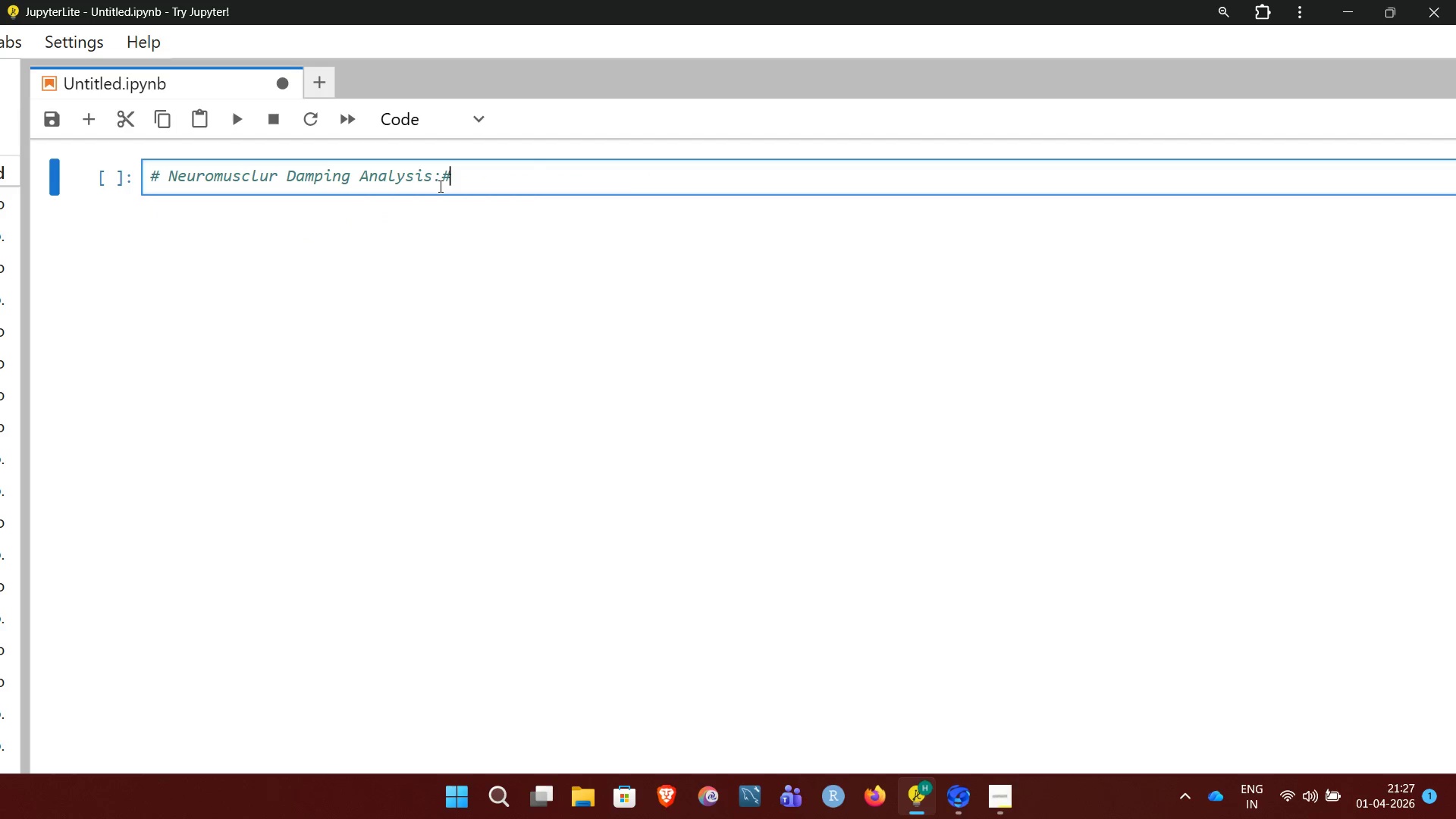 
key(Control+Z)
 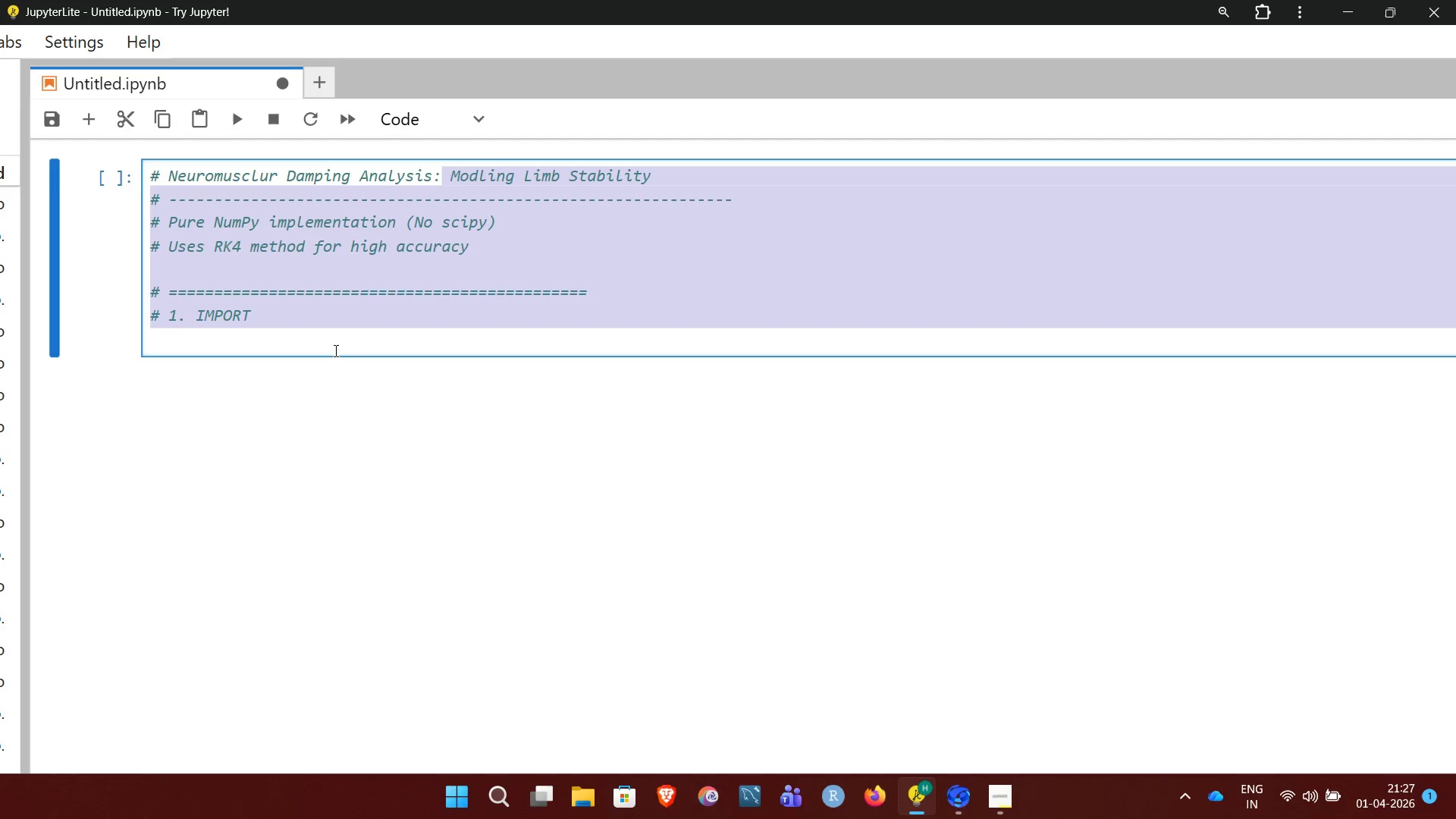 
left_click([329, 344])
 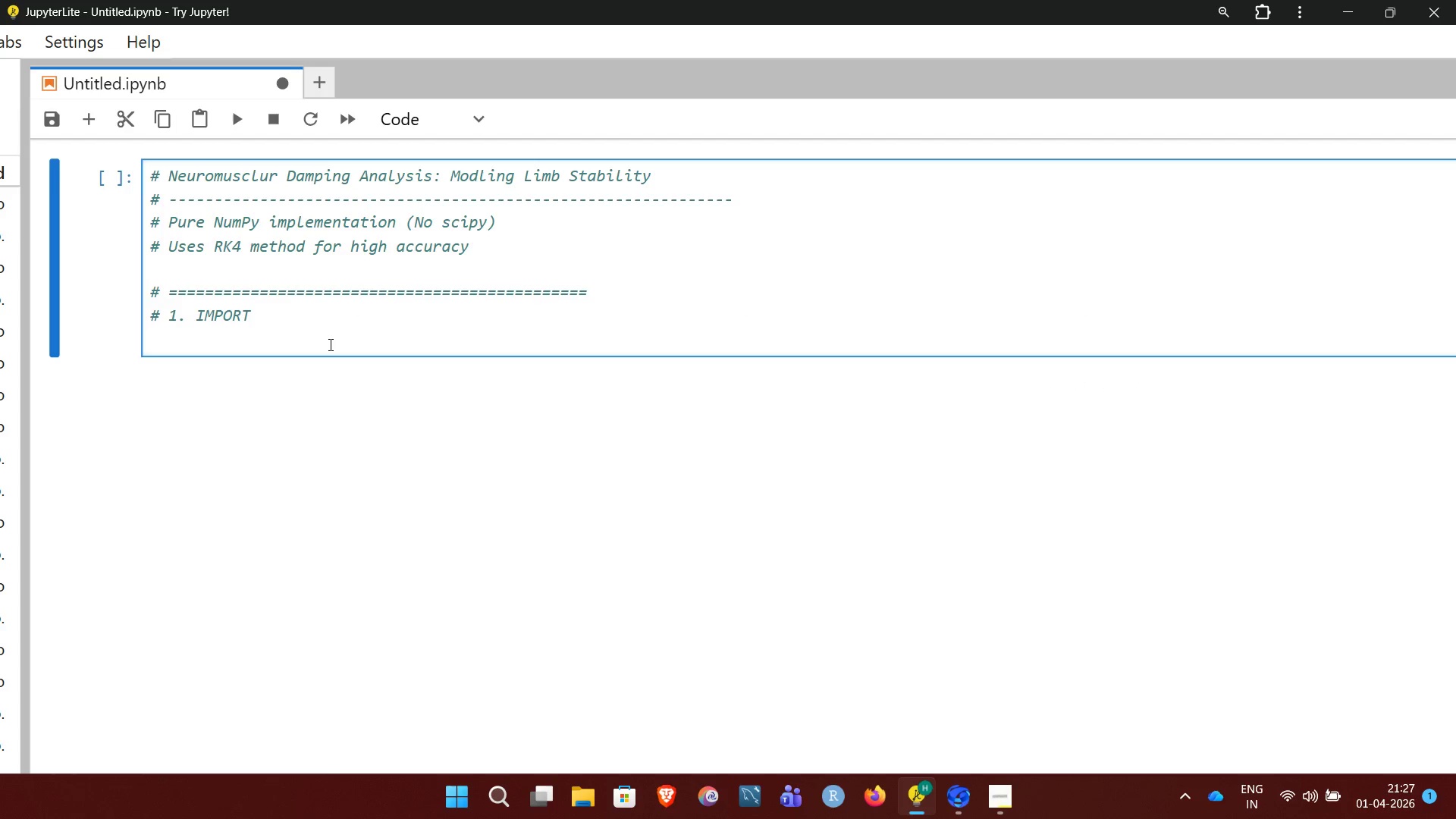 
type(# ===========)
key(NumpadEnter)
type(IMPO)
key(Backspace)
key(Backspace)
key(Backspace)
key(Backspace)
type(import numpy as np)
key(NumpadEnter)
type(import matplotlib.pyplot as plt)
key(NumpadEnter)
key(NumpadEnter)
type(# ===========)
key(NumpadEnter)
type(# 2. SYSTEM PARAMETERS)
key(NumpadEnter)
type(# ===========)
key(NumpadEnter)
type(m = 1.9)
key(Backspace)
type(0)
key(NumpadEnter)
type(k = 20.0)
key(NumpadEnter)
key(NumpadEnter)
type(c_underdamed = 1.0)
key(NumpadEnter)
type(c_critical = 2 8 np.sqrt(k*)
 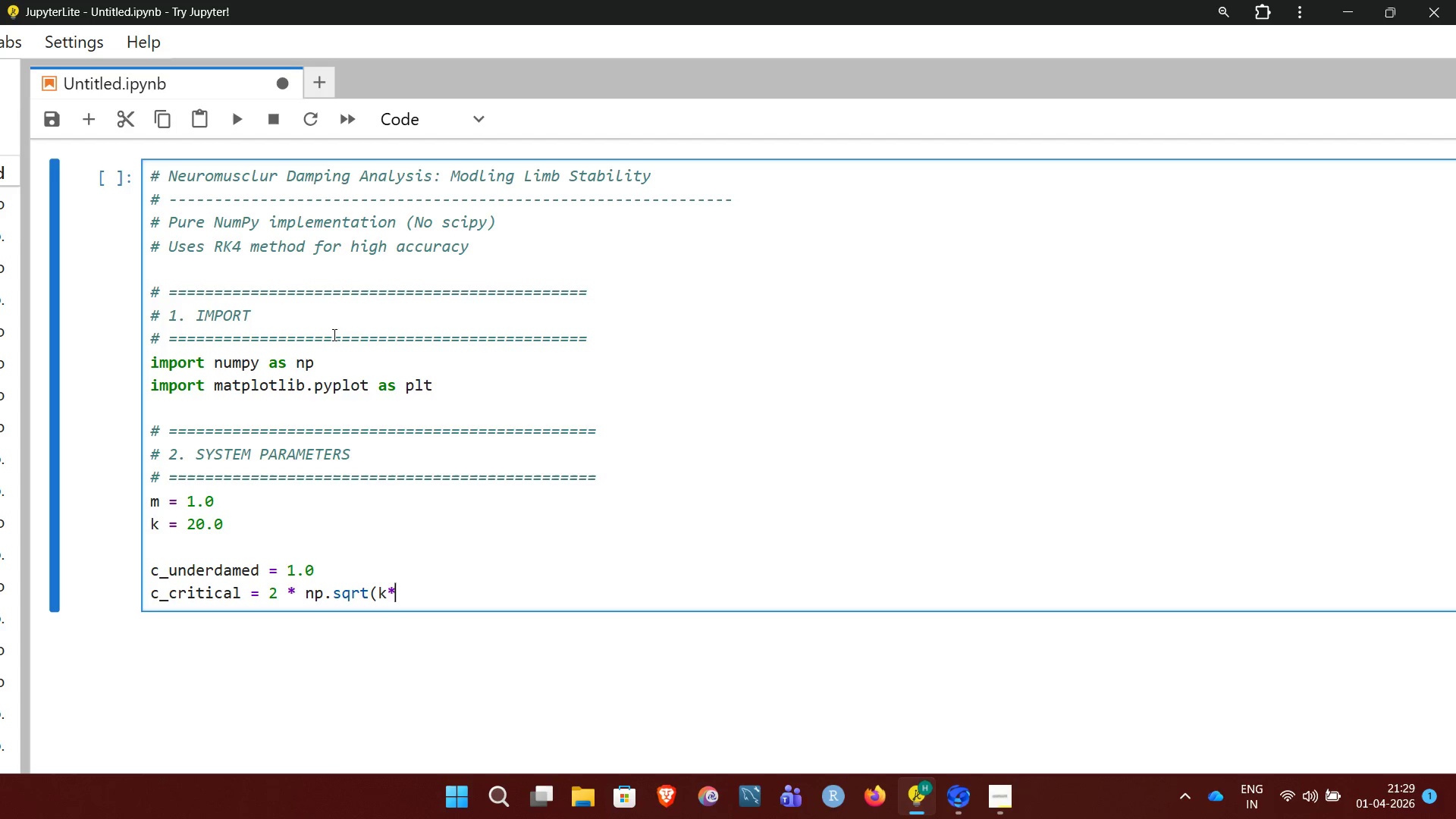 
key(ArrowLeft)
 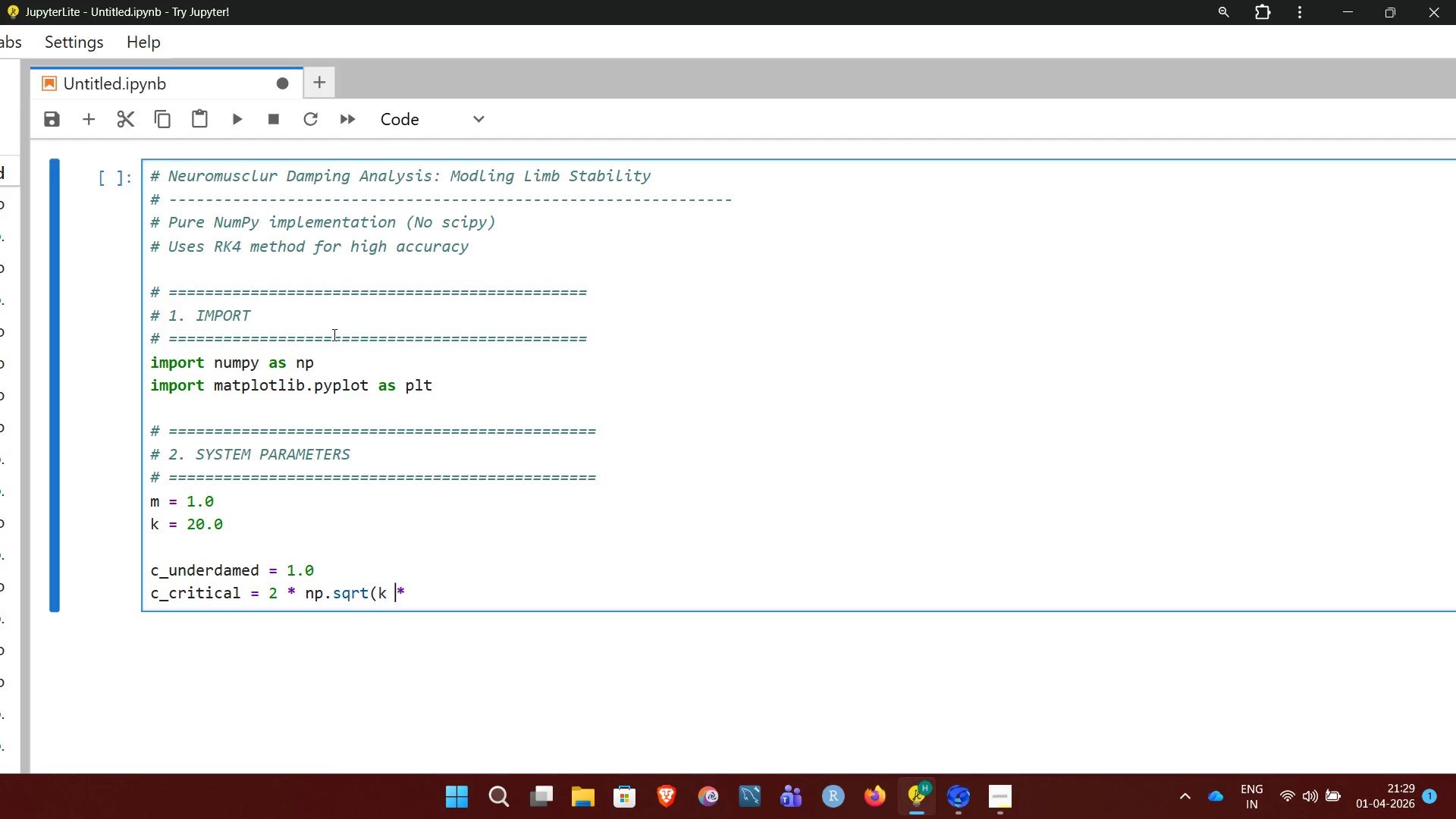 
key(Space)
 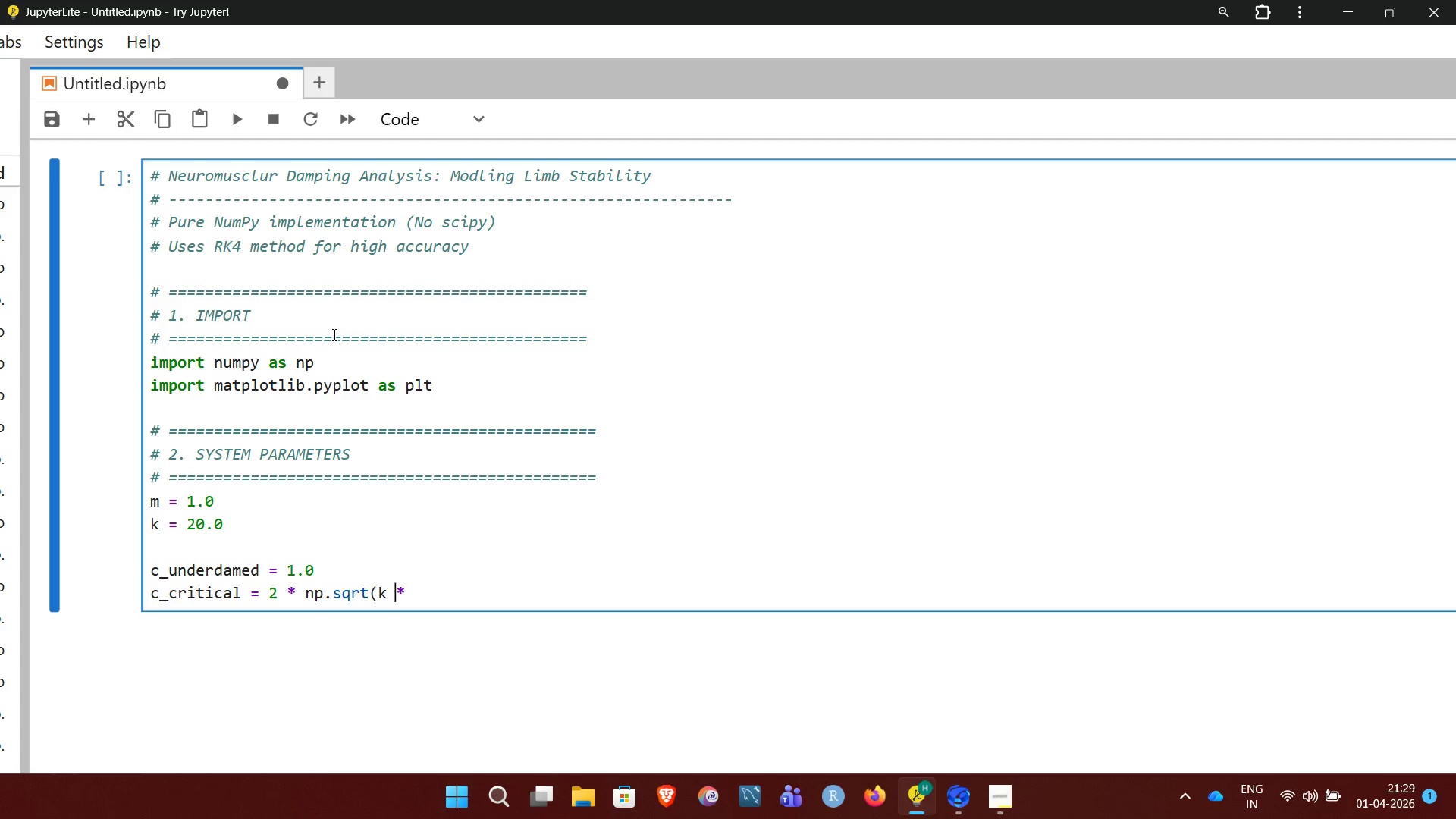 
key(ArrowRight)
 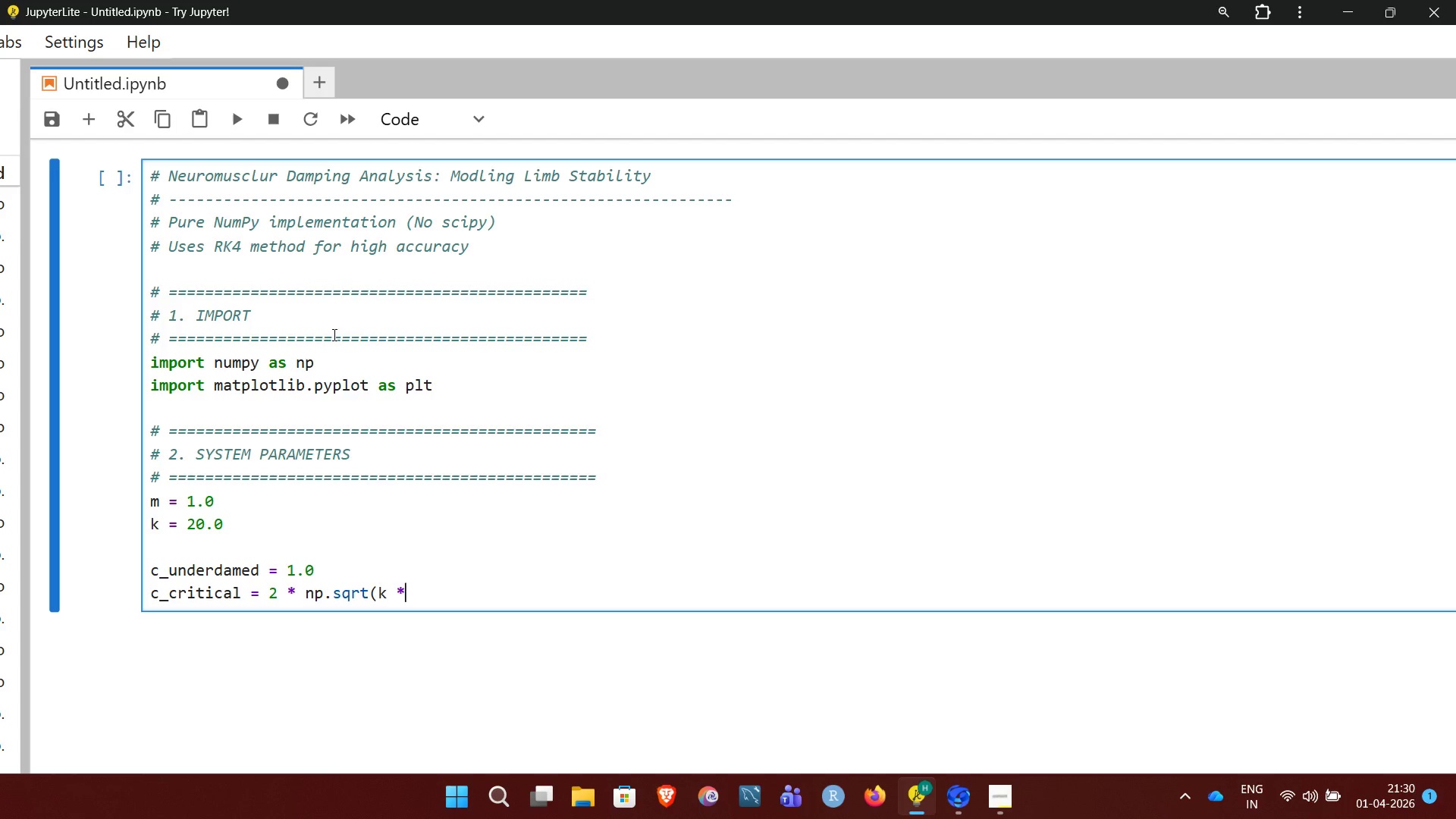 
type( m))
key(NumpadEnter)
type(c_overdamed = 10.0)
key(NumpadEnter)
key(NumpadEnter)
type(# =====)
key(NumpadEnter)
type(# 3. DIFFERENTIAL EQUATION)
key(NumpadEnter)
type(# ========)
key(NumpadEnter)
type(def system(stat)
 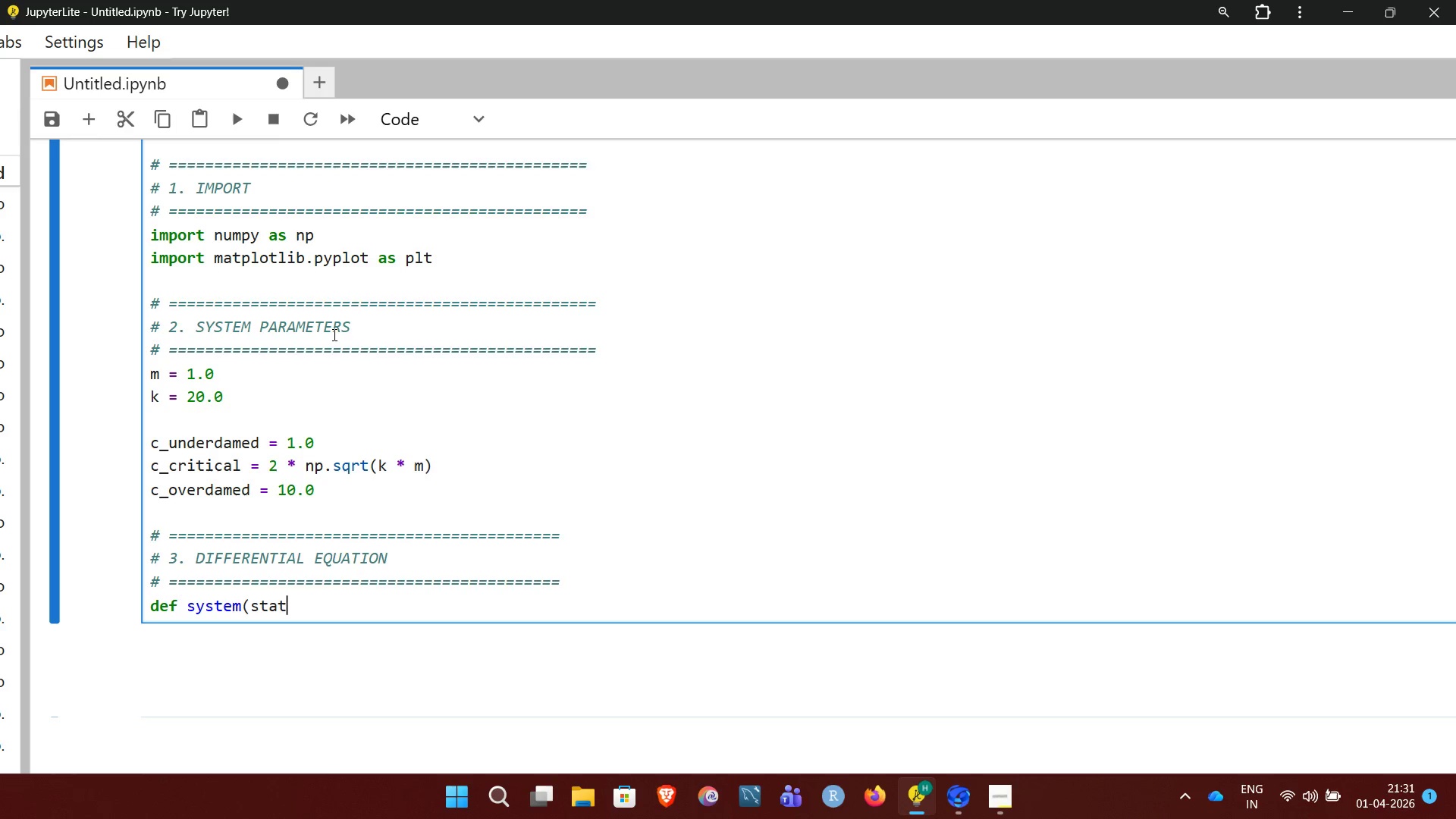 
type(e, t, m, c, k,):)
key(NumpadEnter)
type(x, v,)
key(Backspace)
type( = state)
key(NumpadEnter)
type(dxdt = v)
key(NumpadEnter)
type(dvdt = -(c.)
key(Backspace)
type(/m)*v - (k/m))
 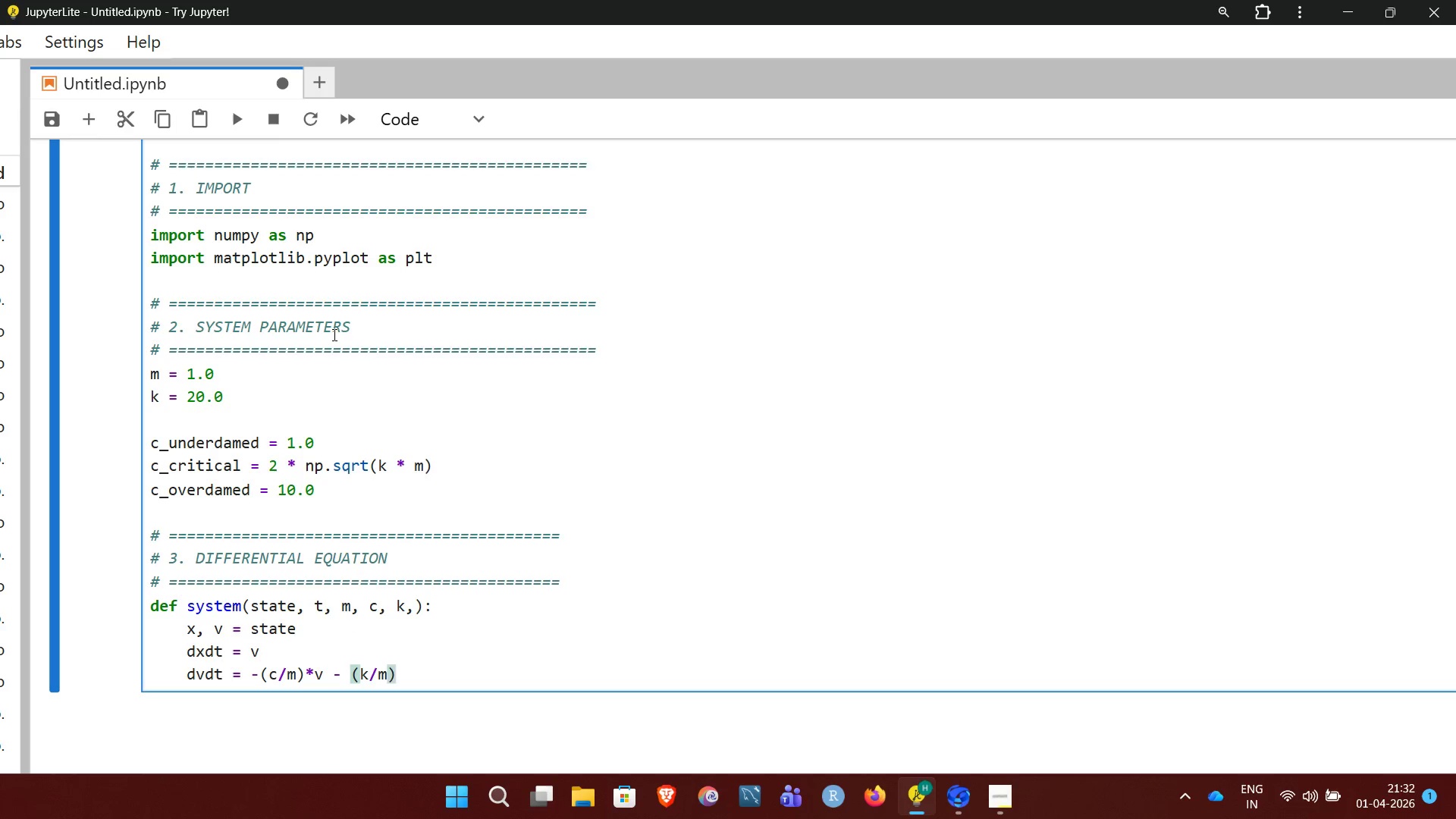 
type(*x)
key(NumpadEnter)
type(return np.rry([dxdt, dvdt]))
key(NumpadEnter)
key(NumpadEnter)
key(Backspace)
type(# =========)
key(NumpadEnter)
type(# 4. RK4 SOLVER)
key(NumpadEnter)
type(# ========)
key(NumpadEnter)
type(def rk4_solver(func)
 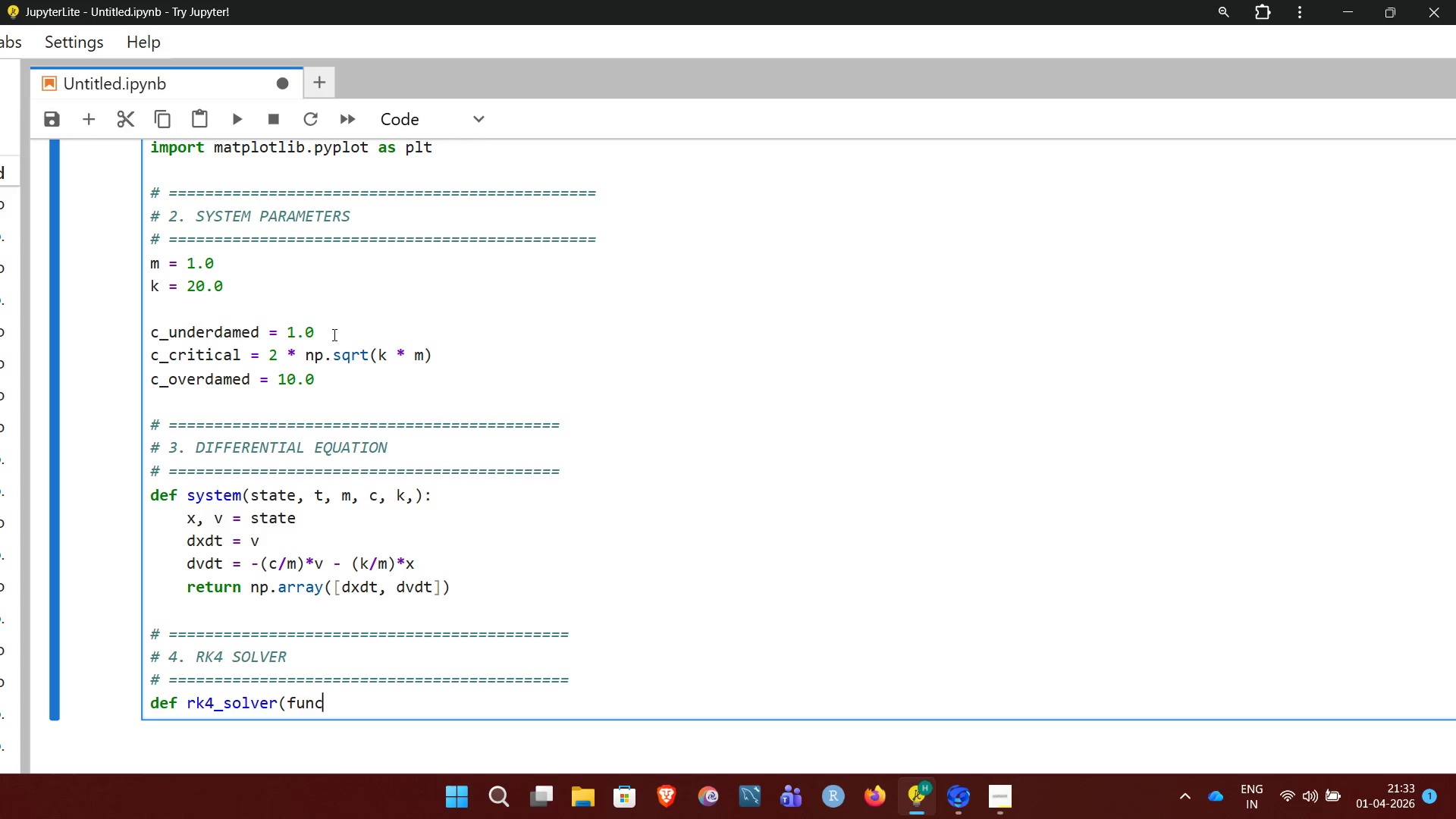 
hold_key(key=A, duration=1.55)
 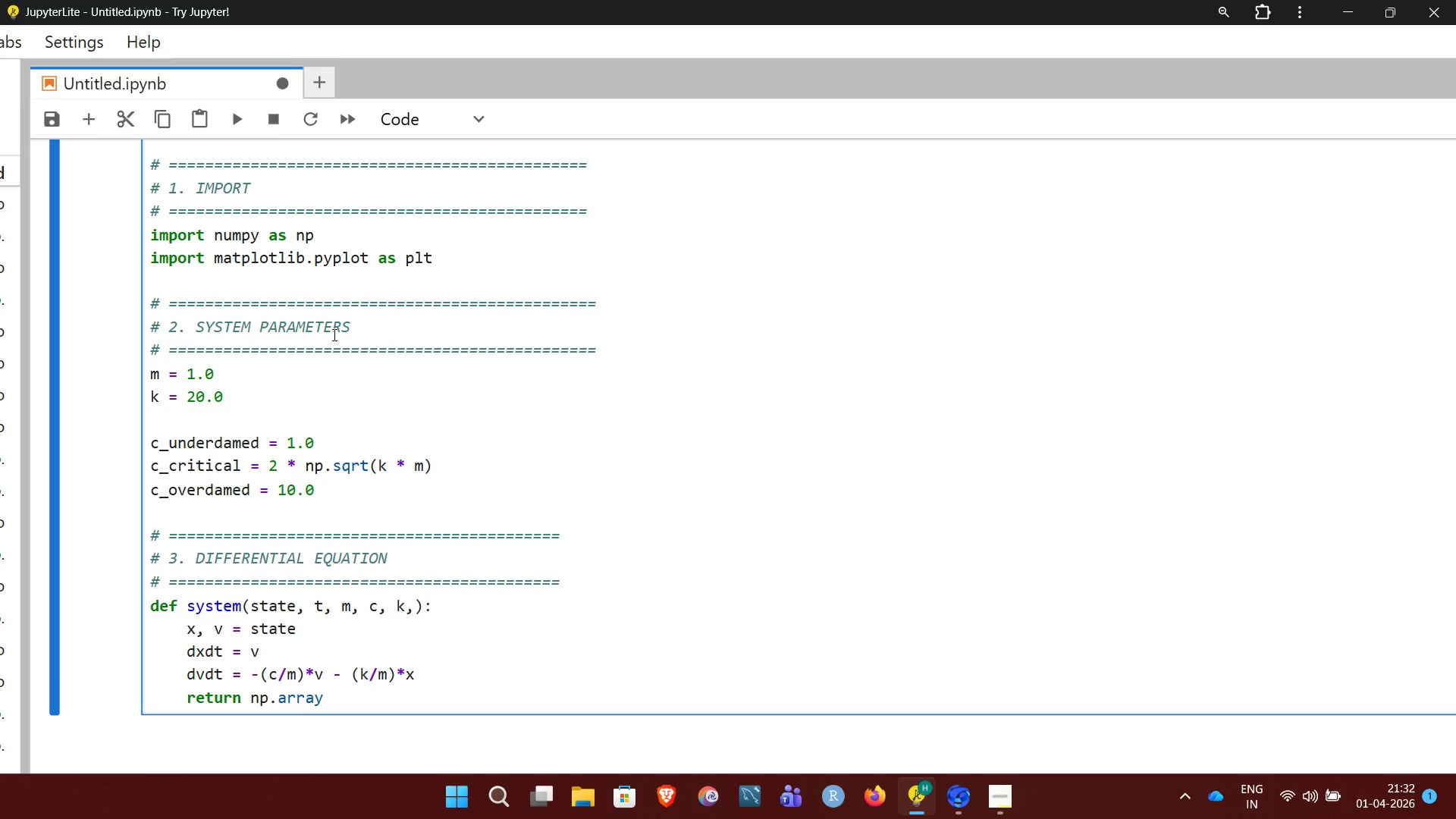 
type(, y0, t, m, c, k):)
key(NumpadEnter)
type(y = np.zeros((len)
 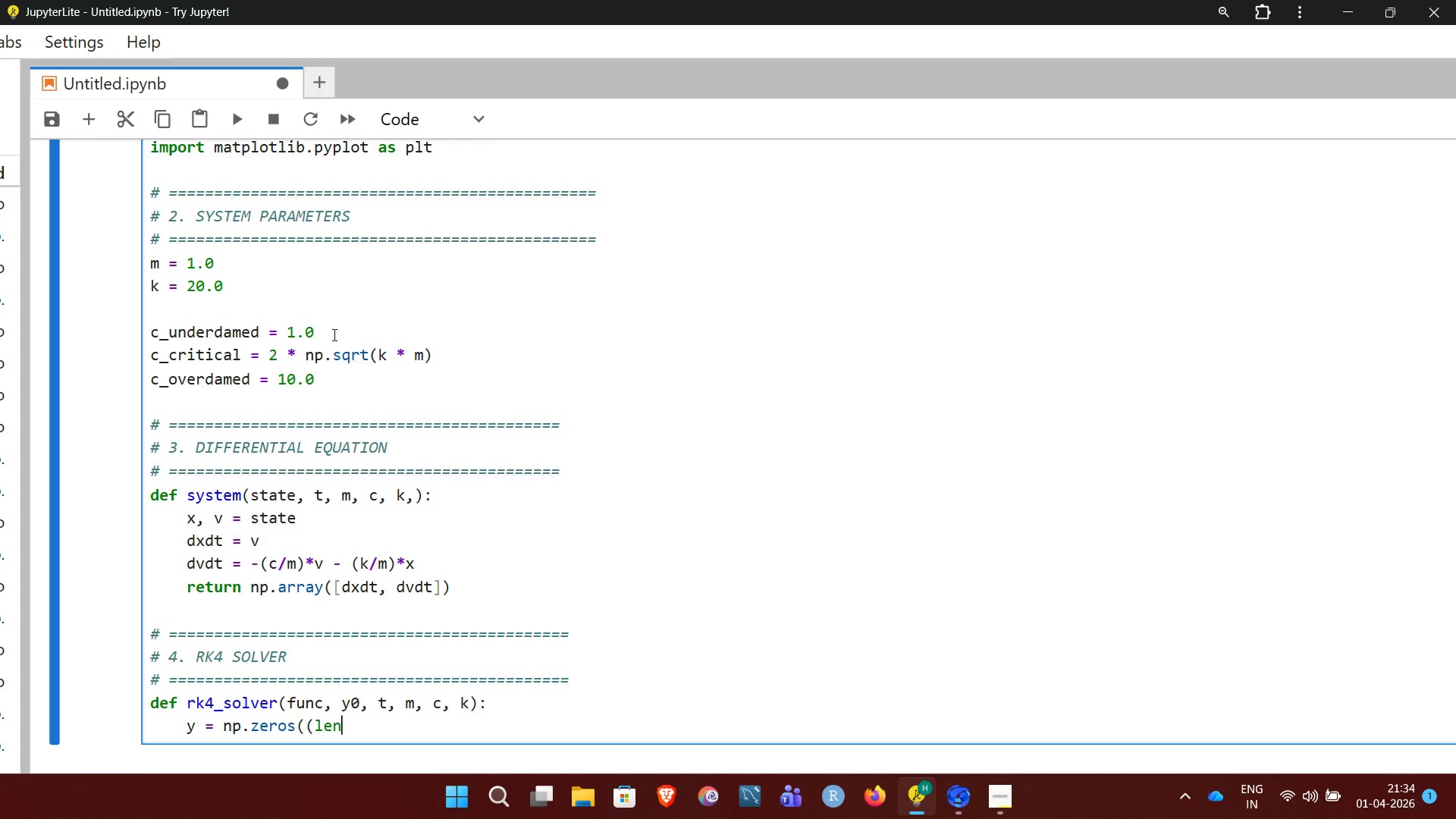 
type((t))
 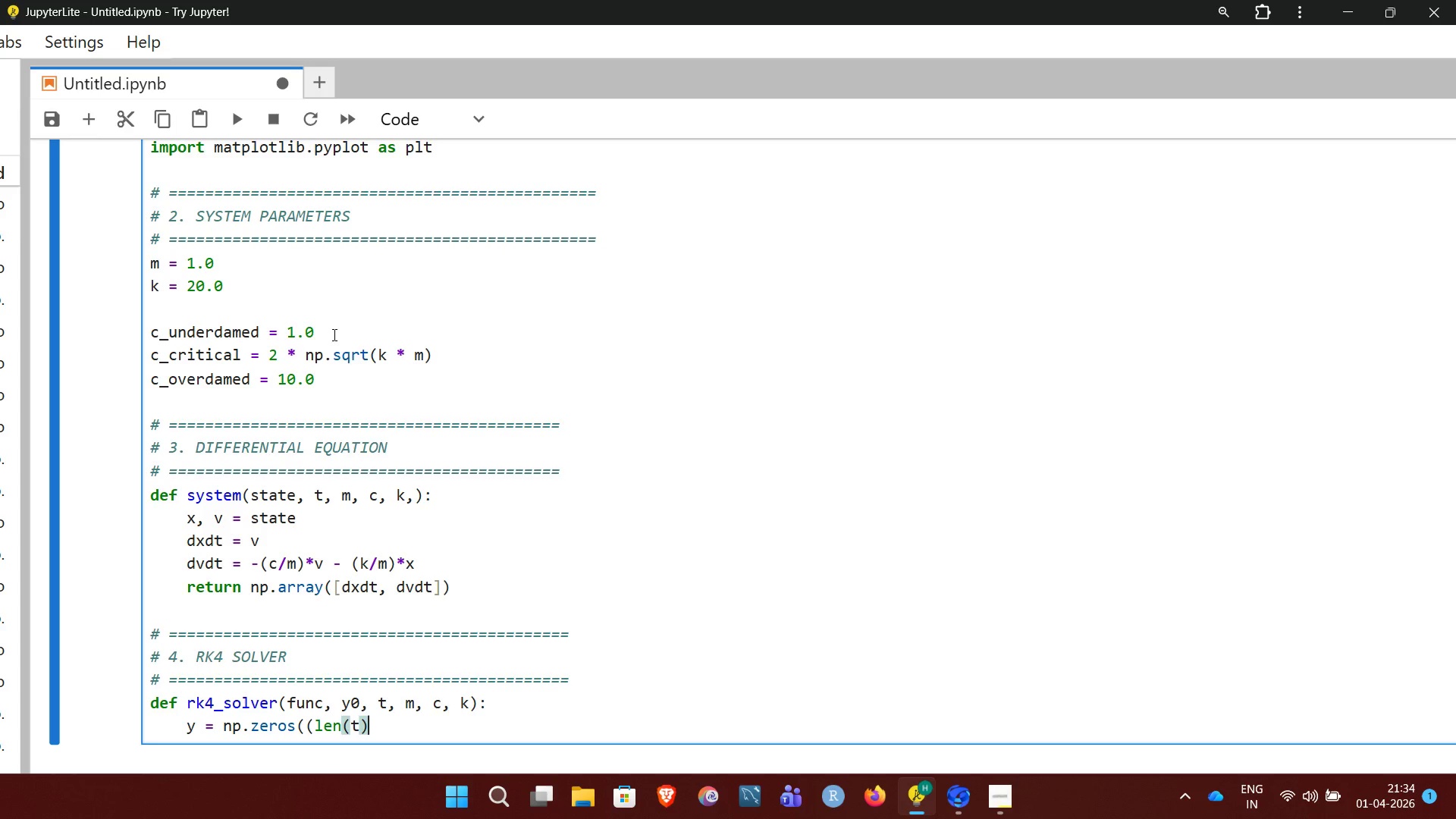 
type(, len(0)
key(Backspace)
type(y0))))
key(NumpadEnter)
type(y[0] = y0)
key(NumpadEnter)
key(NumpadEnter)
type(for i in range(1, len(t))
 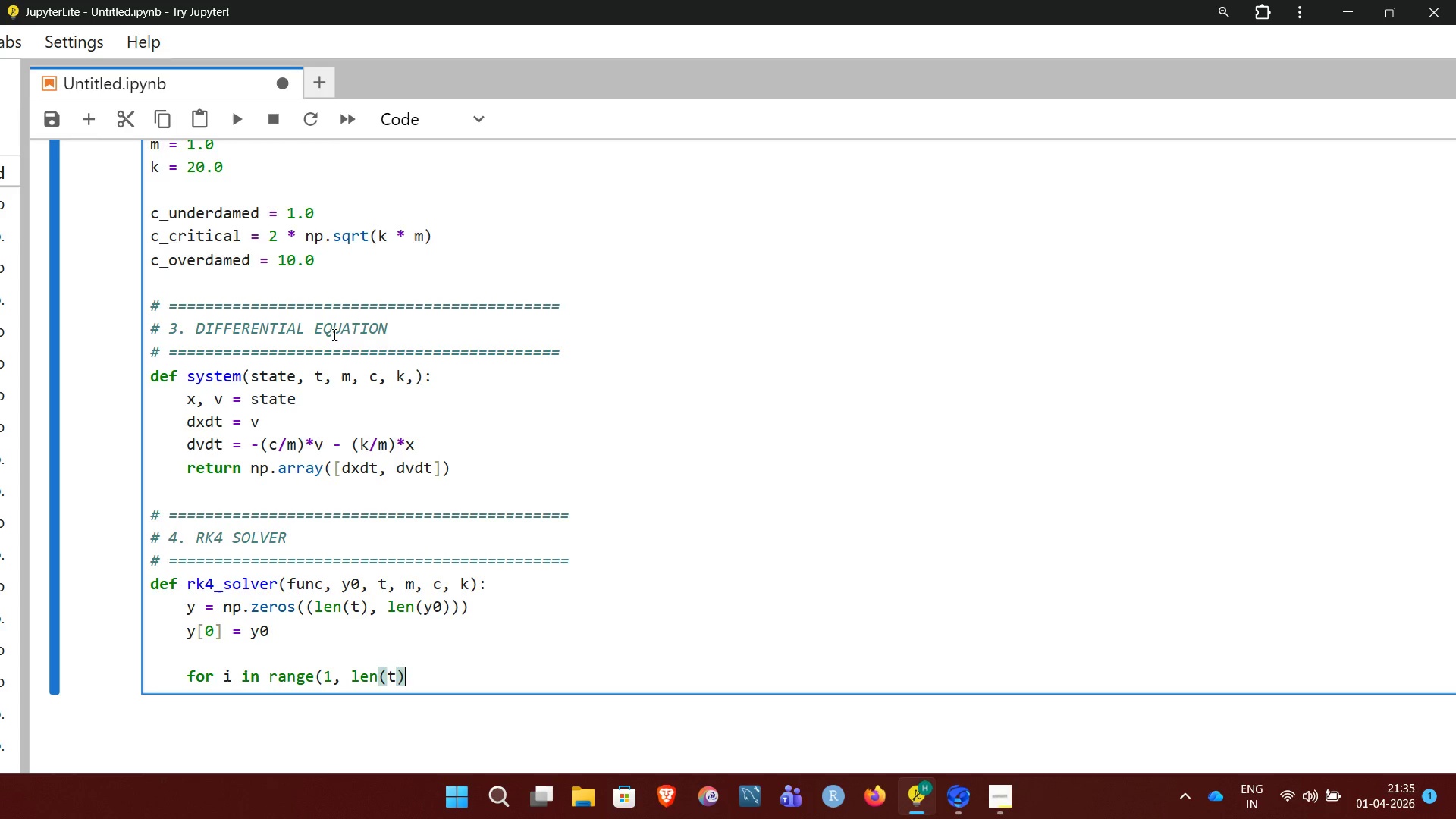 
type():)
key(NumpadEnter)
type(dt = t[i] - t[i-1])
key(NumpadEnter)
key(NumpadEnter)
type(k1 = func(y[i-1], t[i-1)
 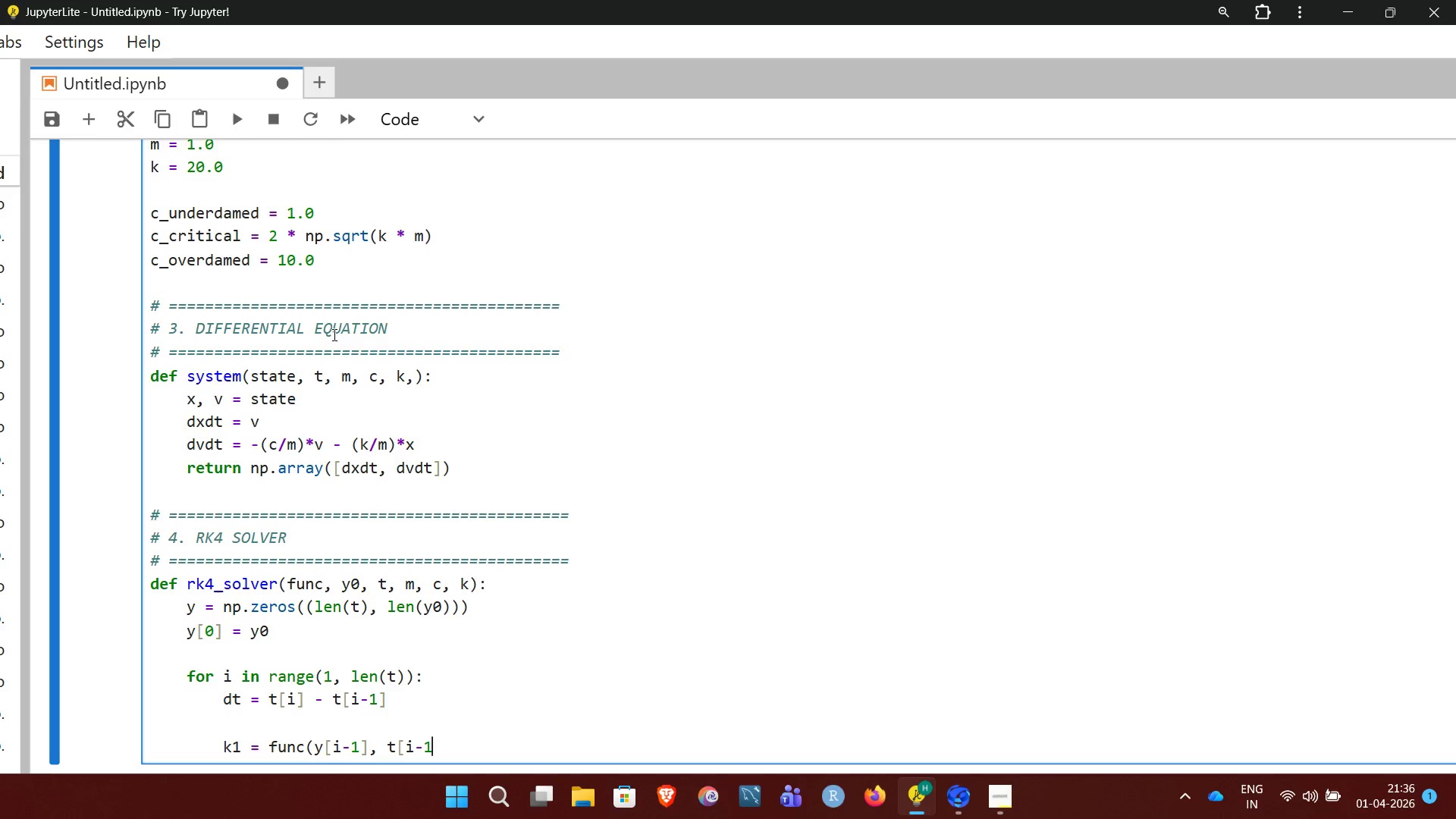 
type(], m, c, k))
key(NumpadEnter)
type(k2 = func(y[i-1)
 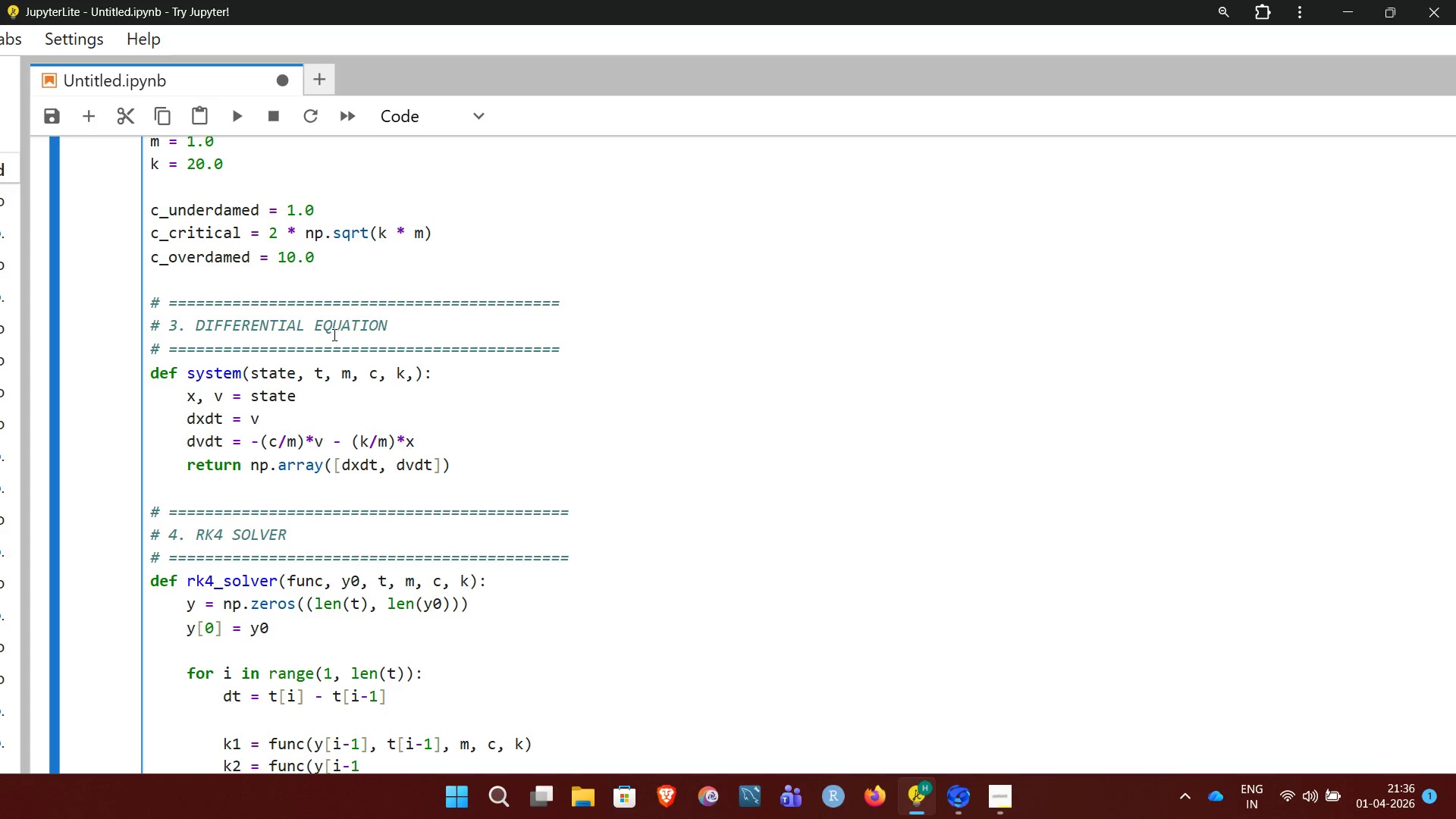 
wait(5.48)
 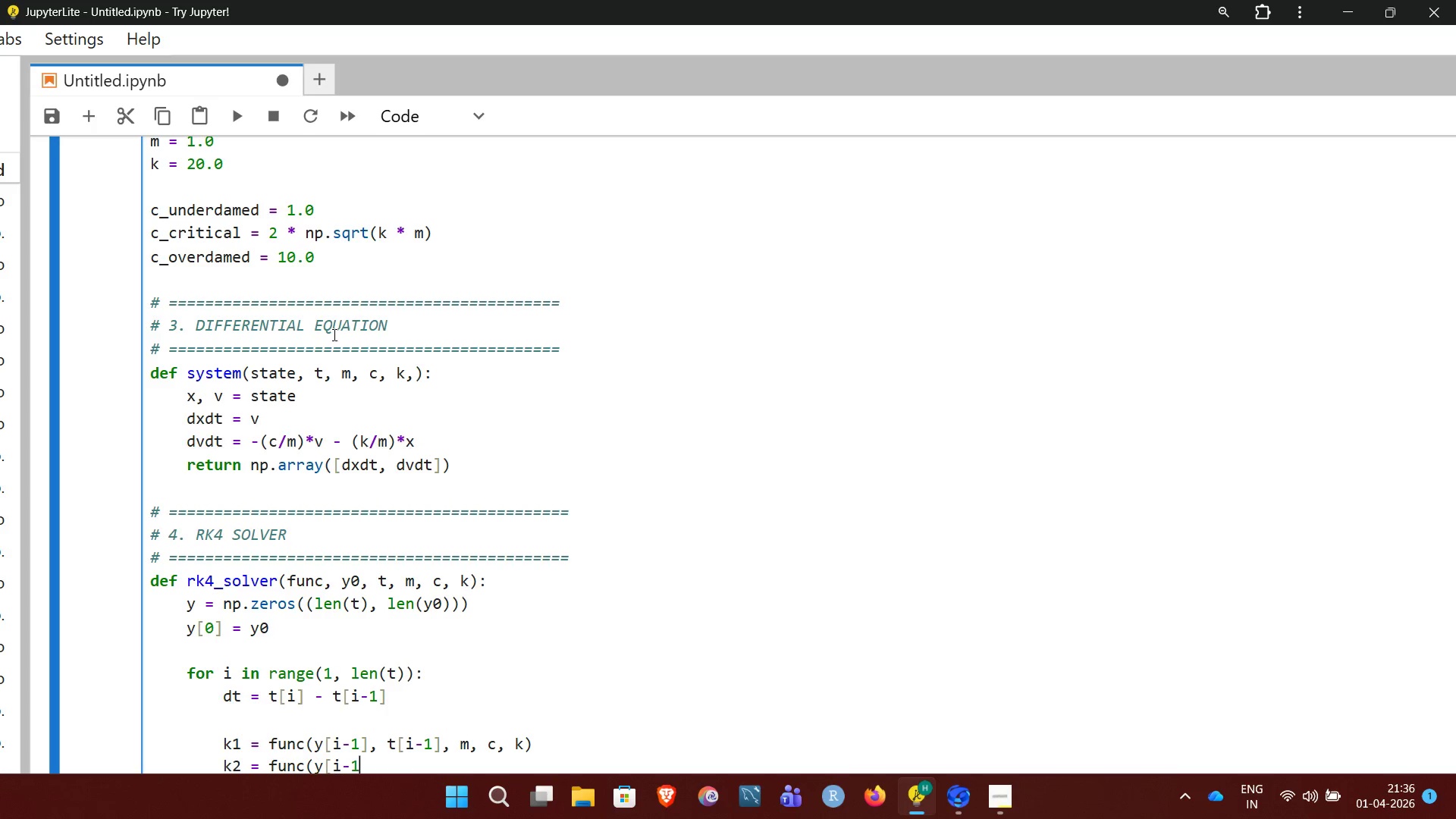 
type( + 0.5*dt*k1, t[i-1] + 0.5*dt,)
 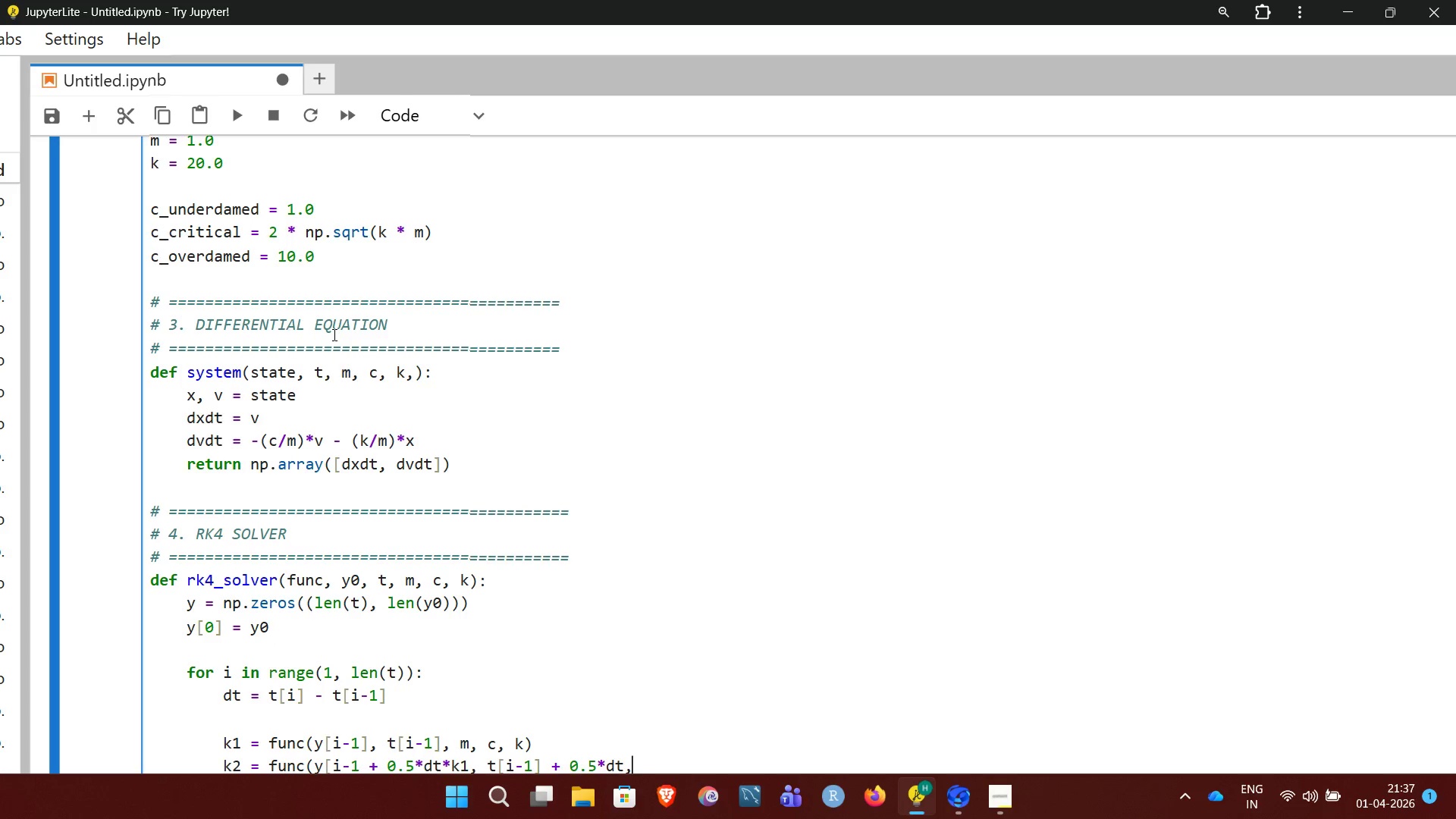 
wait(11.62)
 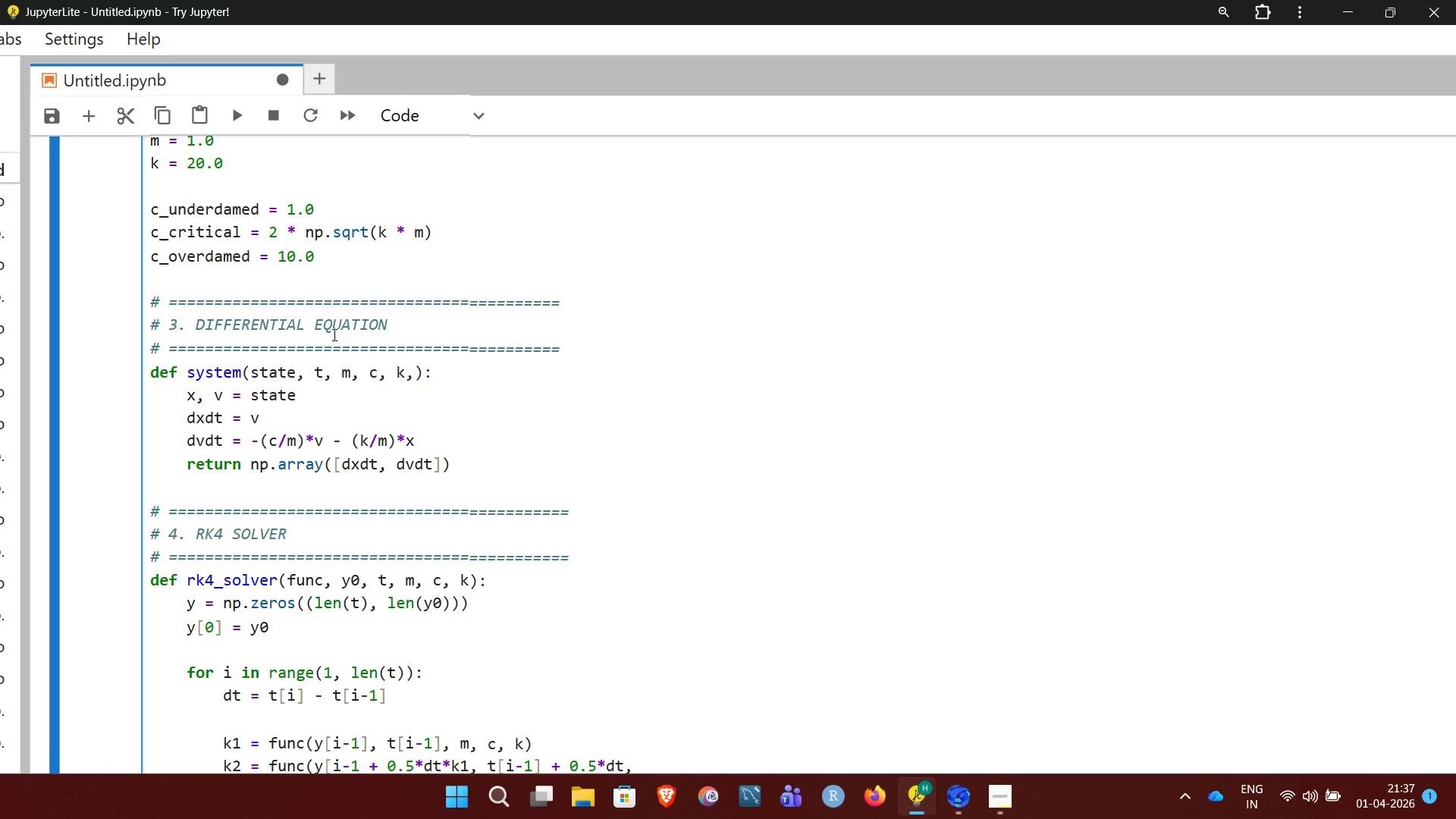 
type( m, c, k))
key(NumpadEnter)
 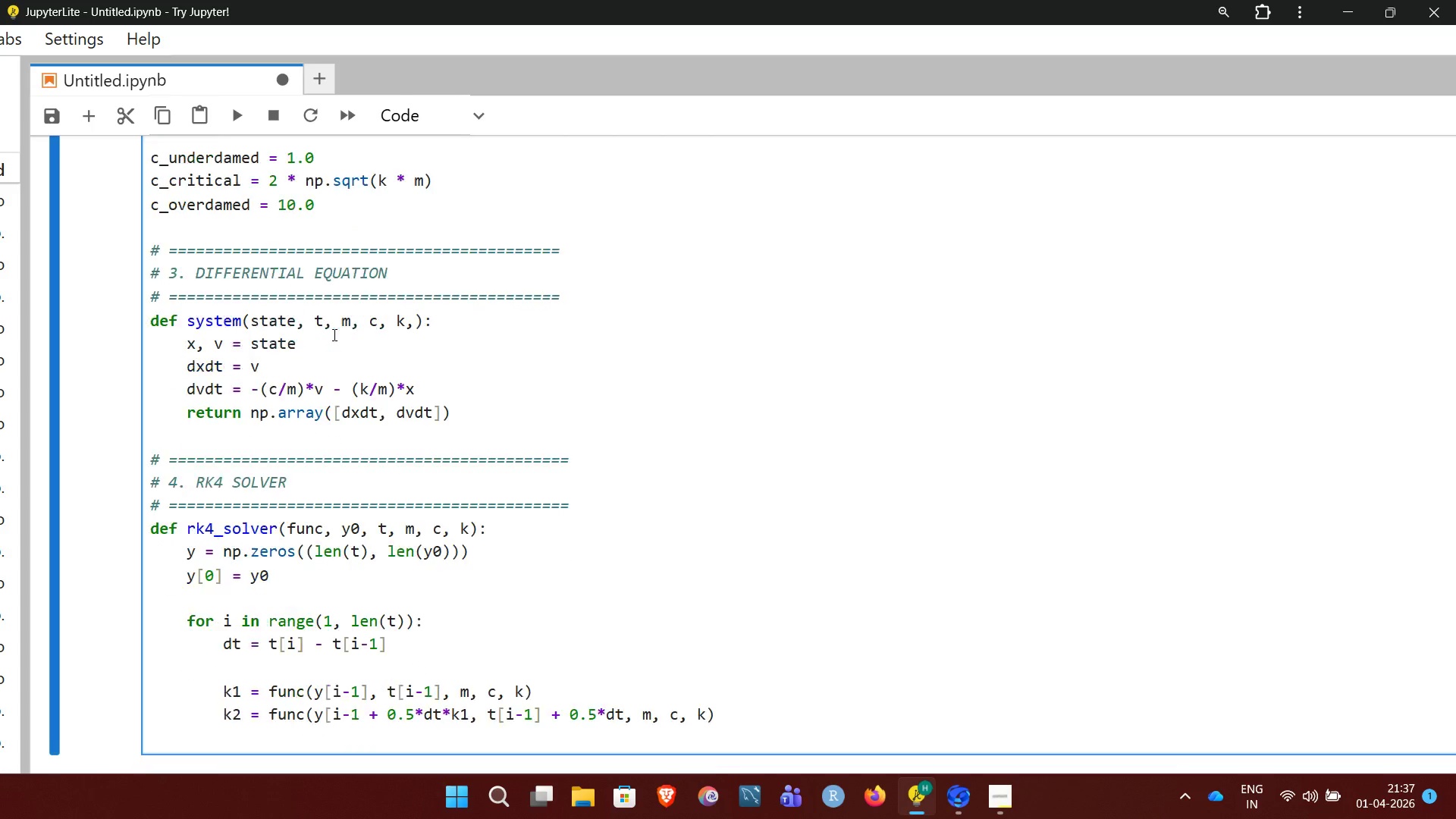 
type(k3 = func(y))
key(Backspace)
type([i-1 )
key(NumpadEnter)
key(Backspace)
key(Backspace)
key(Backspace)
type(+)
 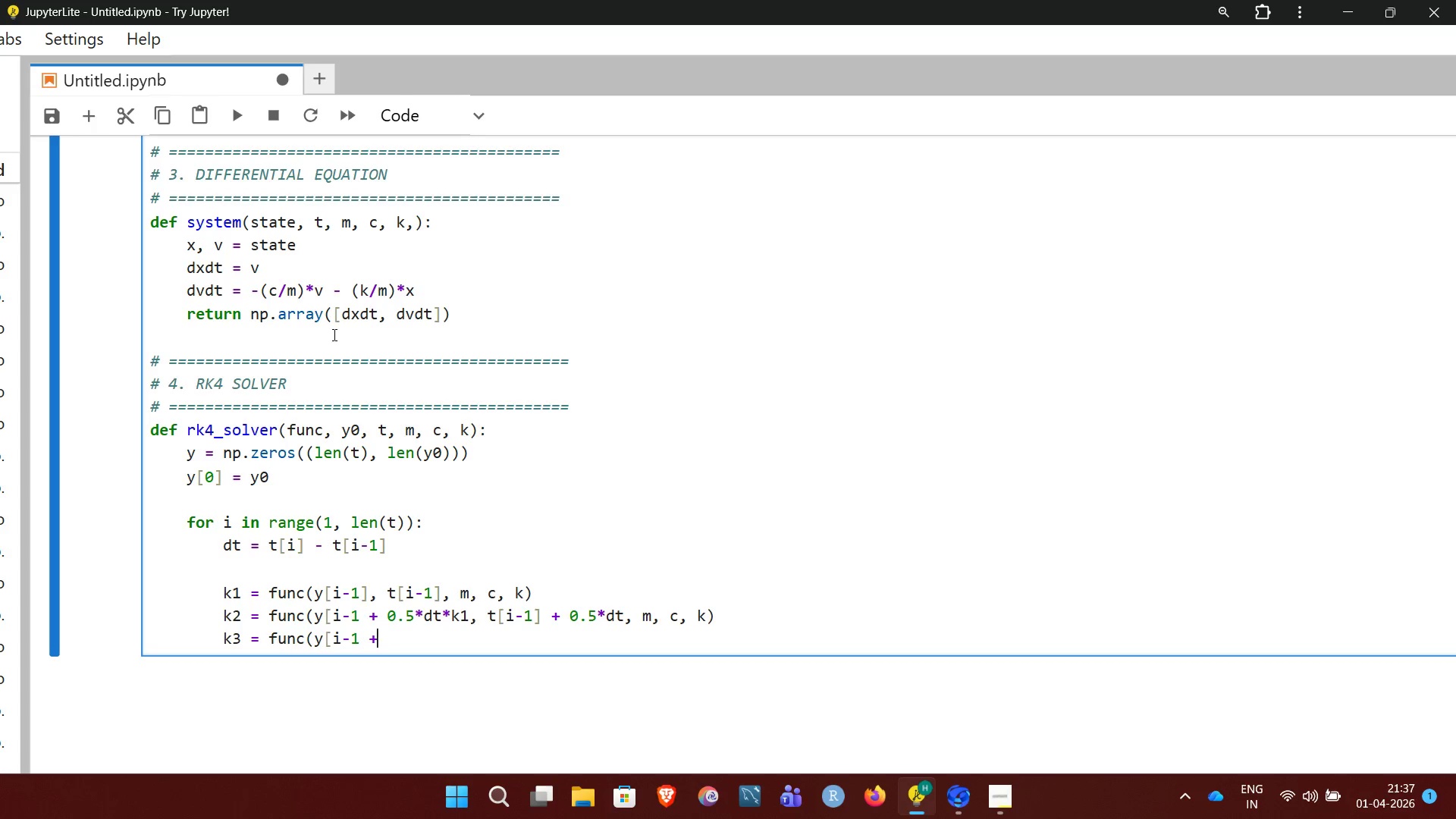 
key(ArrowLeft)
 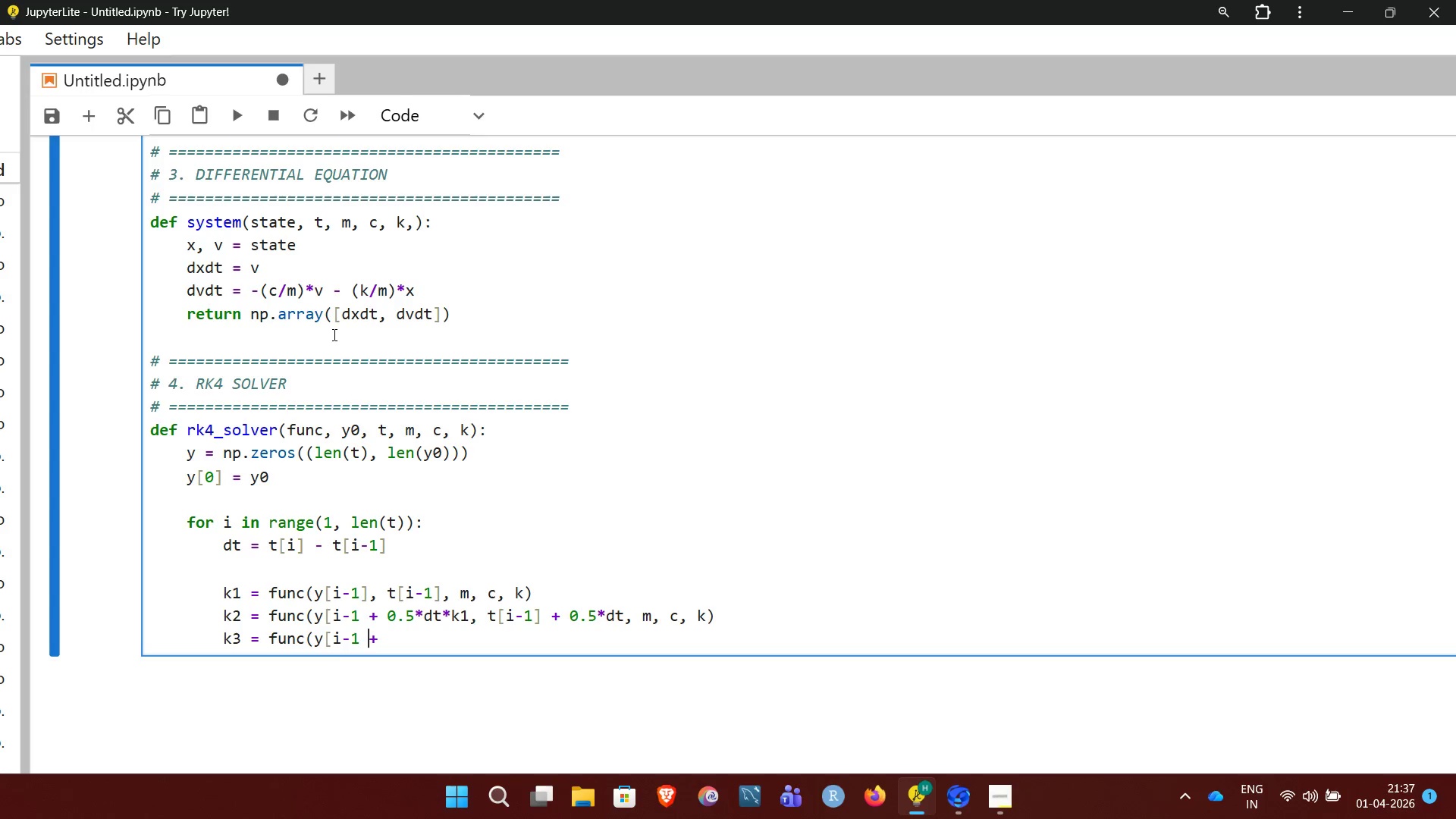 
key(ArrowLeft)
 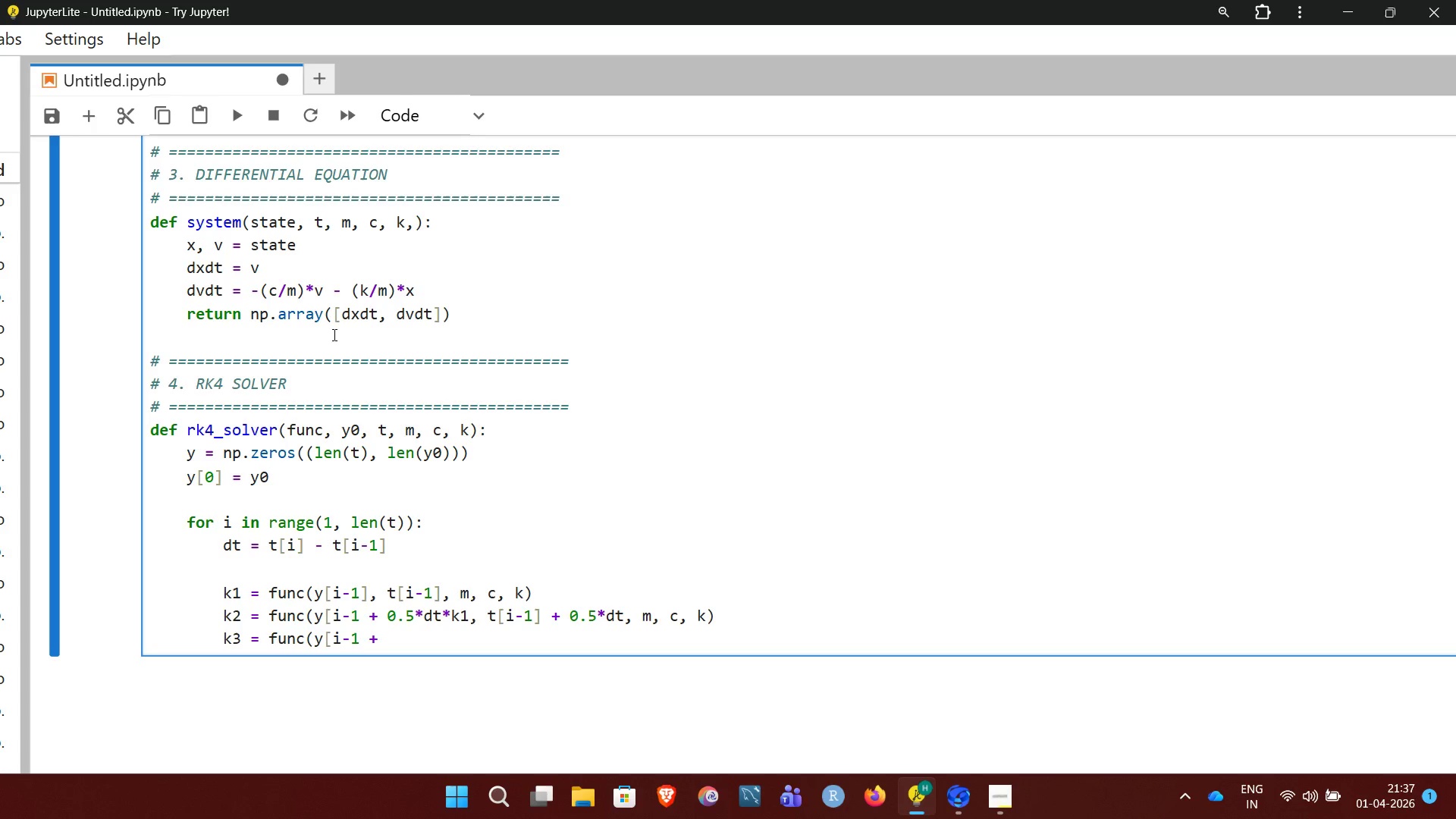 
key(BracketRight)
 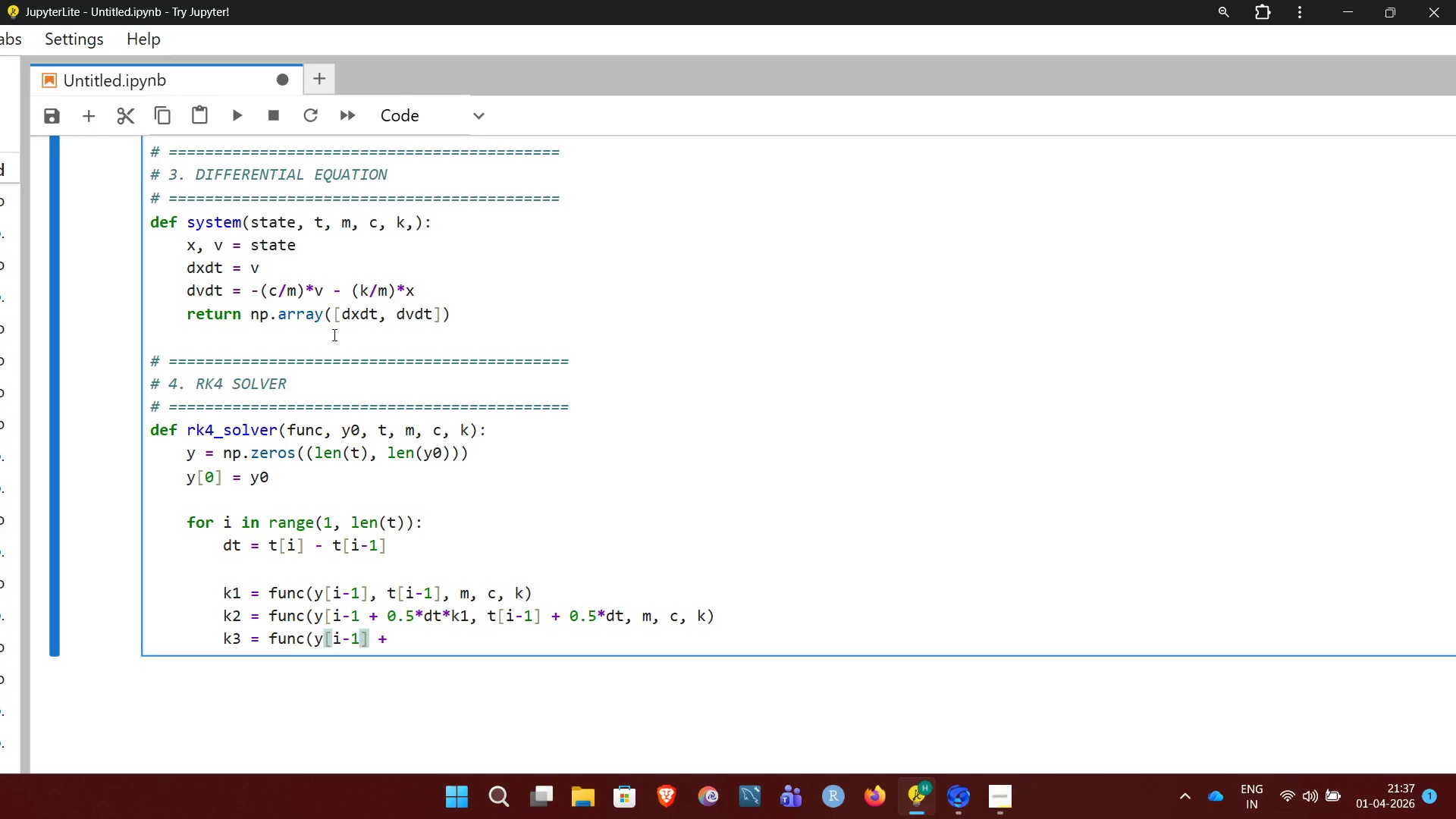 
key(ArrowUp)
 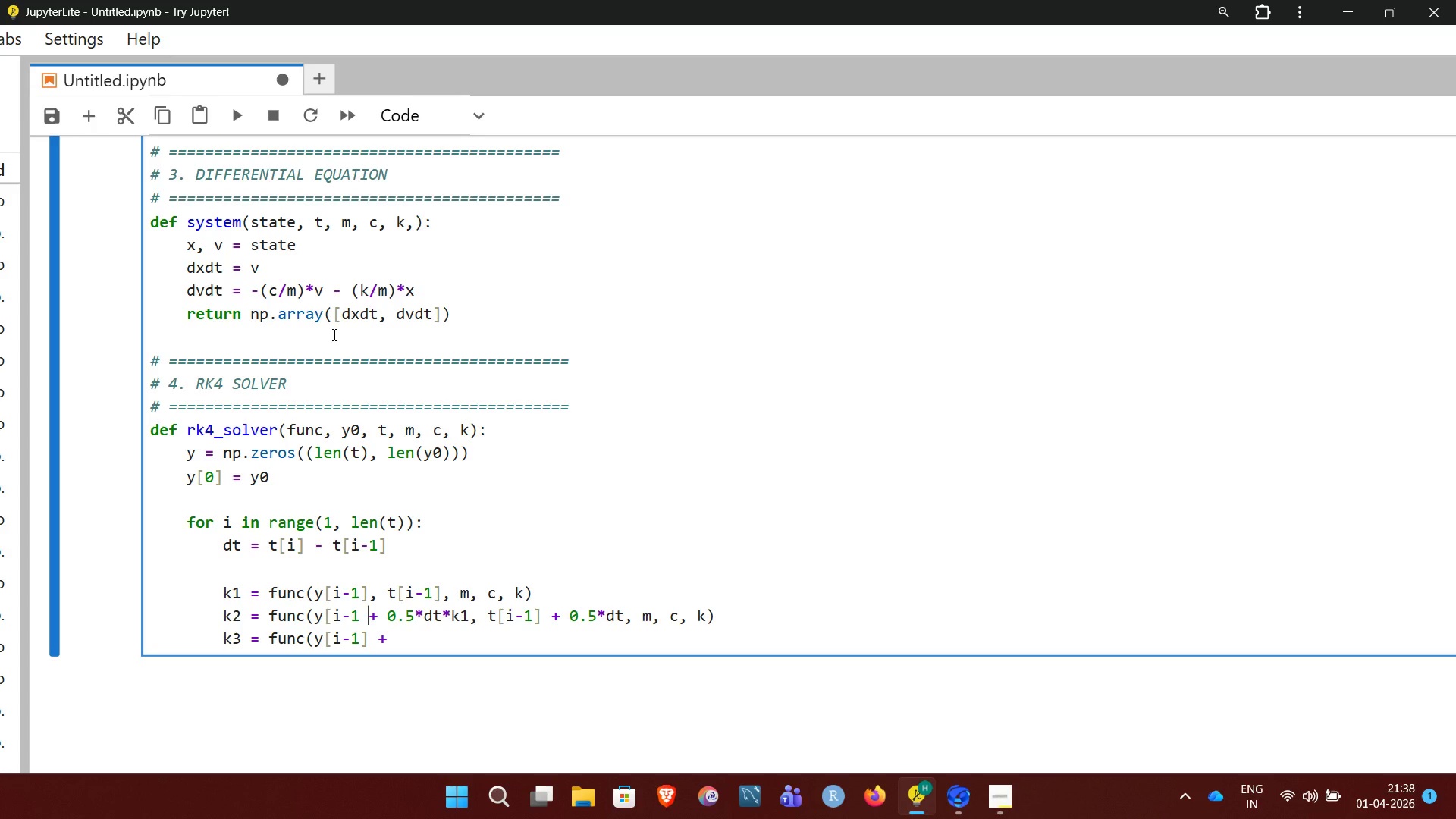 
key(ArrowLeft)
 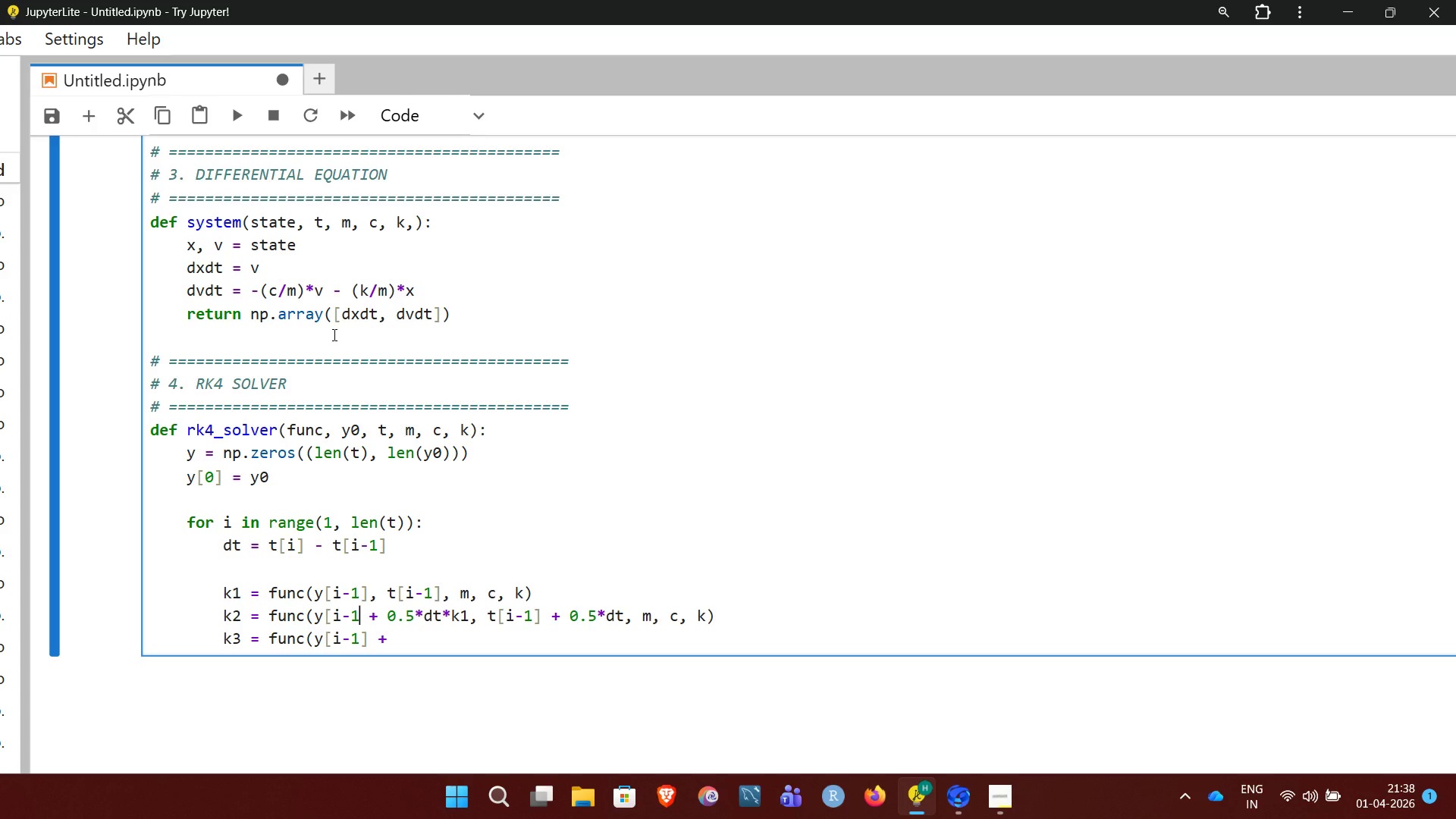 
key(BracketRight)
 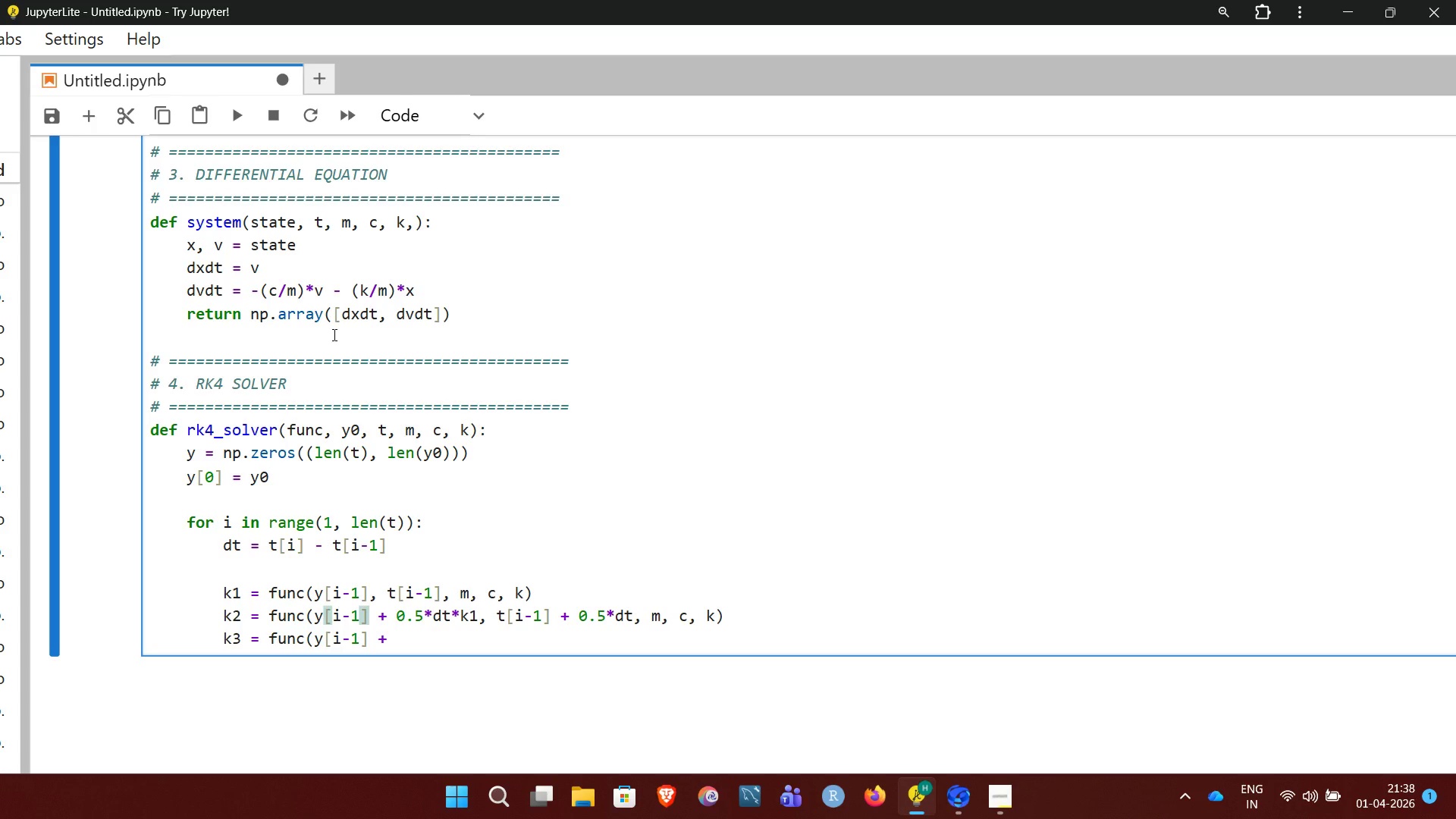 
key(ArrowDown)
 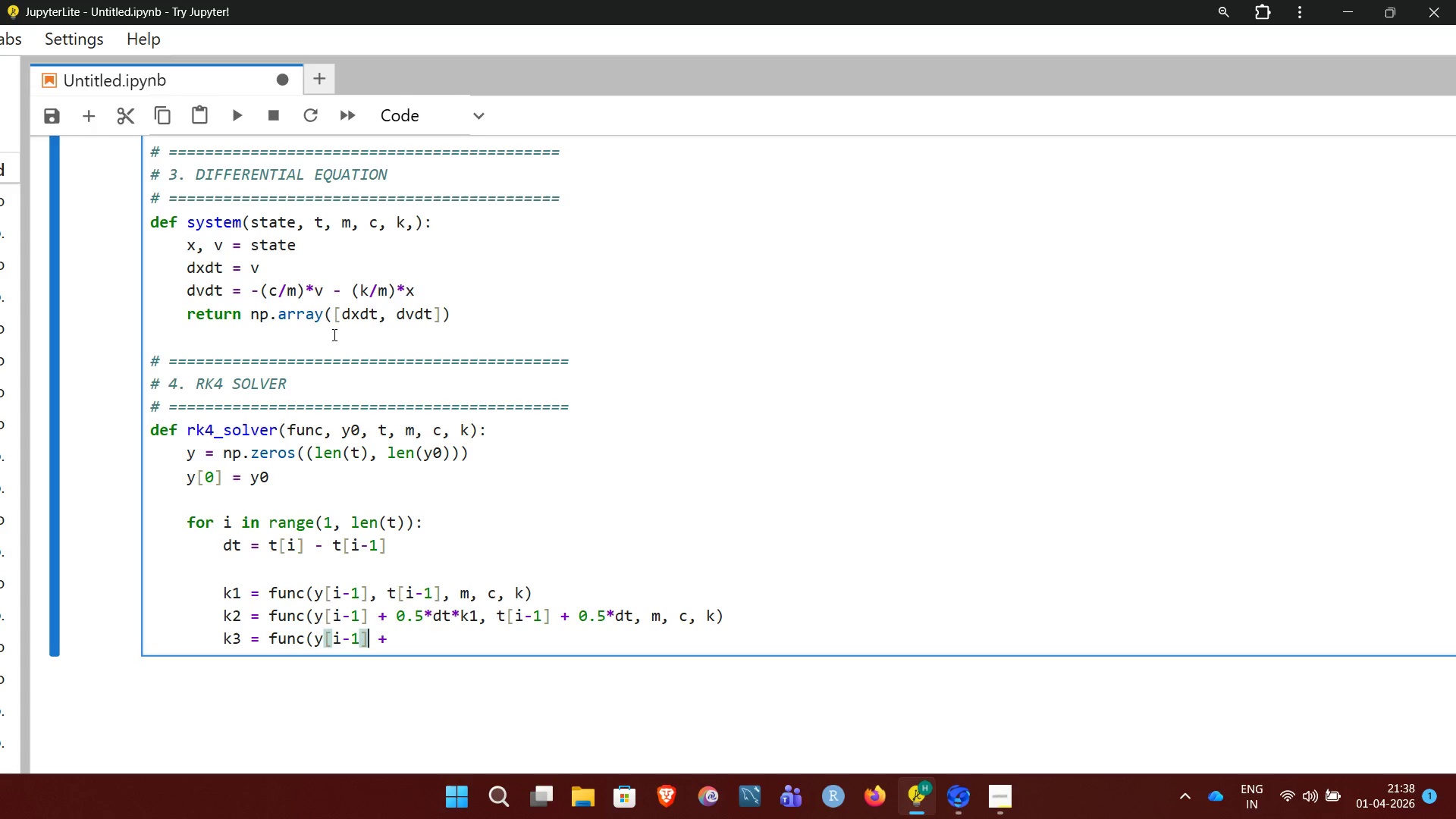 
key(ArrowRight)
 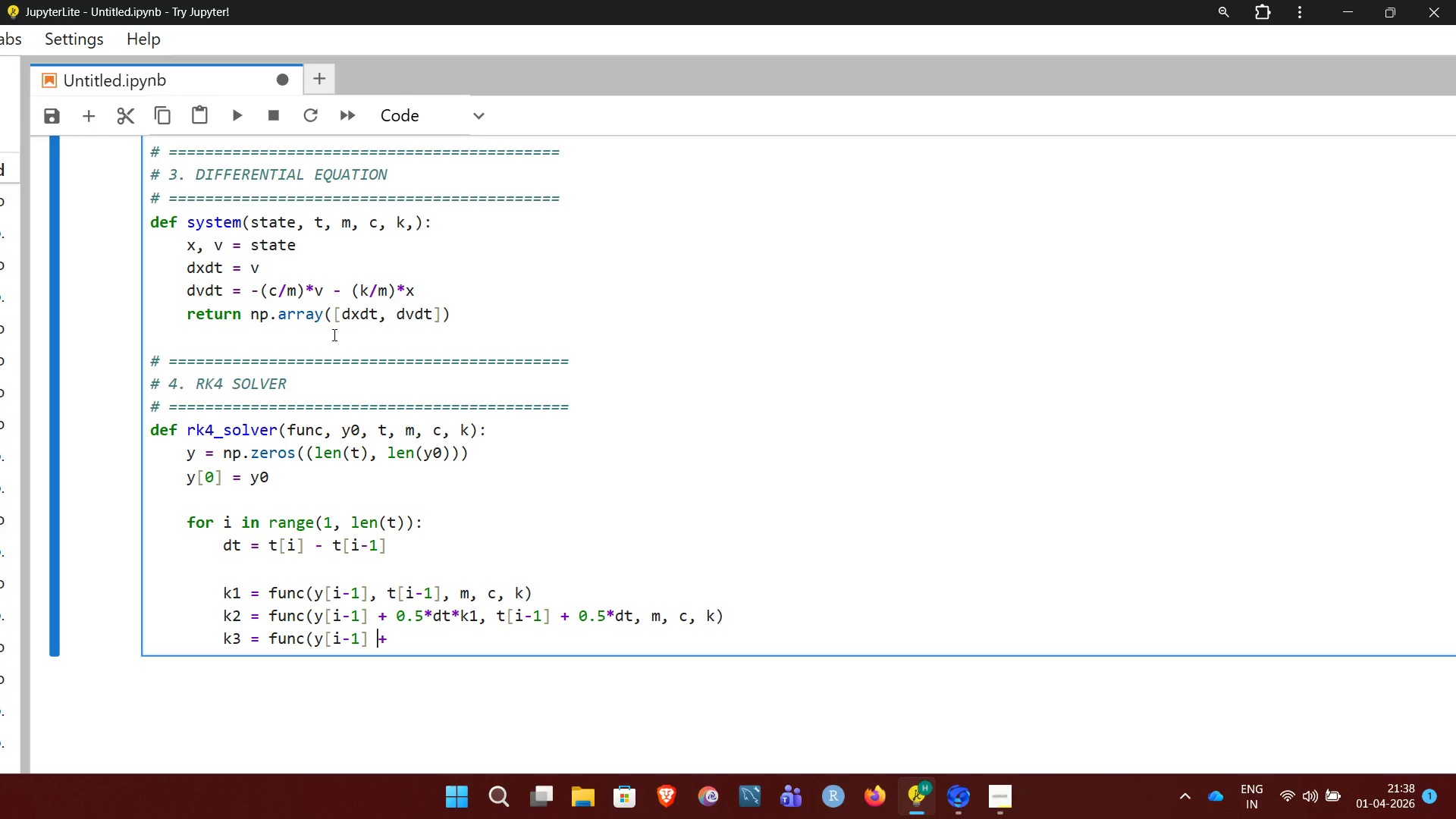 
key(ArrowRight)
 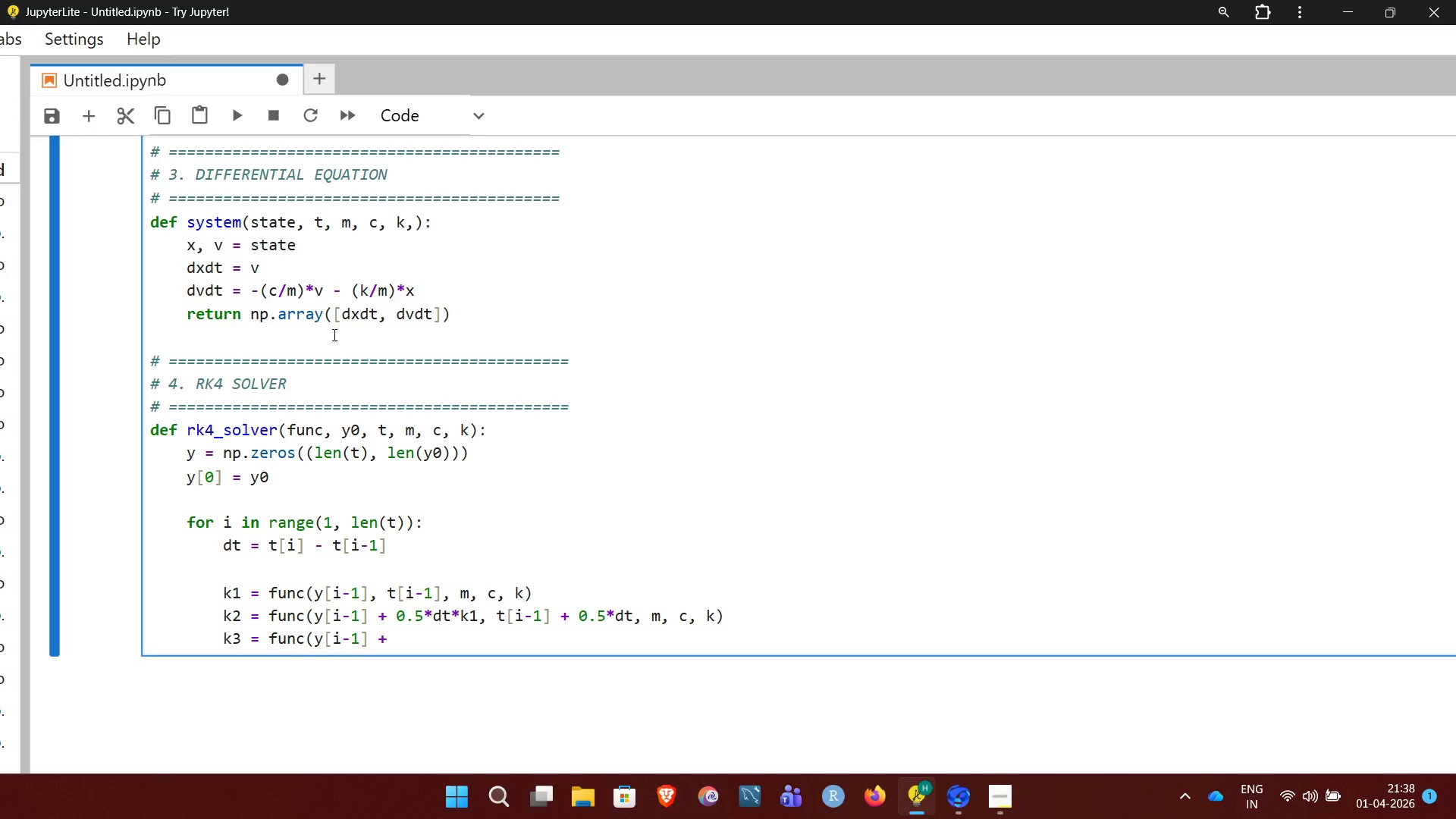 
key(Space)
 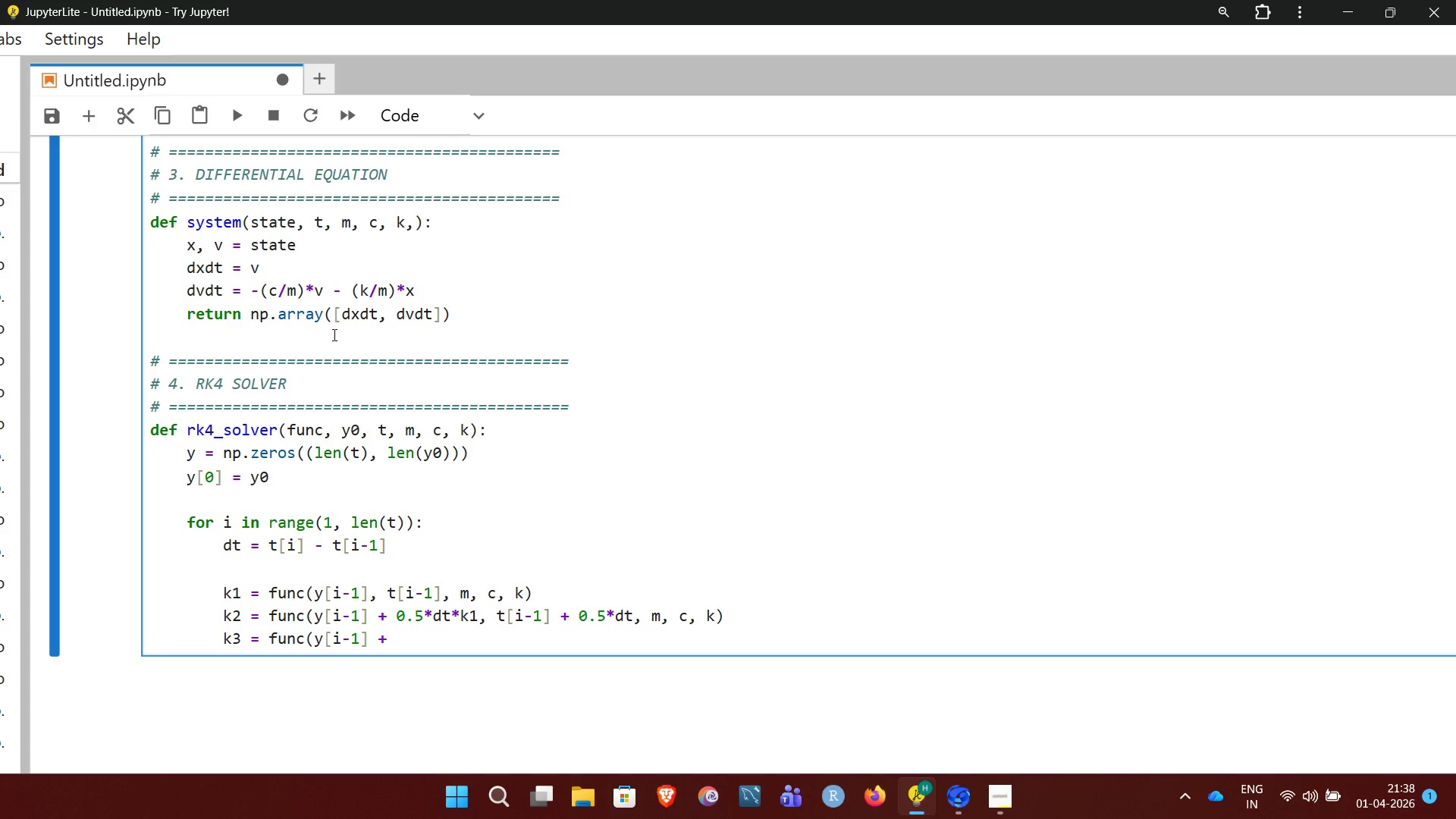 
key(0)
 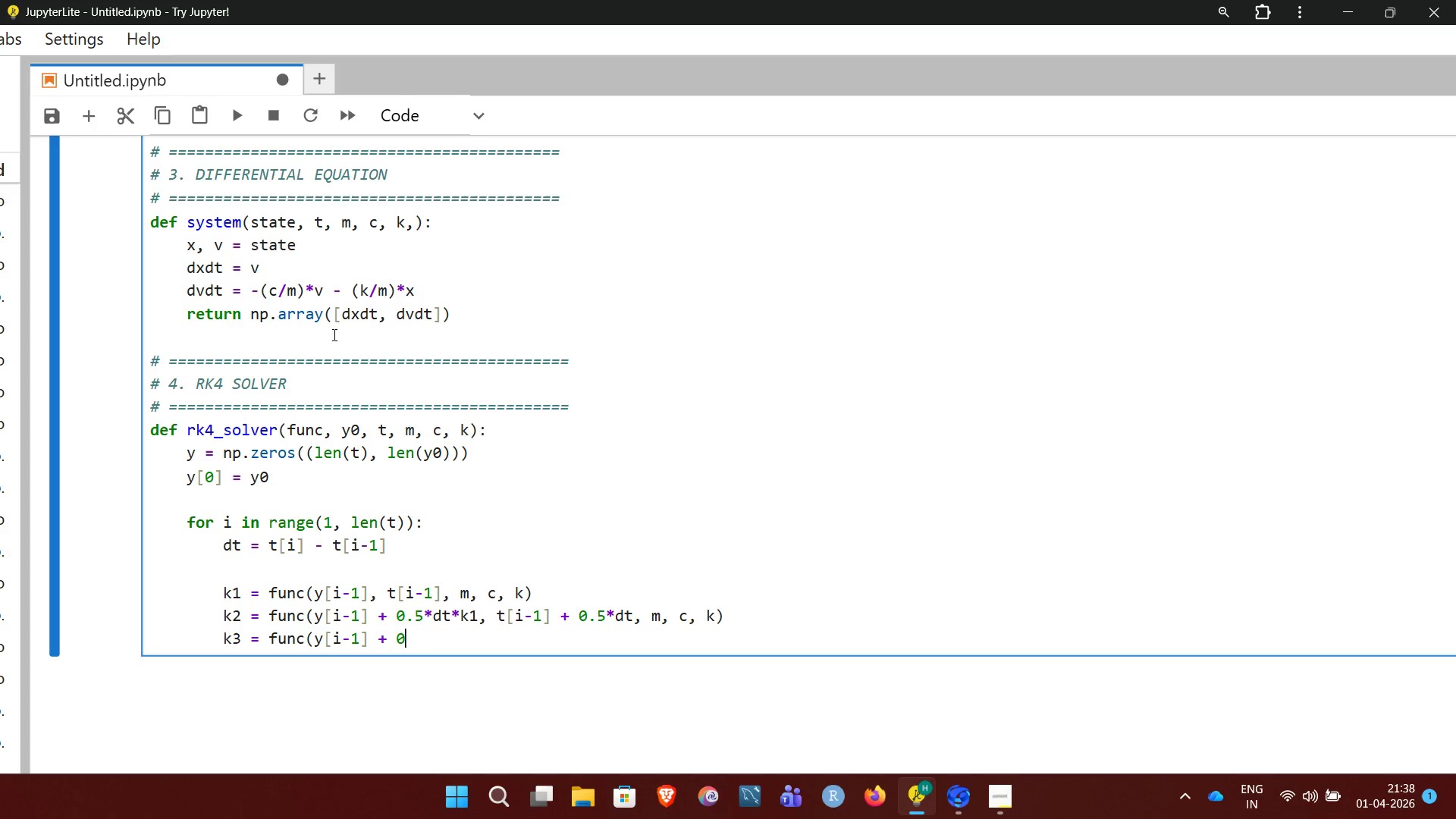 
key(Period)
 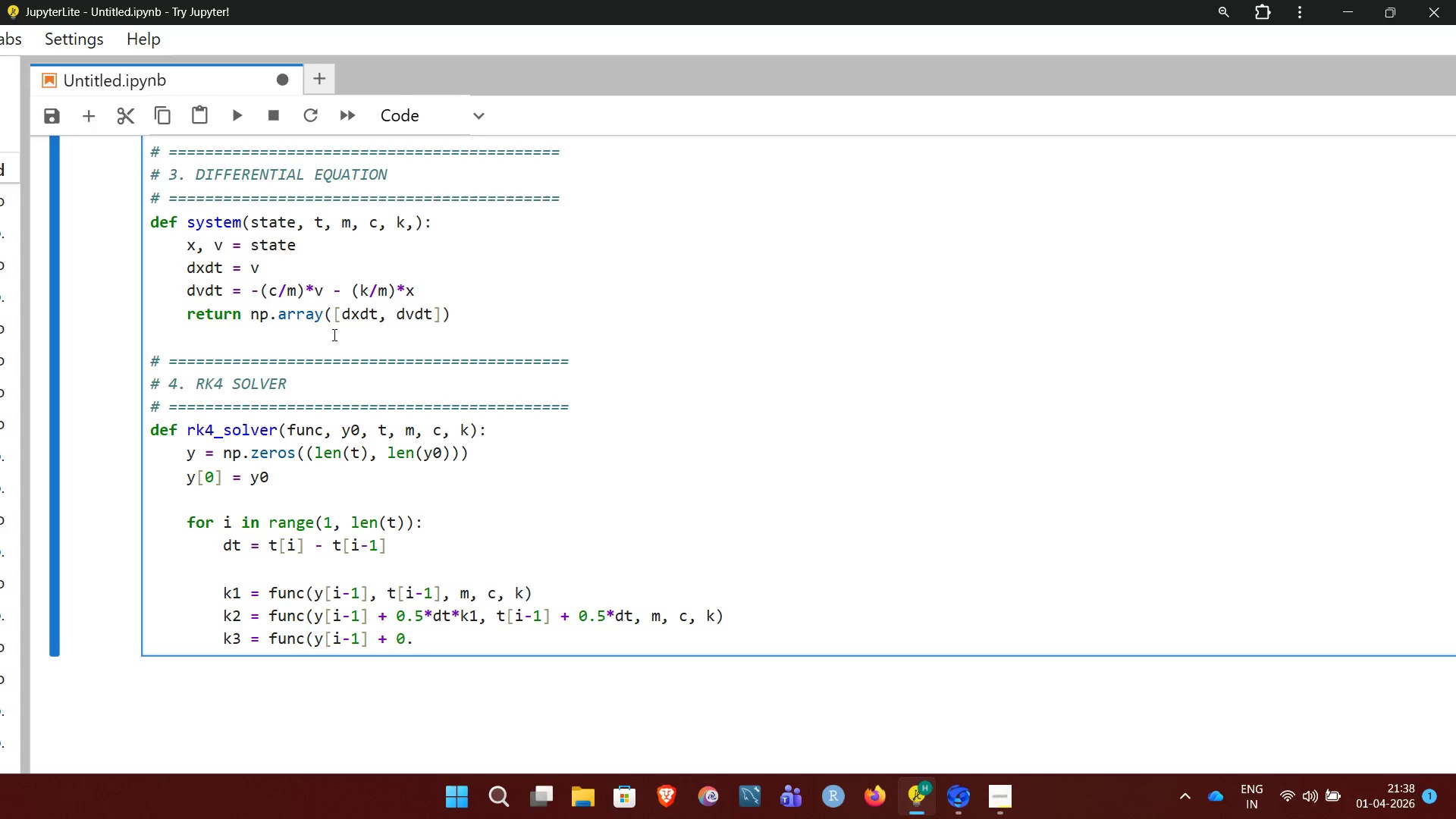 
key(5)
 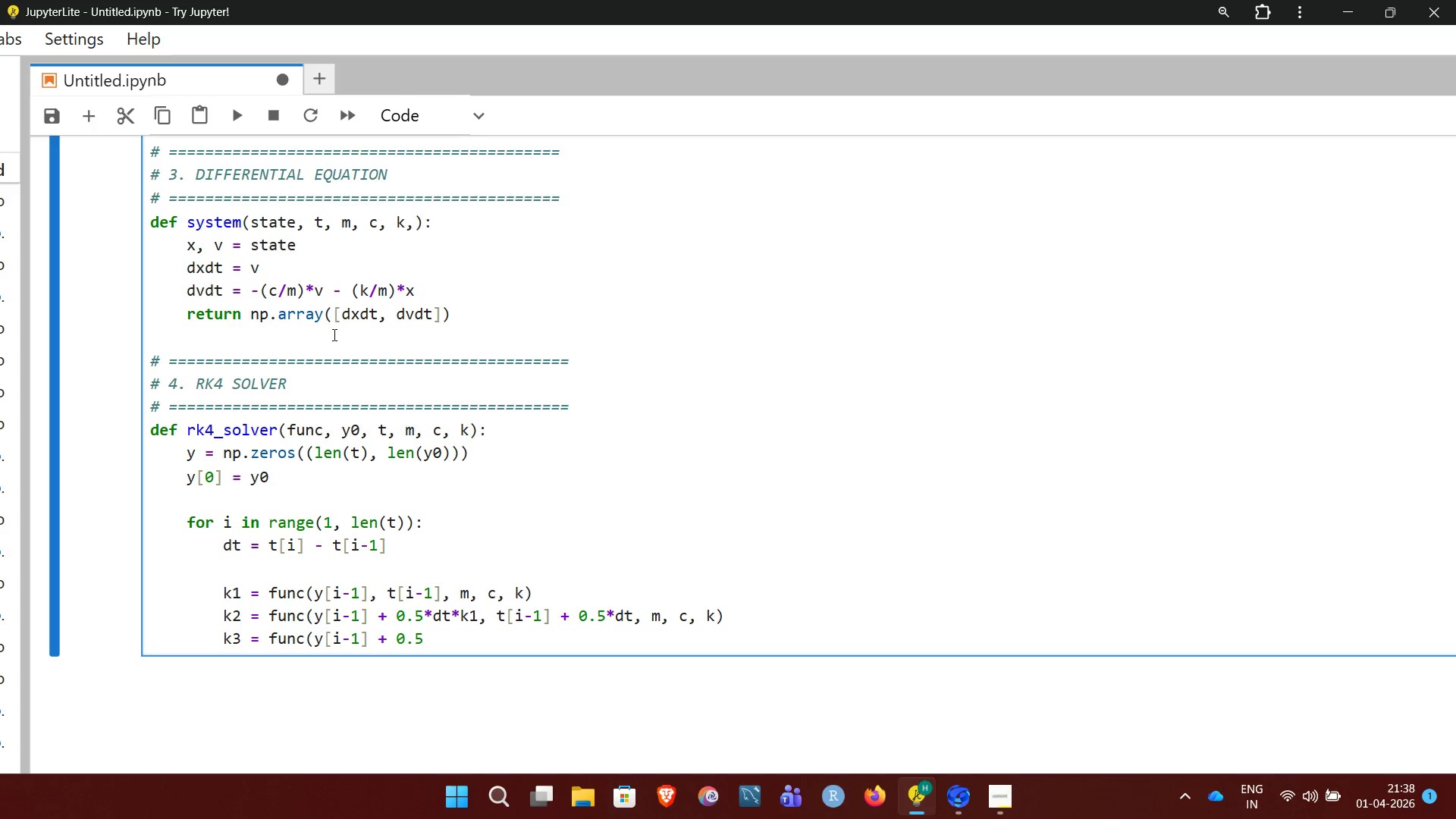 
type(*dt*k3)
key(Backspace)
type(2, t[i-1] + 0.5)
 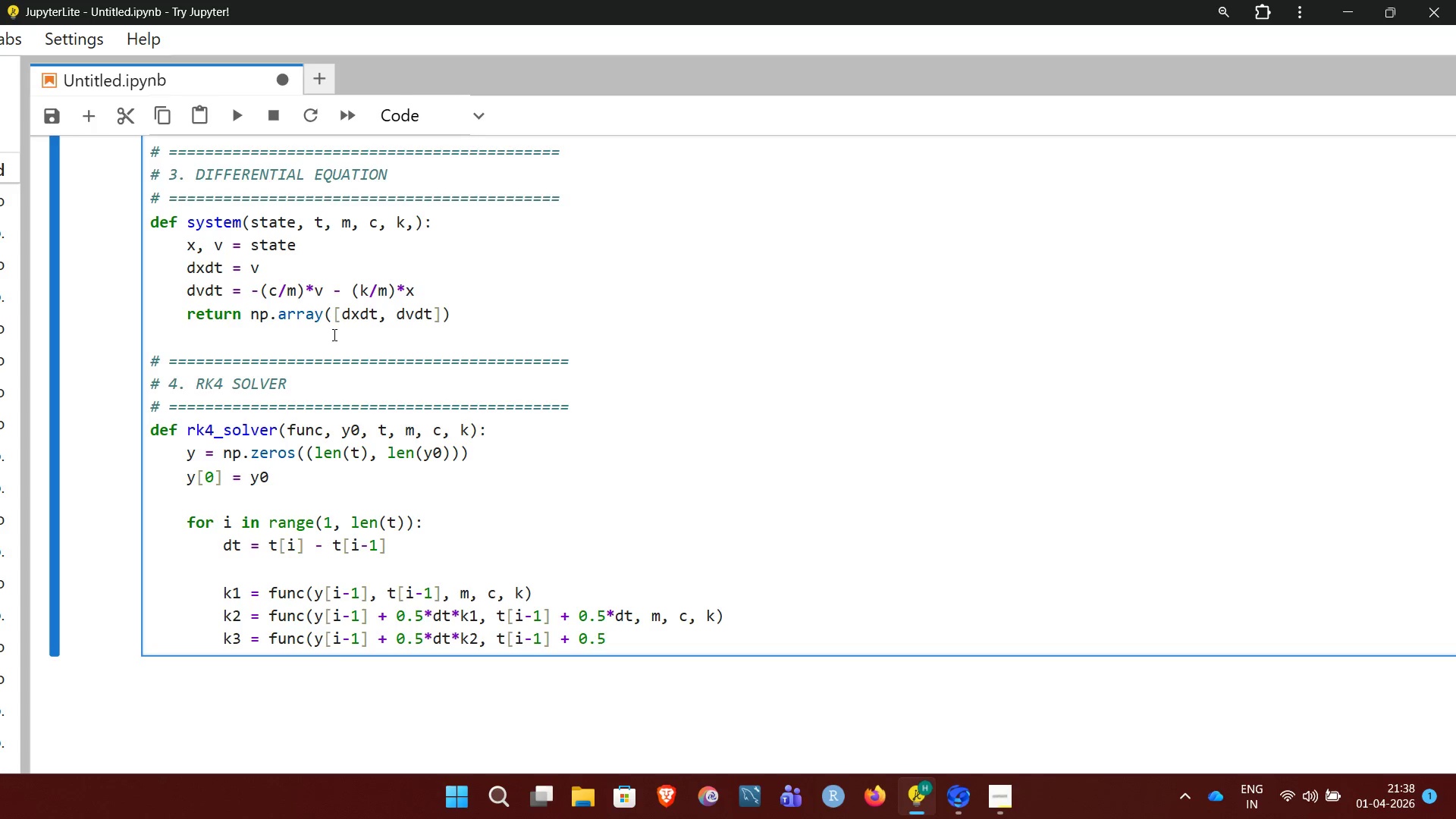 
type(*dt, m, c, k))
 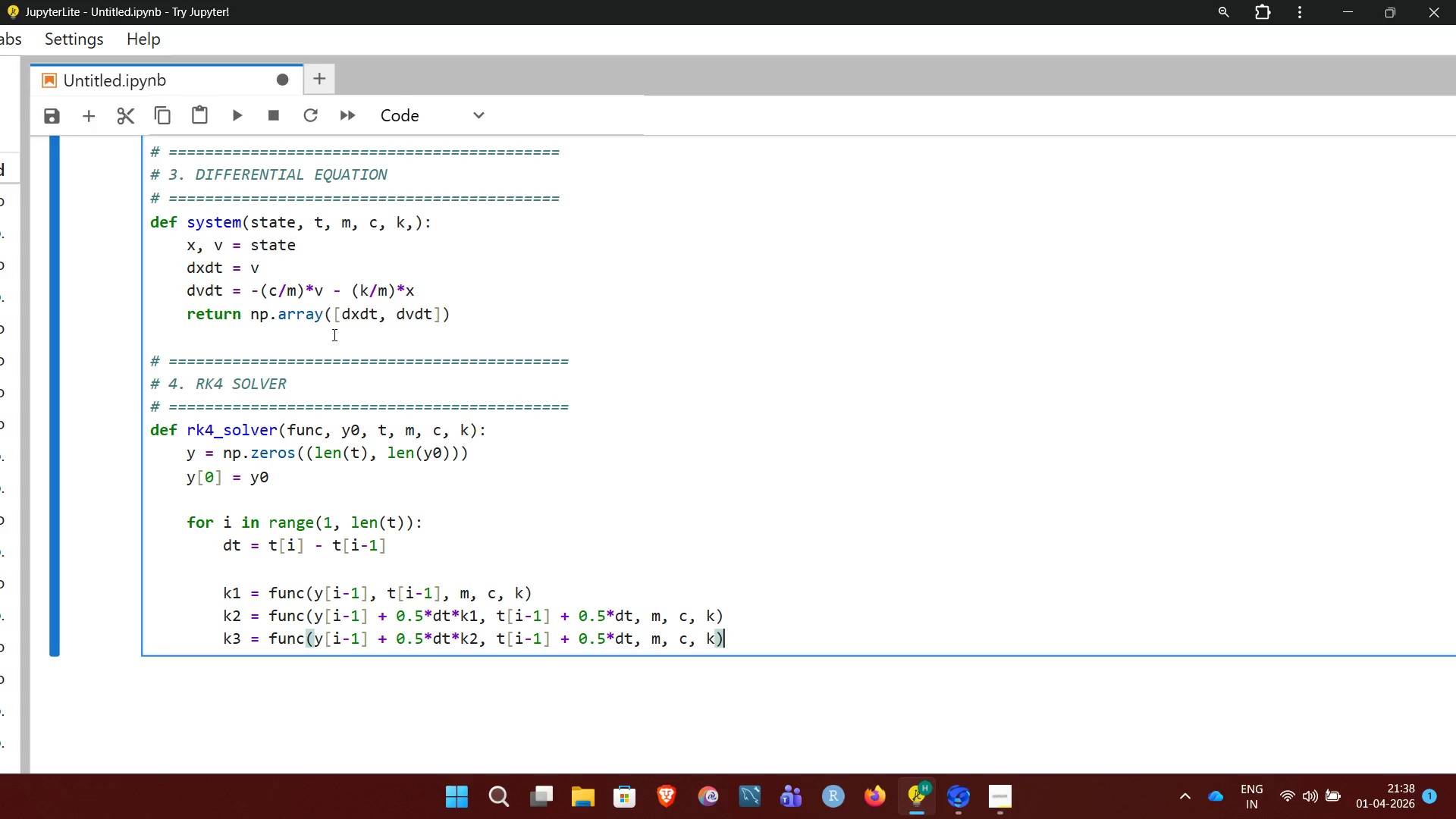 
wait(6.5)
 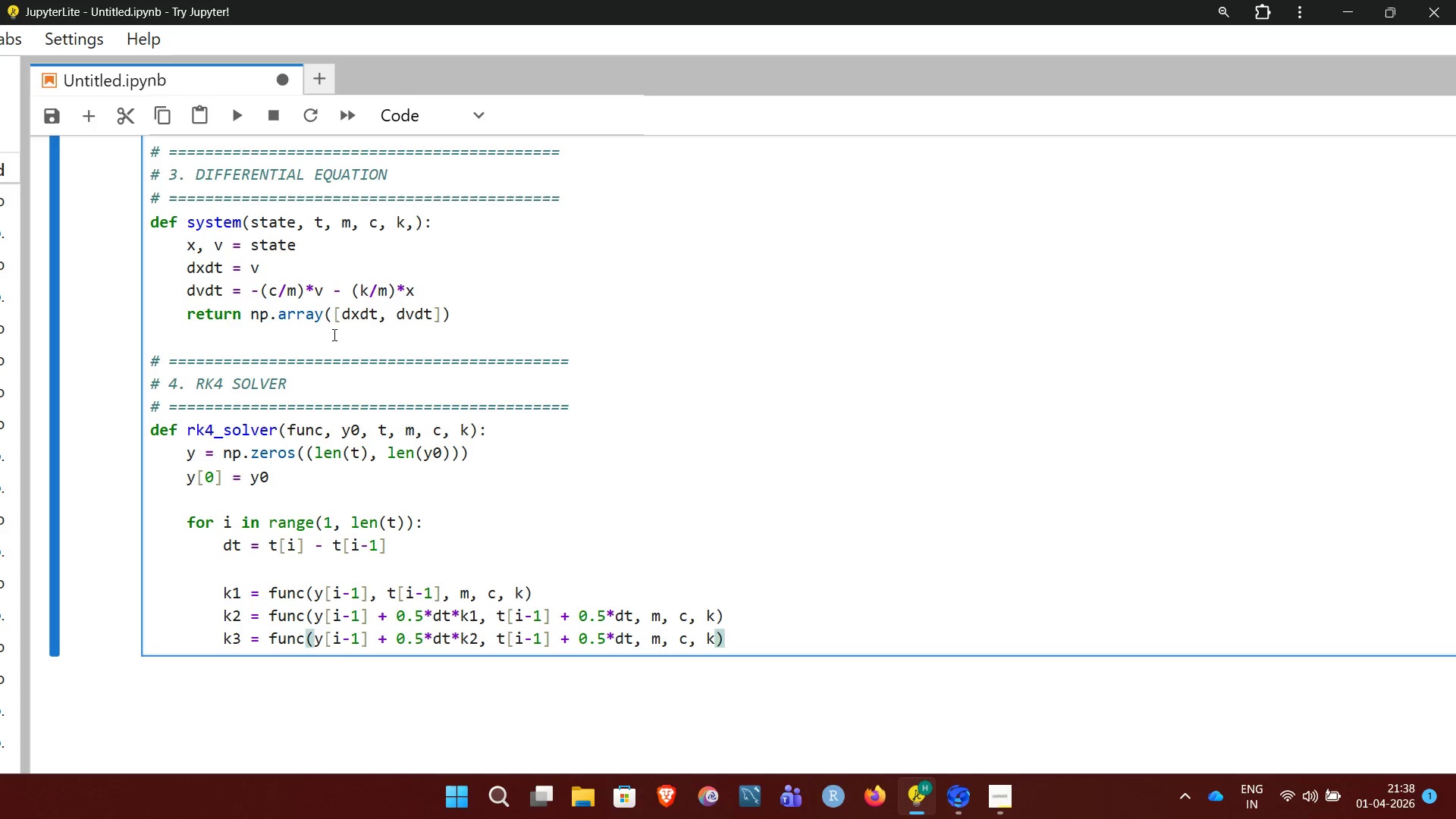 
key(NumpadEnter)
 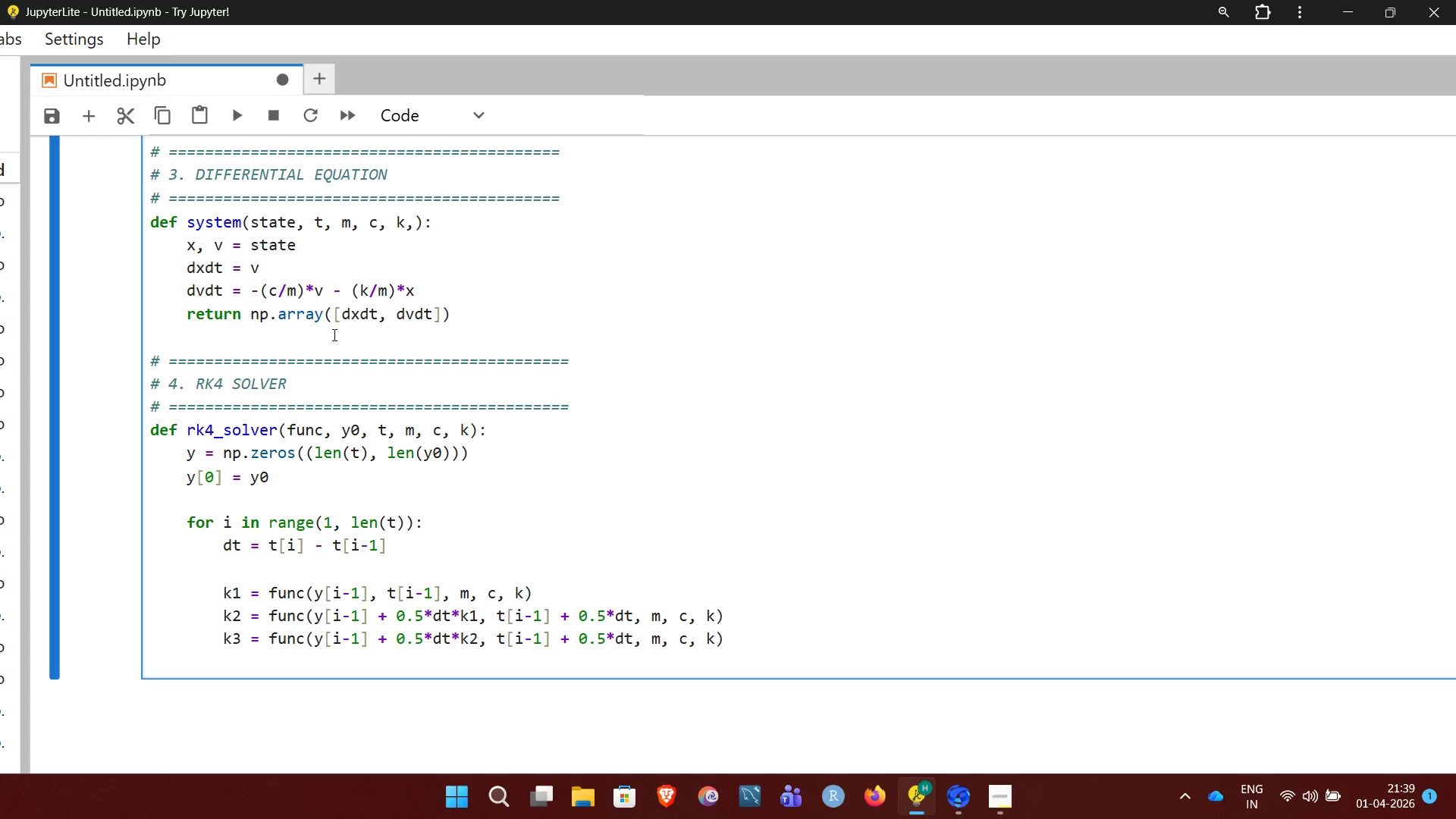 
key(K)
 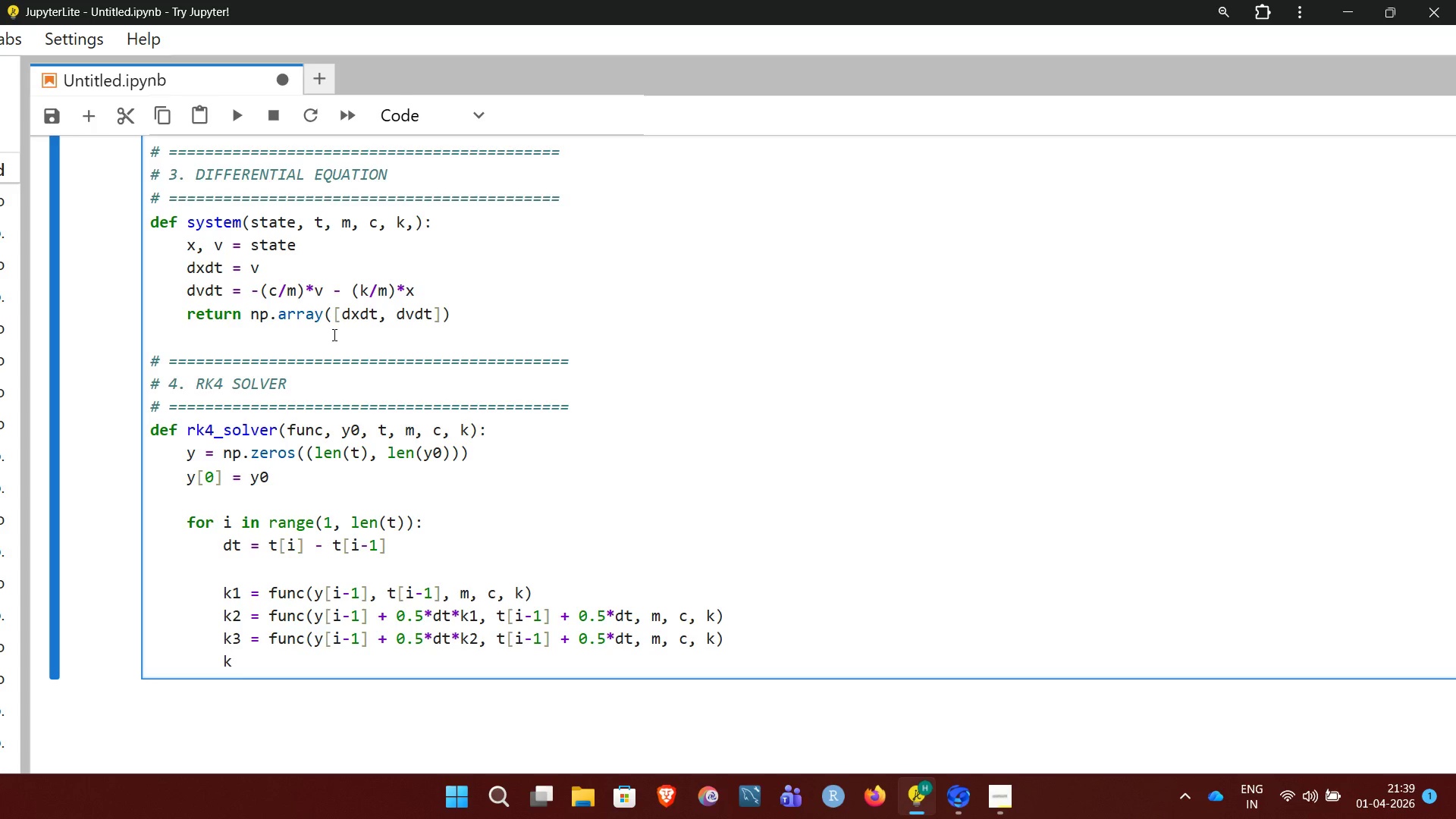 
key(4)
 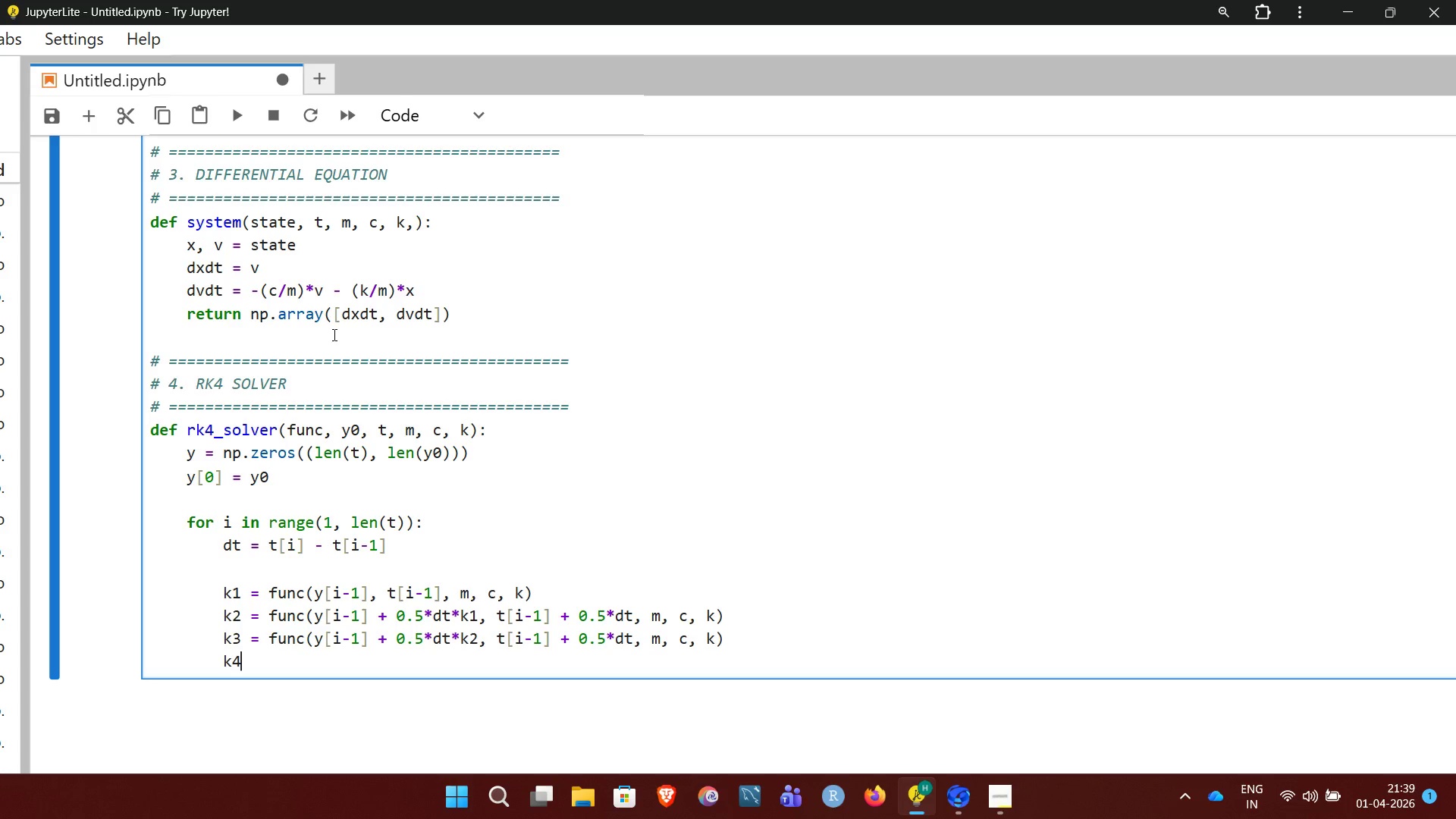 
type( = func )
key(Backspace)
type((y[i-1[)
key(Backspace)
type(] + 0)
key(Backspace)
type(dt*k3)
 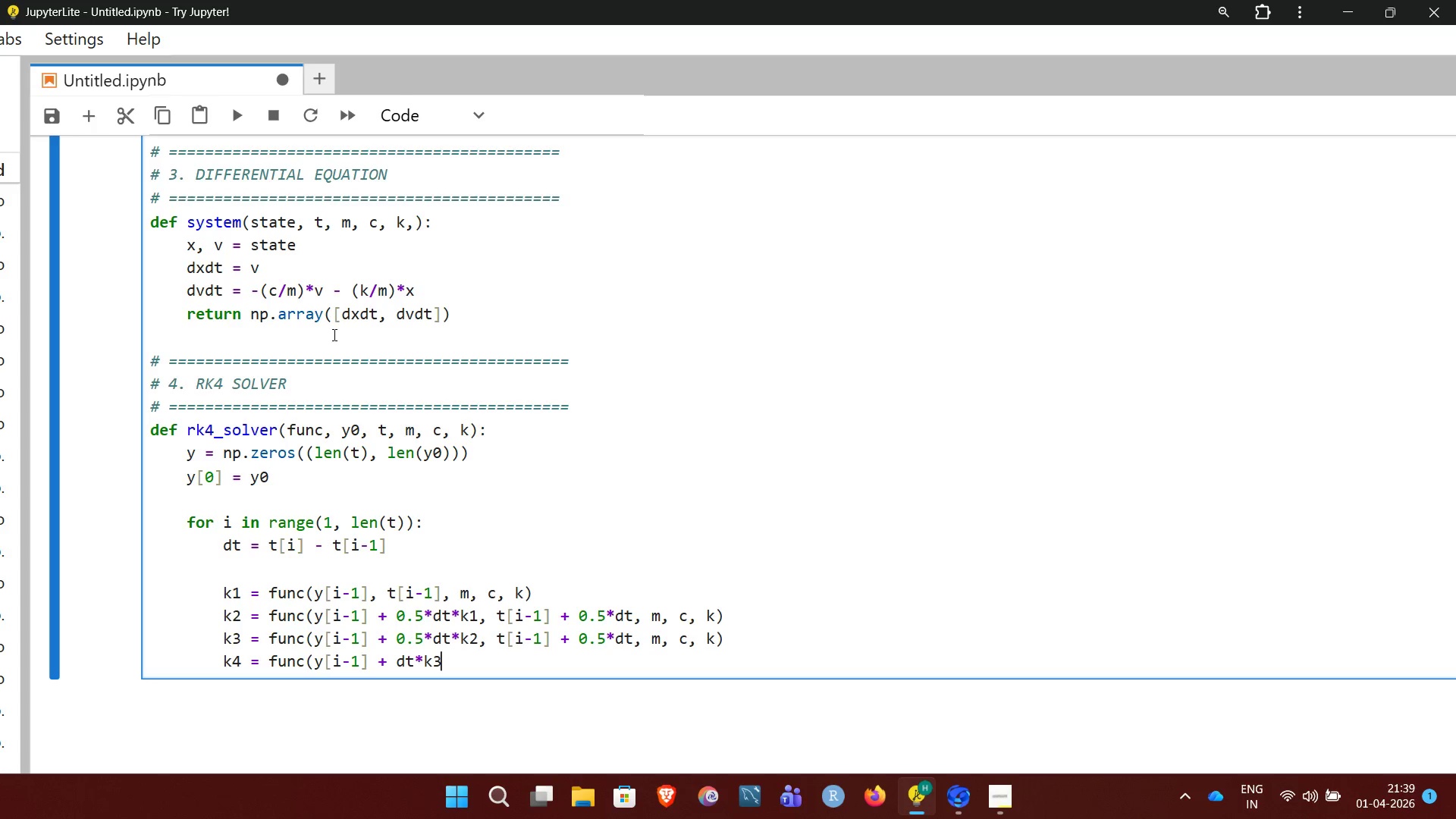 
wait(11.14)
 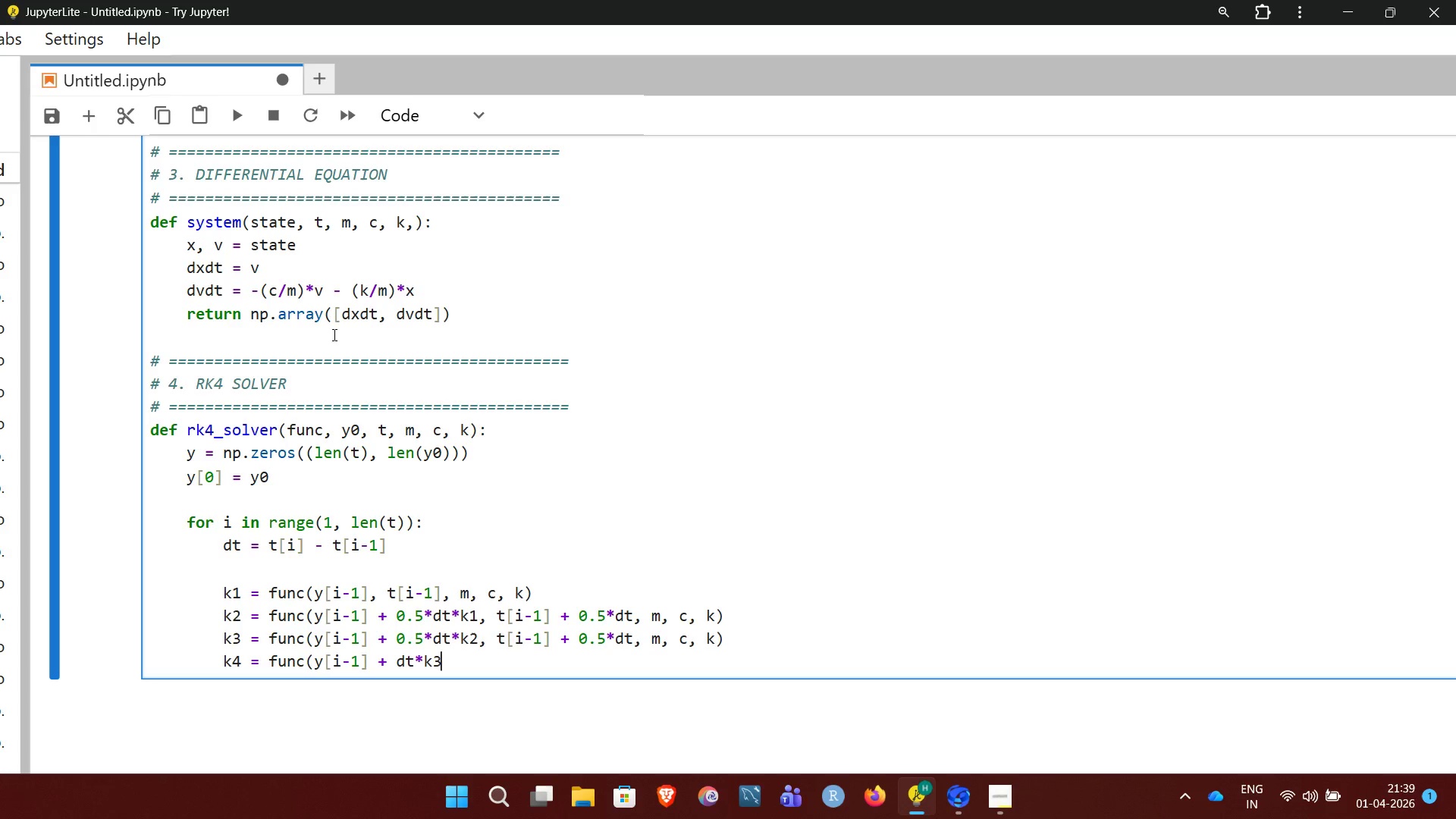 
type(, t[i-1] + dt)
 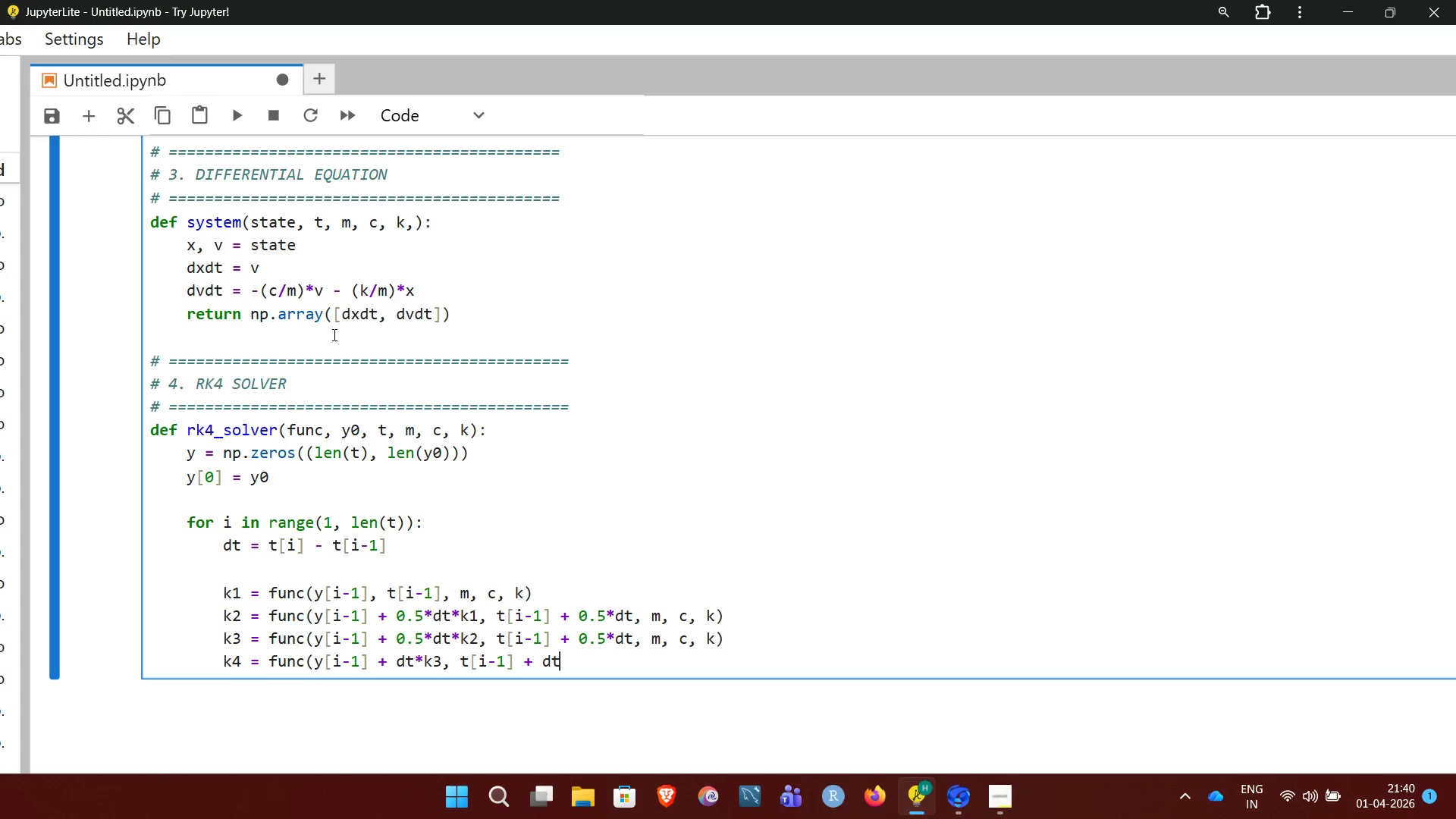 
type(, m, c, k))
 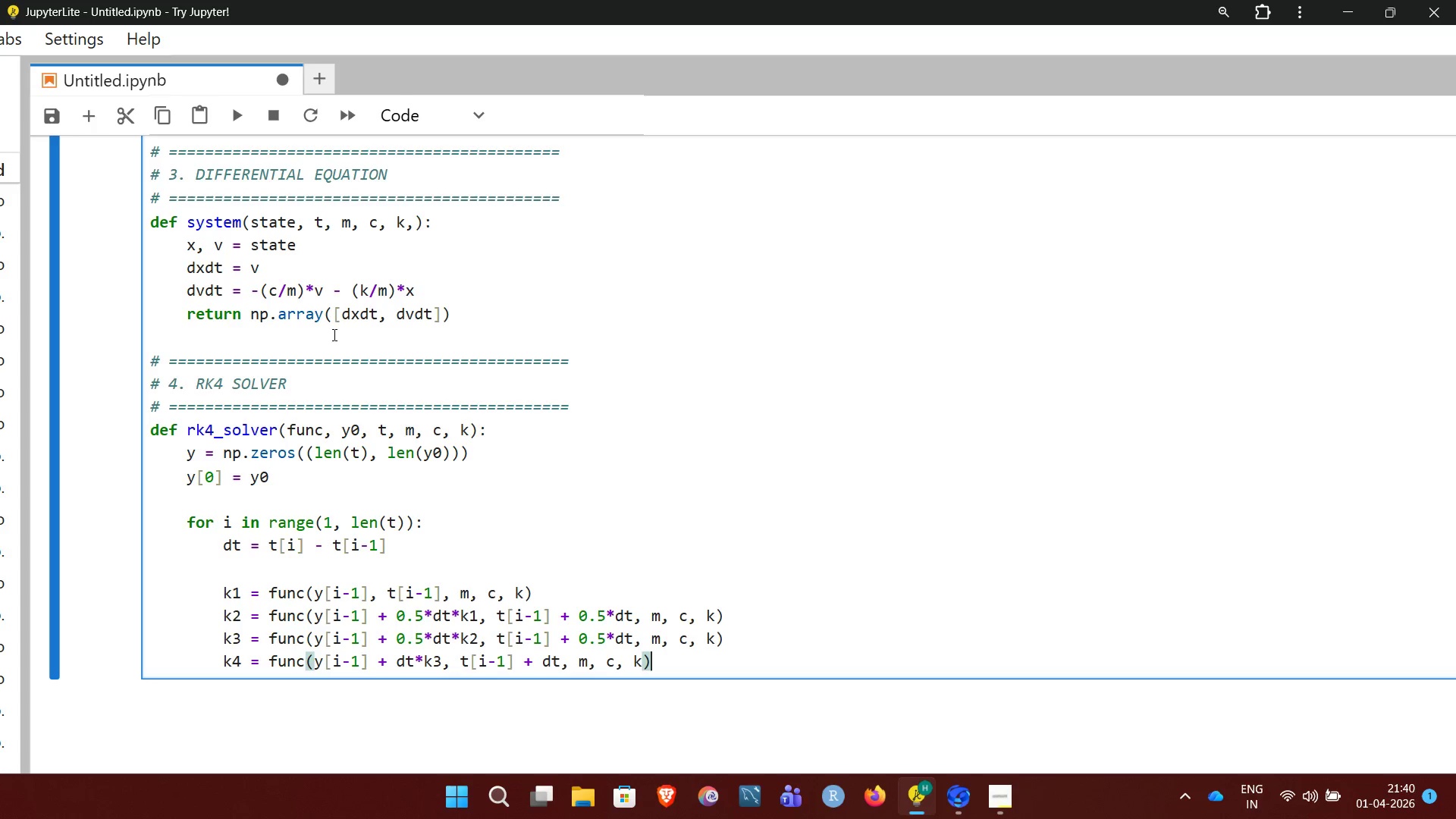 
wait(7.16)
 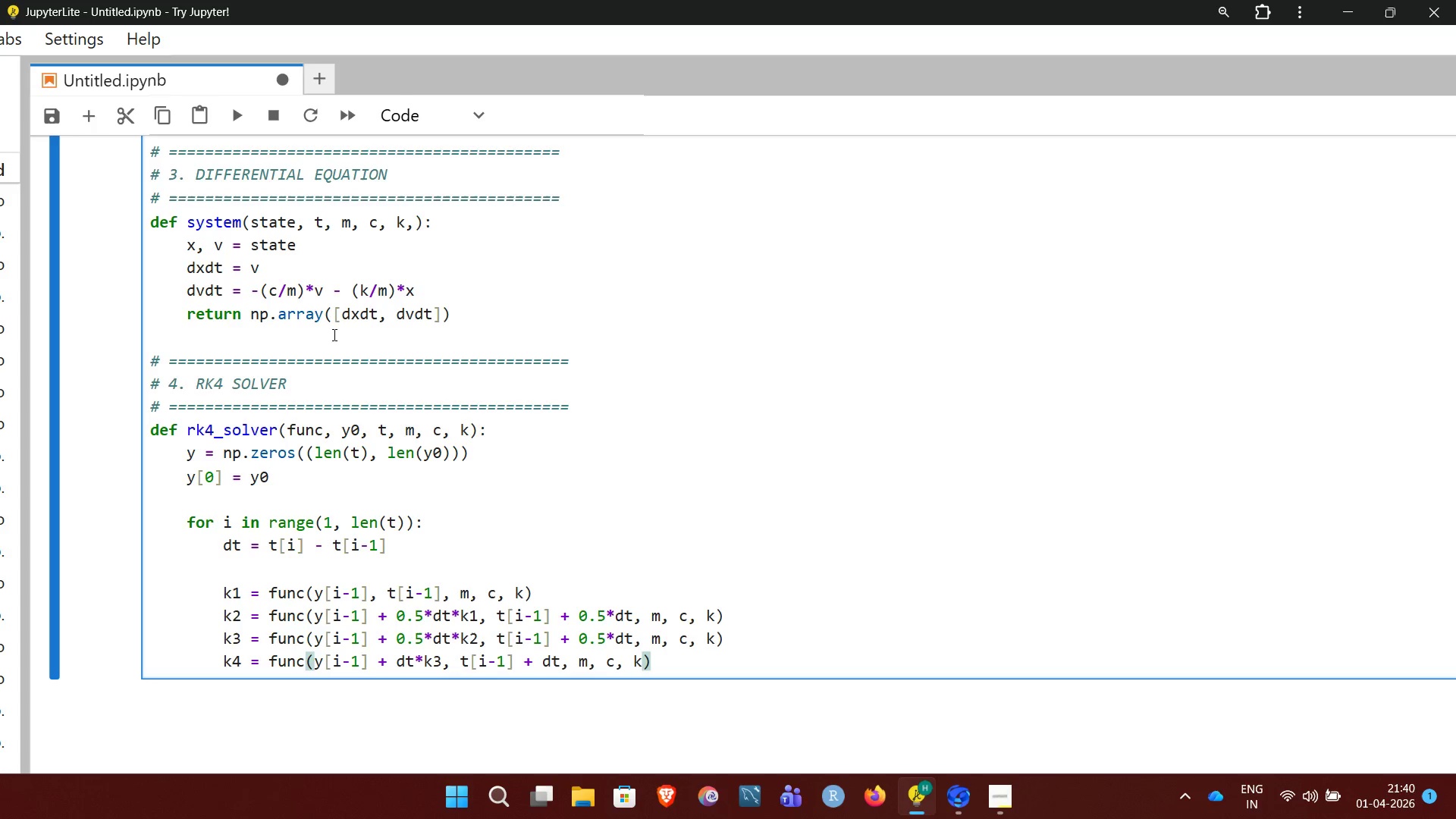 
key(NumpadEnter)
type(y[i] = y[i-1] + (dt/6)
 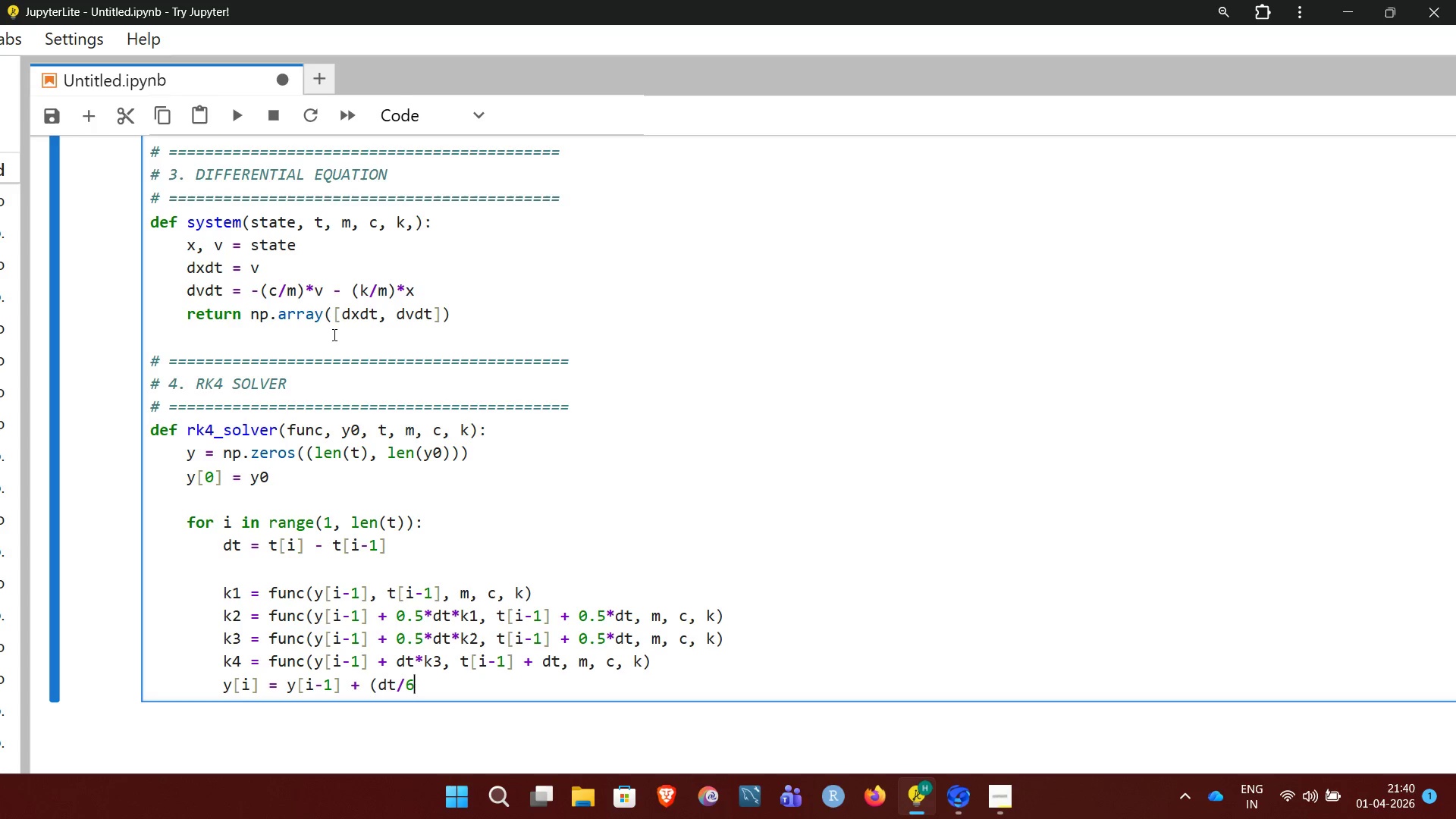 
type()*(k1 + 2)
 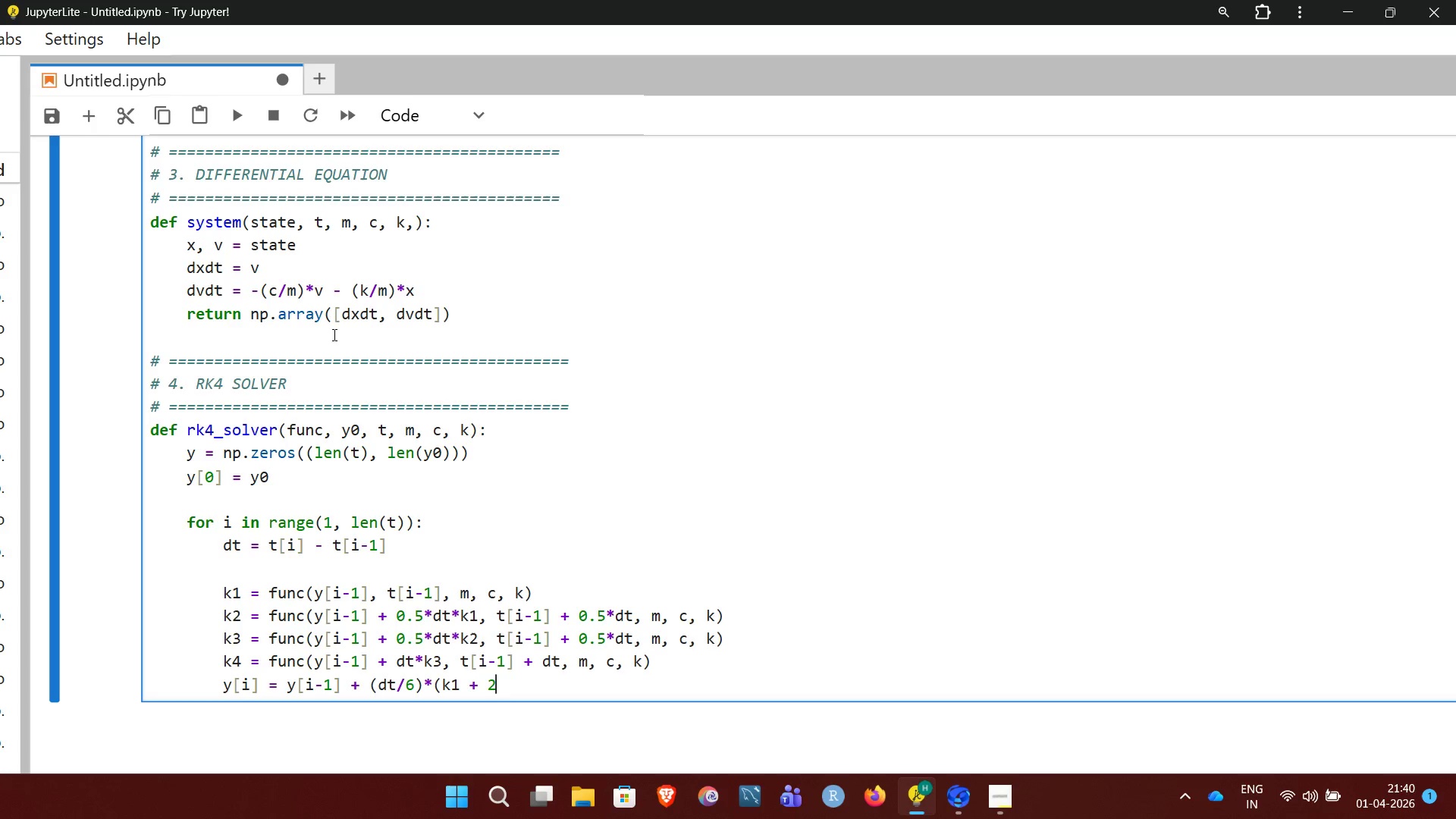 
hold_key(key=ShiftRight, duration=0.69)
 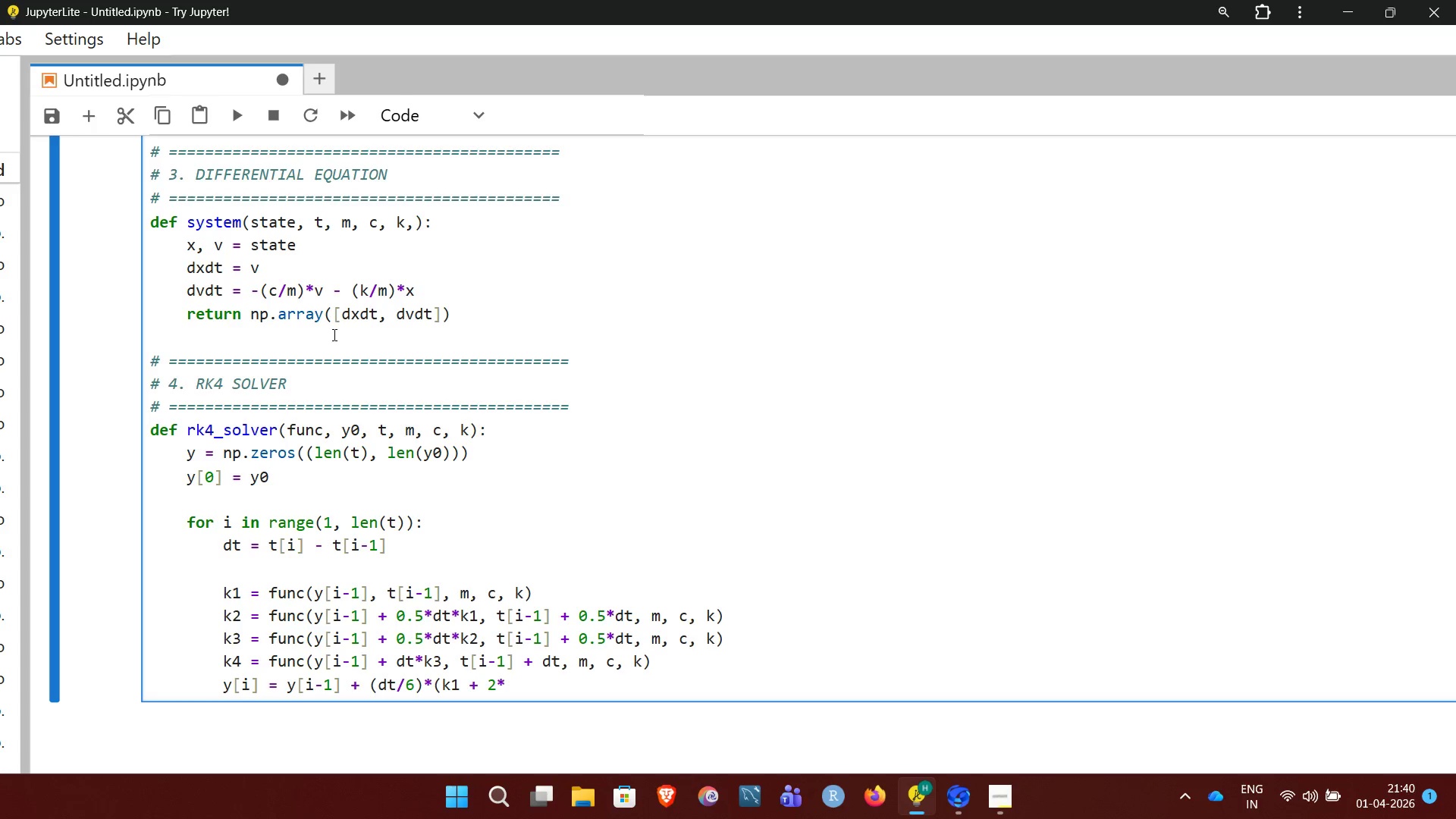 
hold_key(key=8, duration=13.7)
 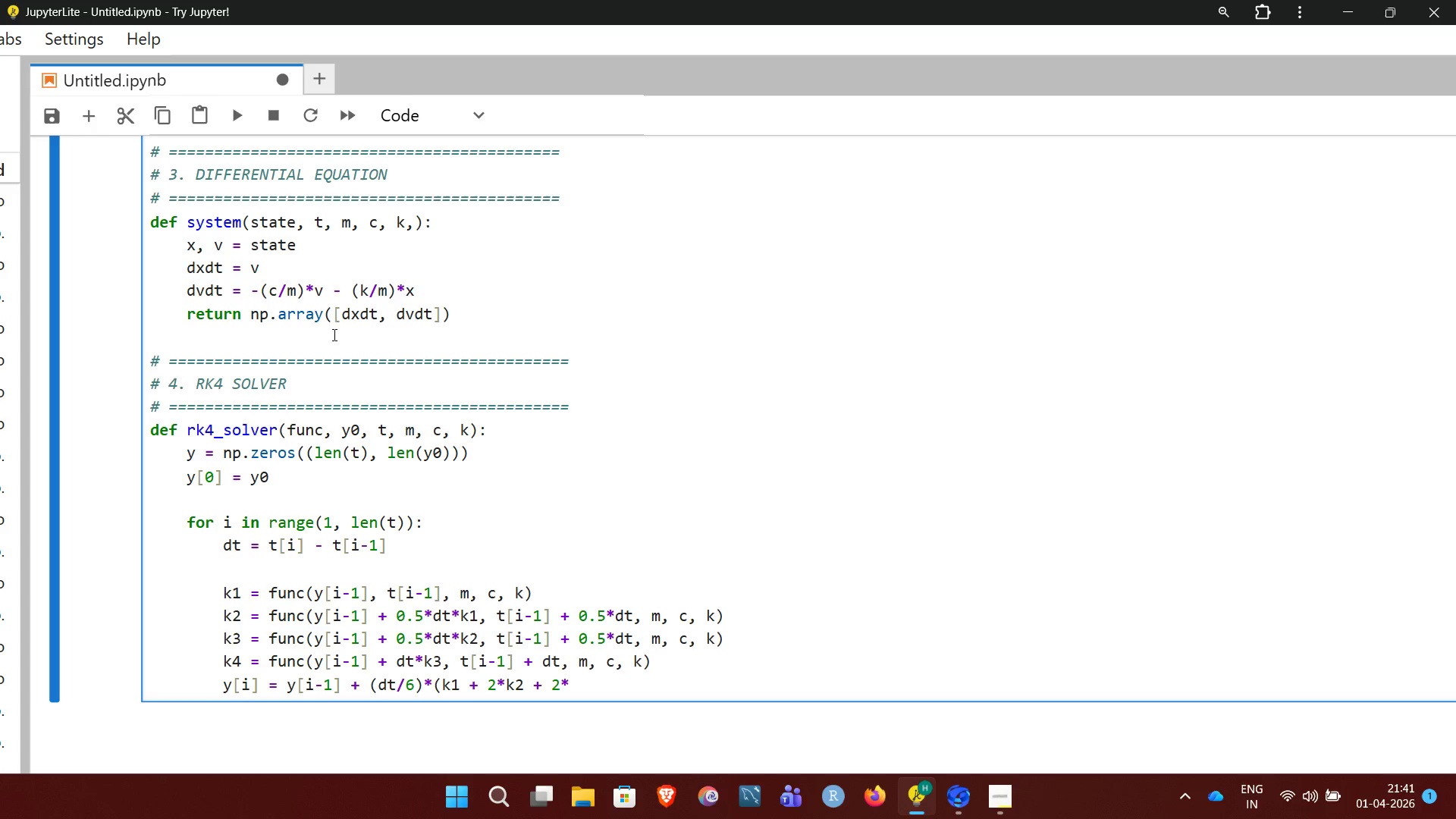 
type(k2)
 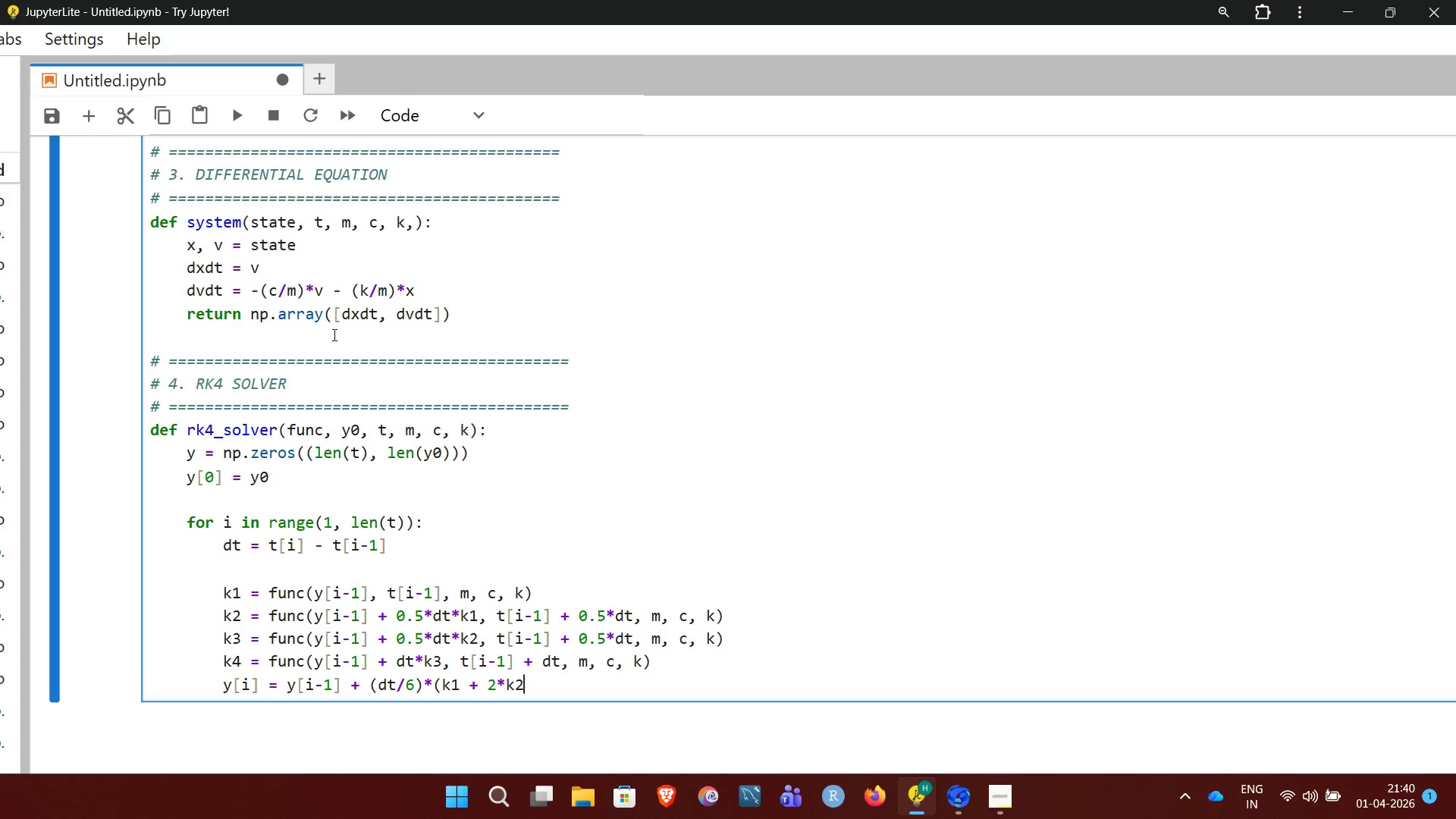 
key(Space)
 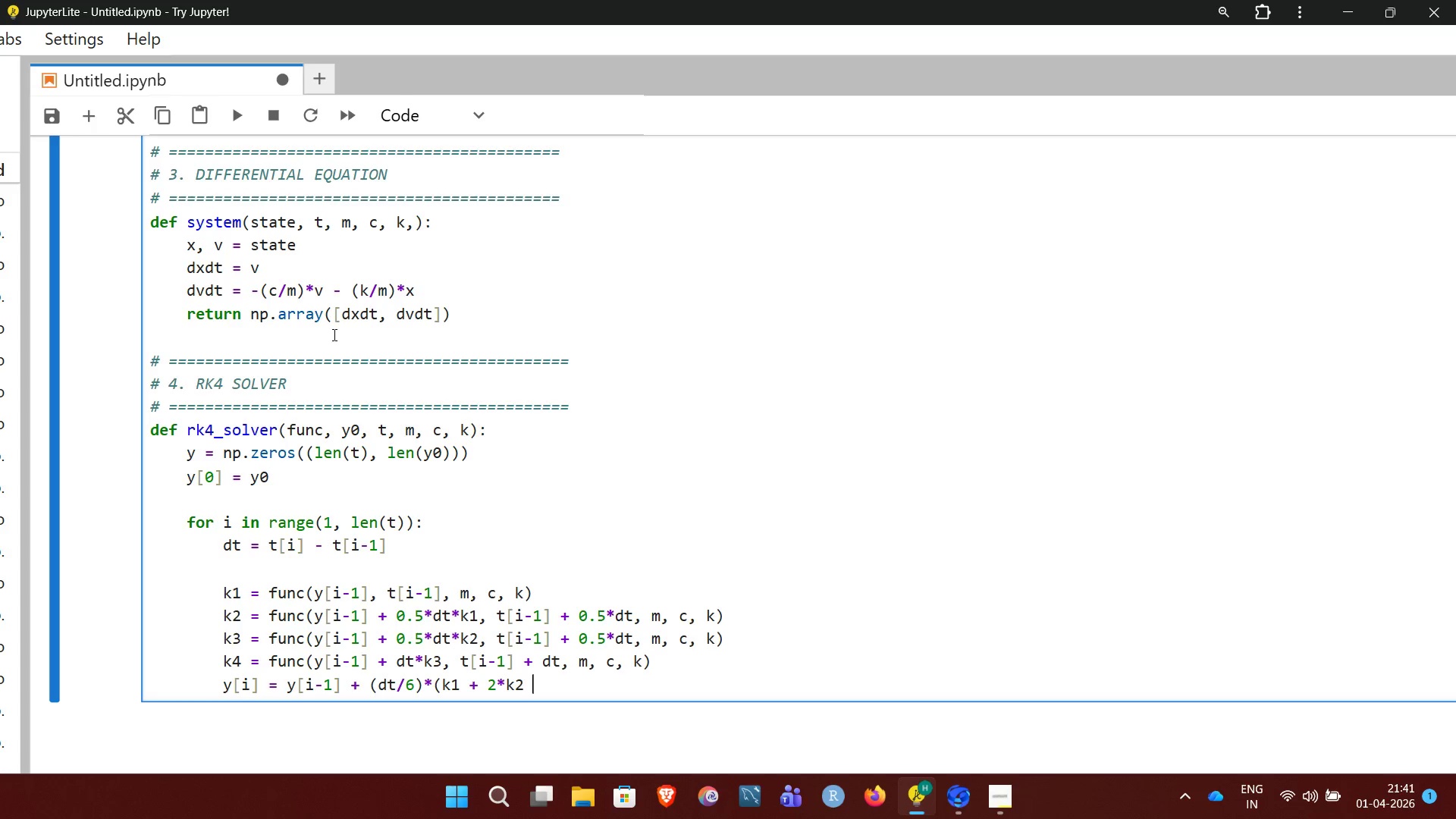 
key(NumpadAdd)
 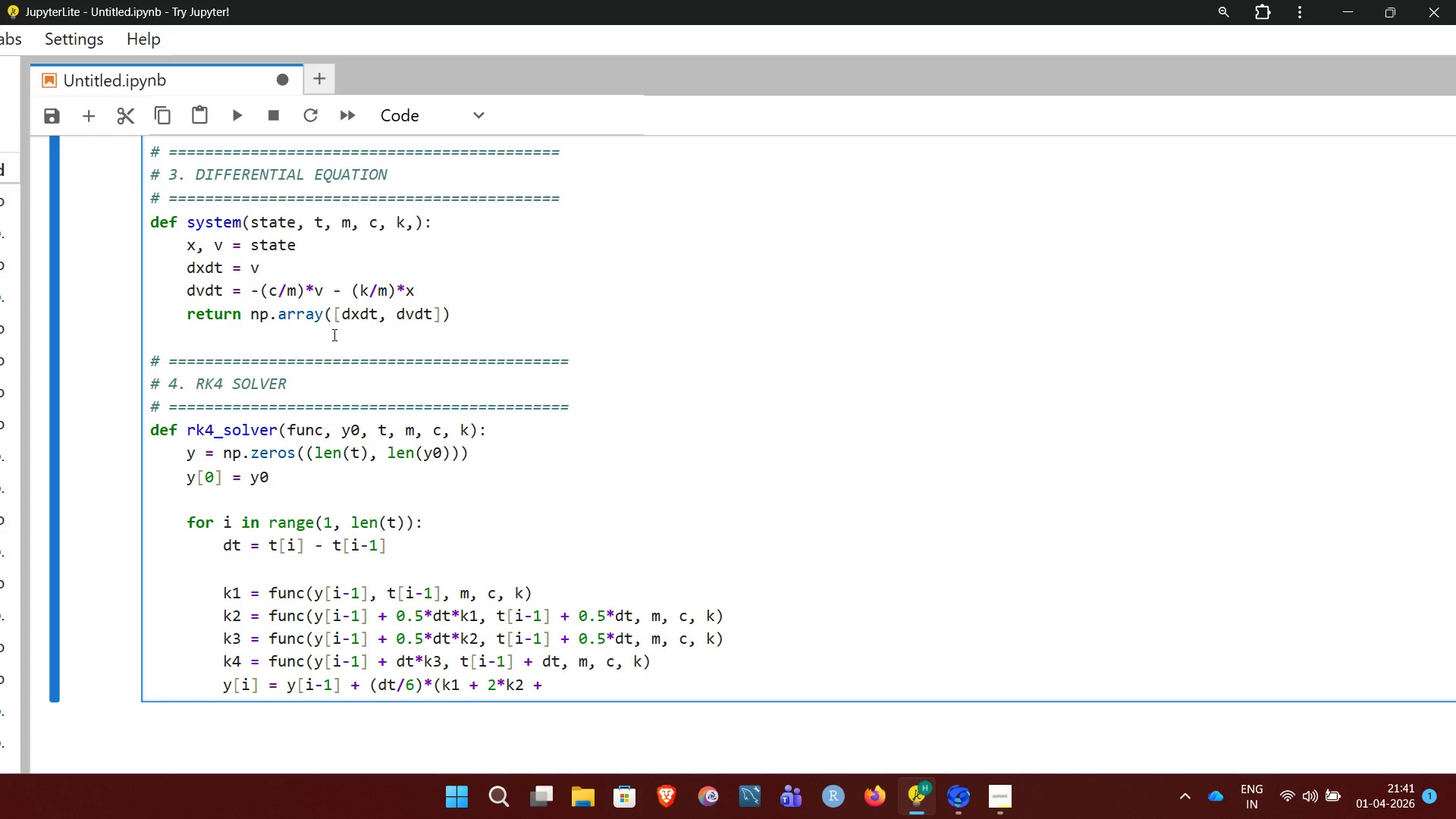 
key(Space)
 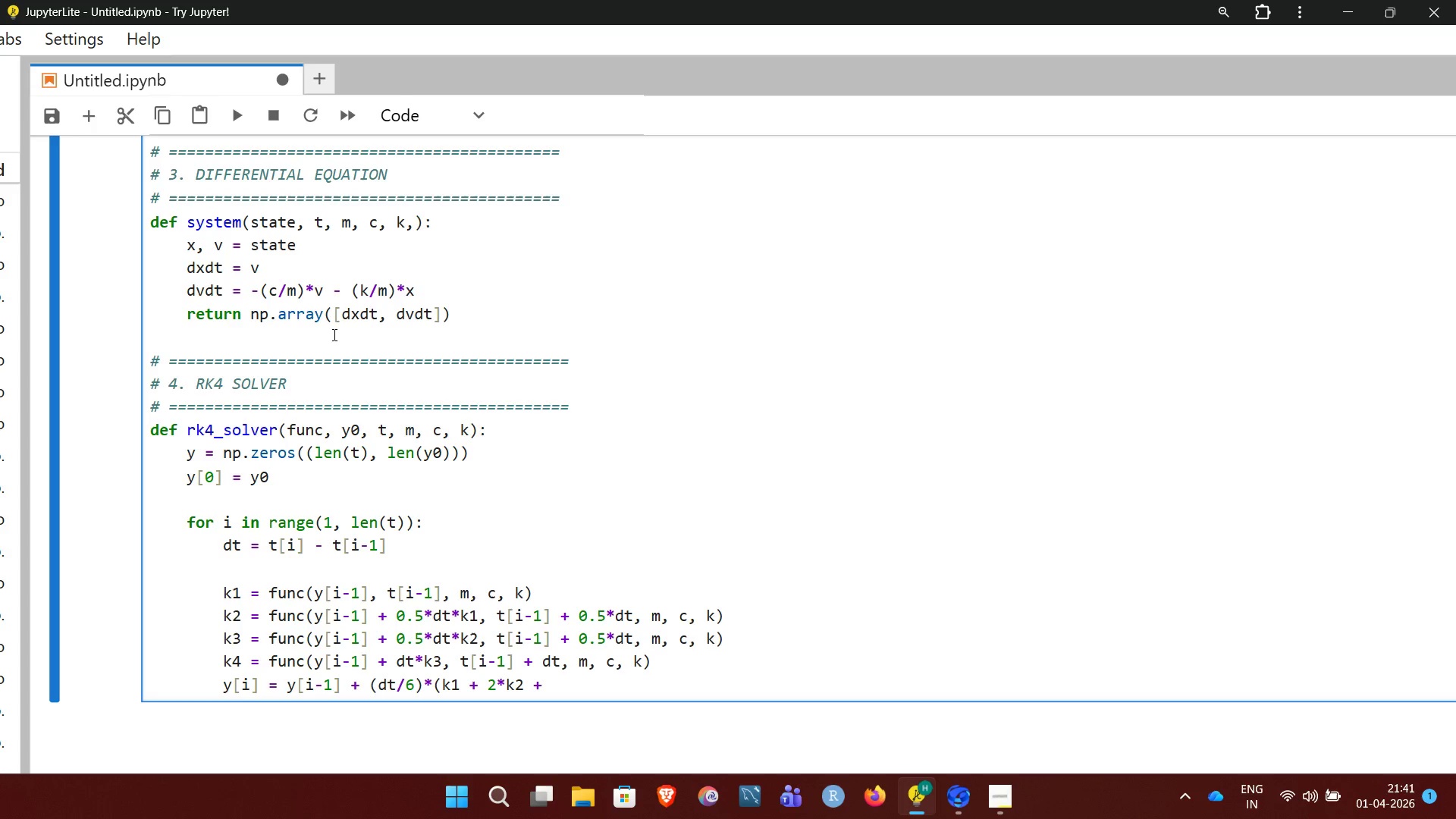 
key(2)
 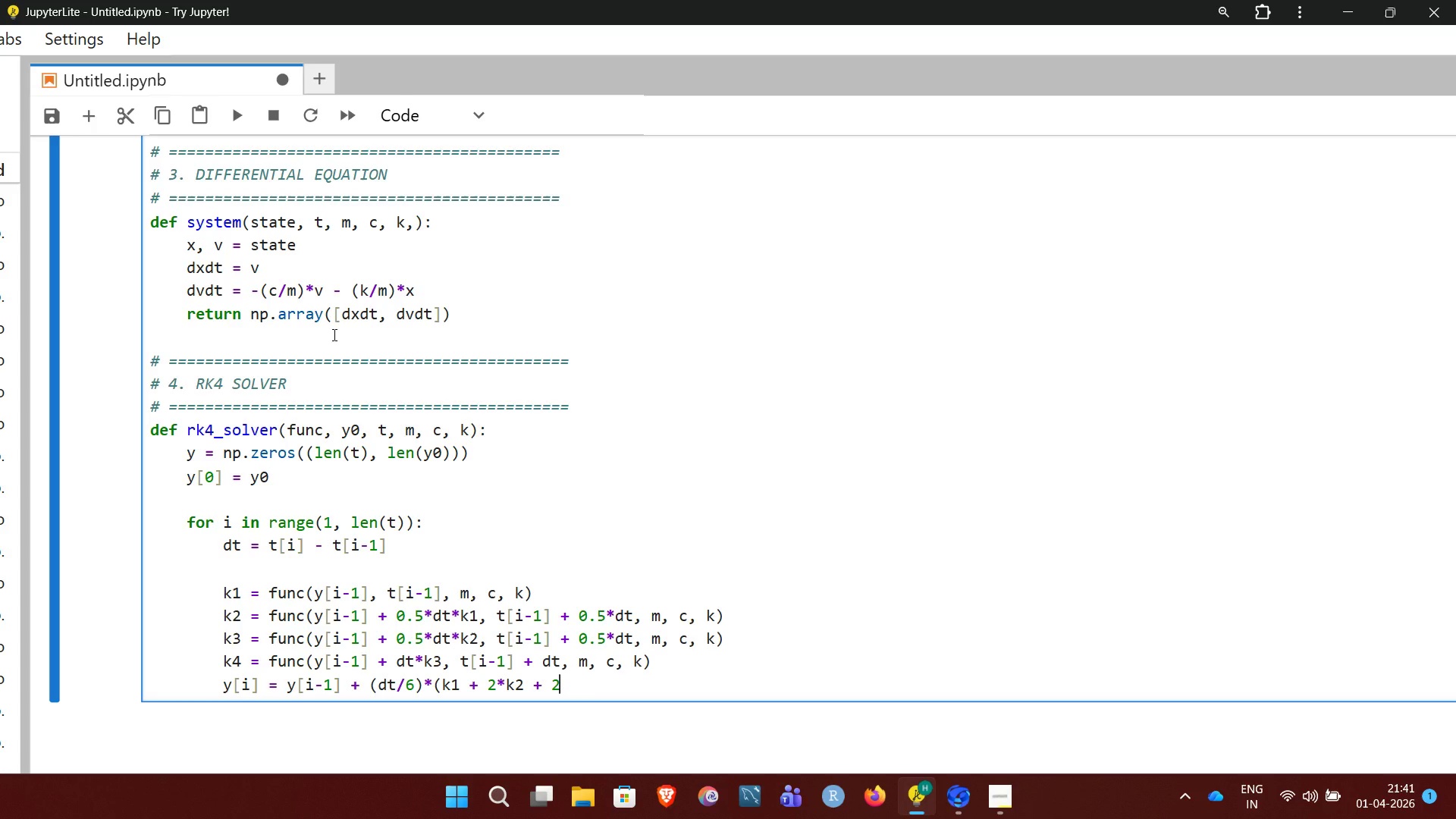 
hold_key(key=ShiftRight, duration=0.69)
 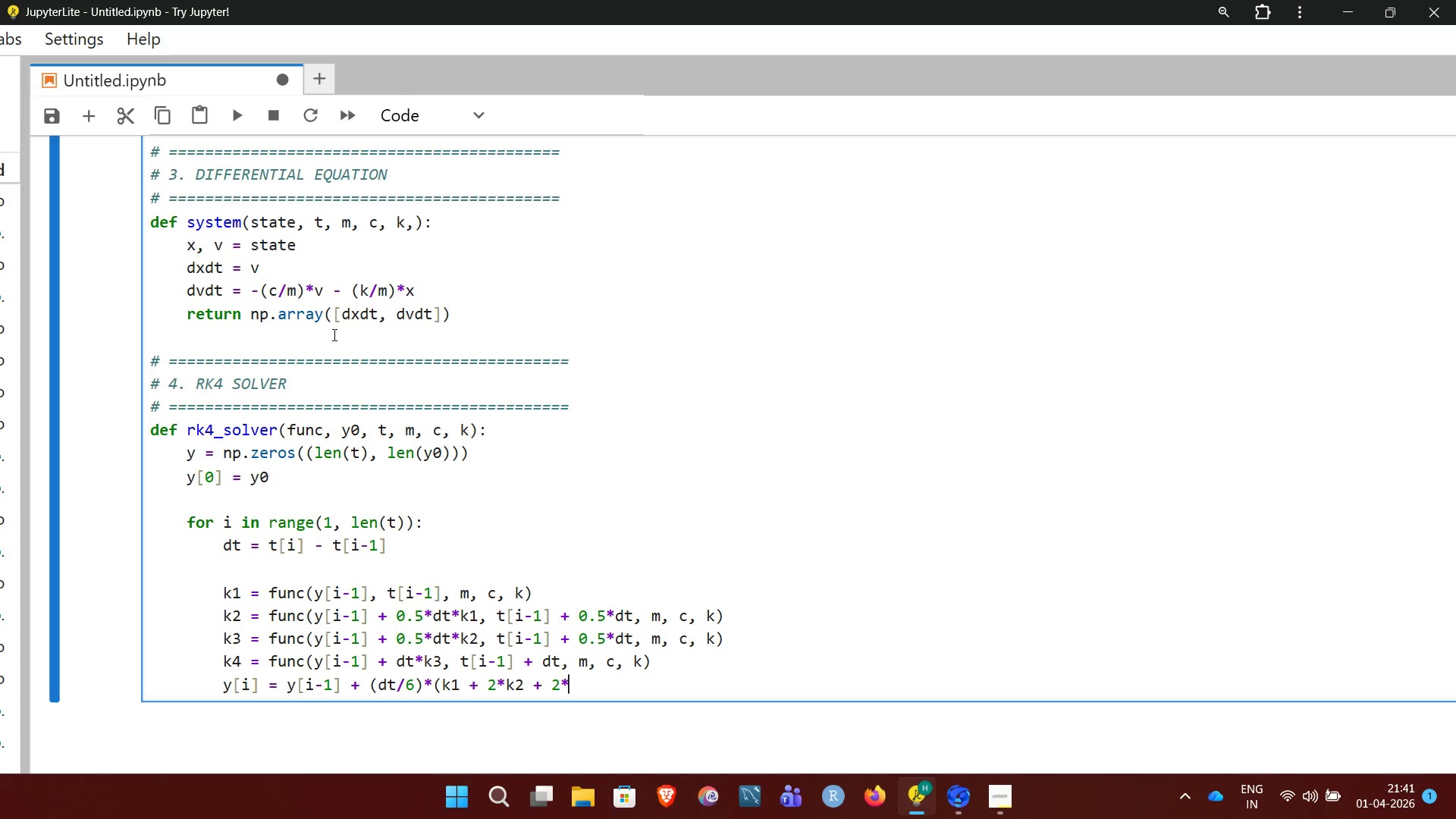 
type(k3 + 2)
 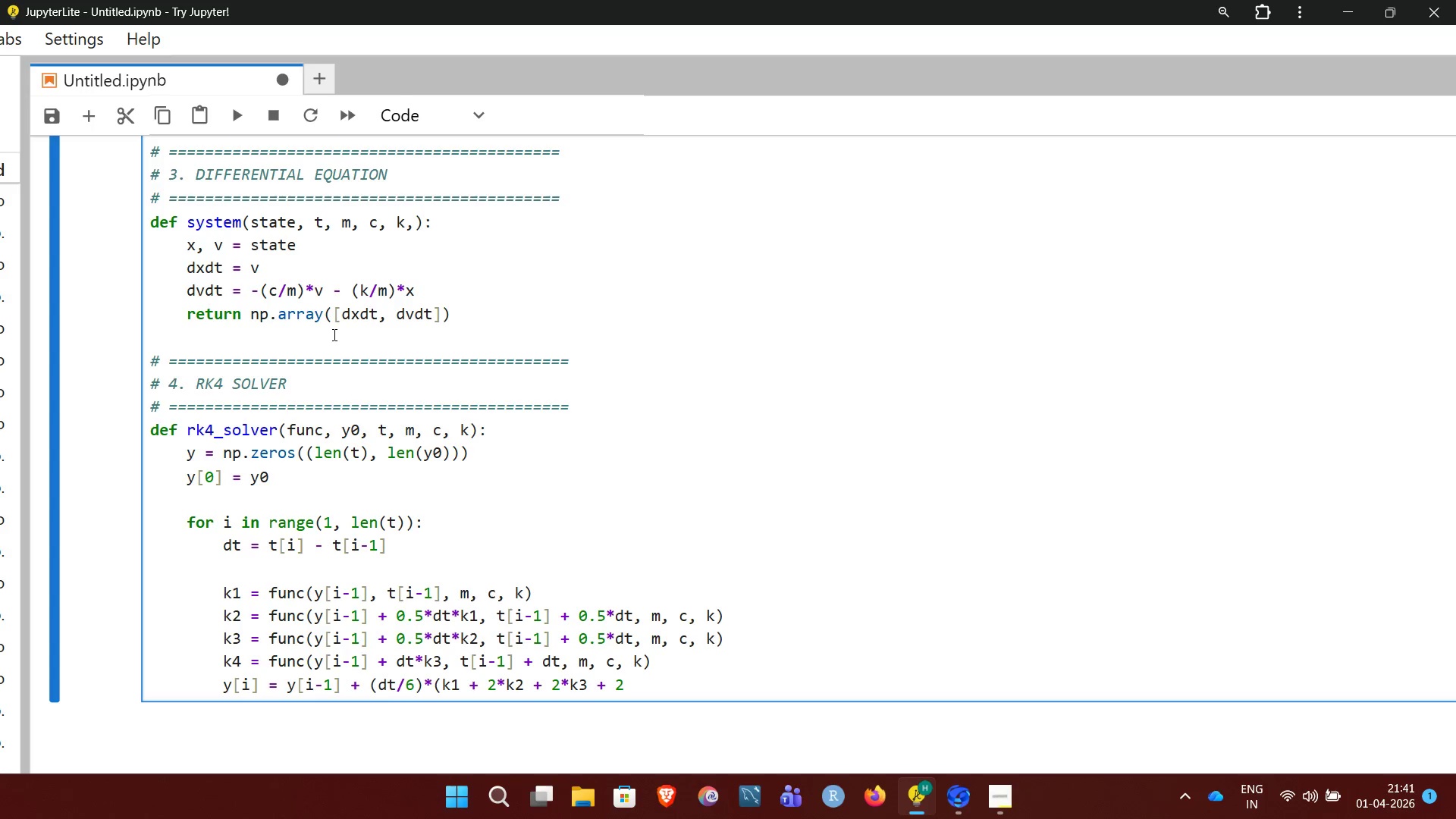 
key(Backspace)
type(k4))
key(NumpadEnter)
 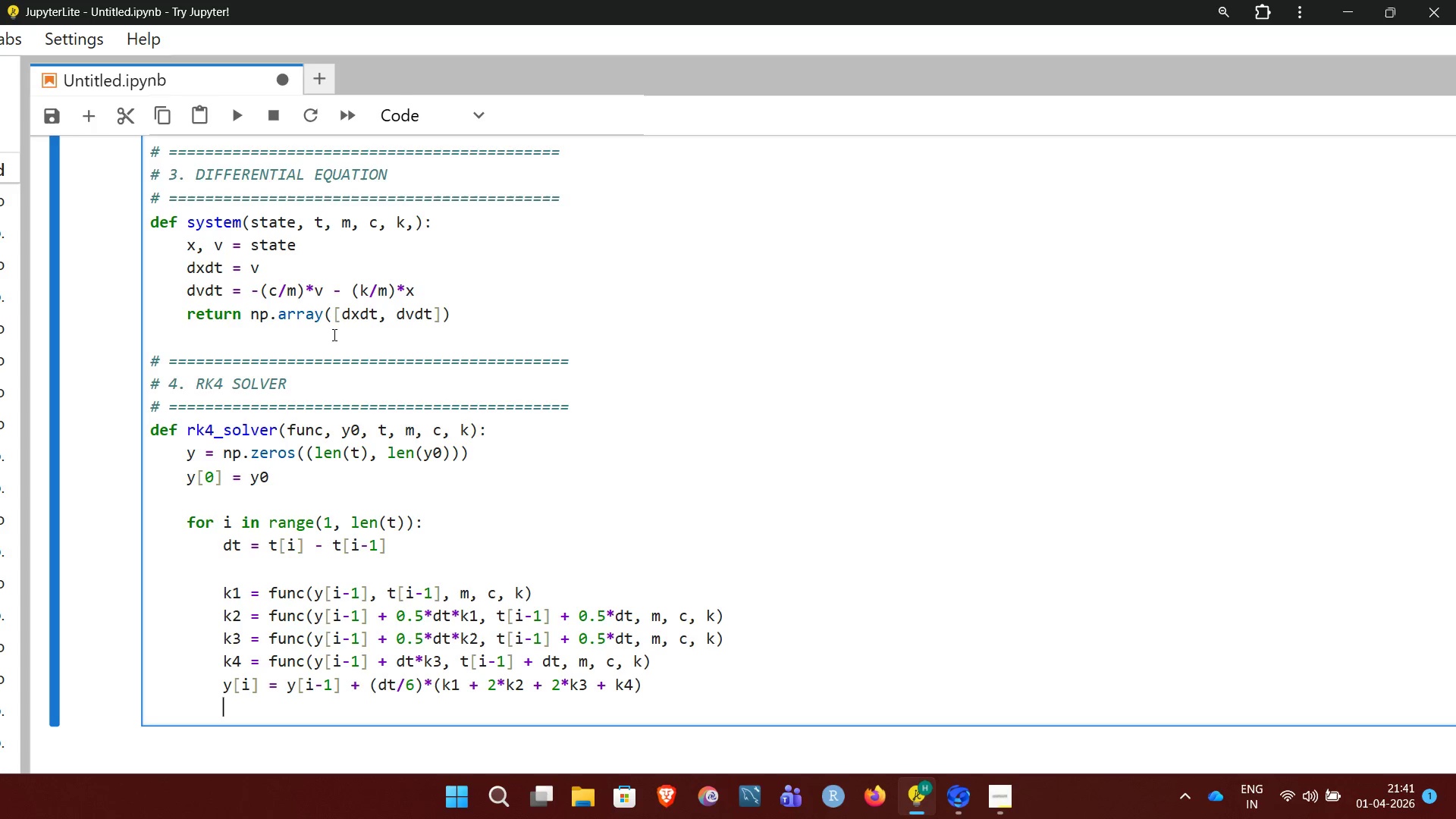 
key(NumpadEnter)
key(Backspace)
type(return y)
key(NumpadEnter)
key(NumpadEnter)
key(Backspace)
 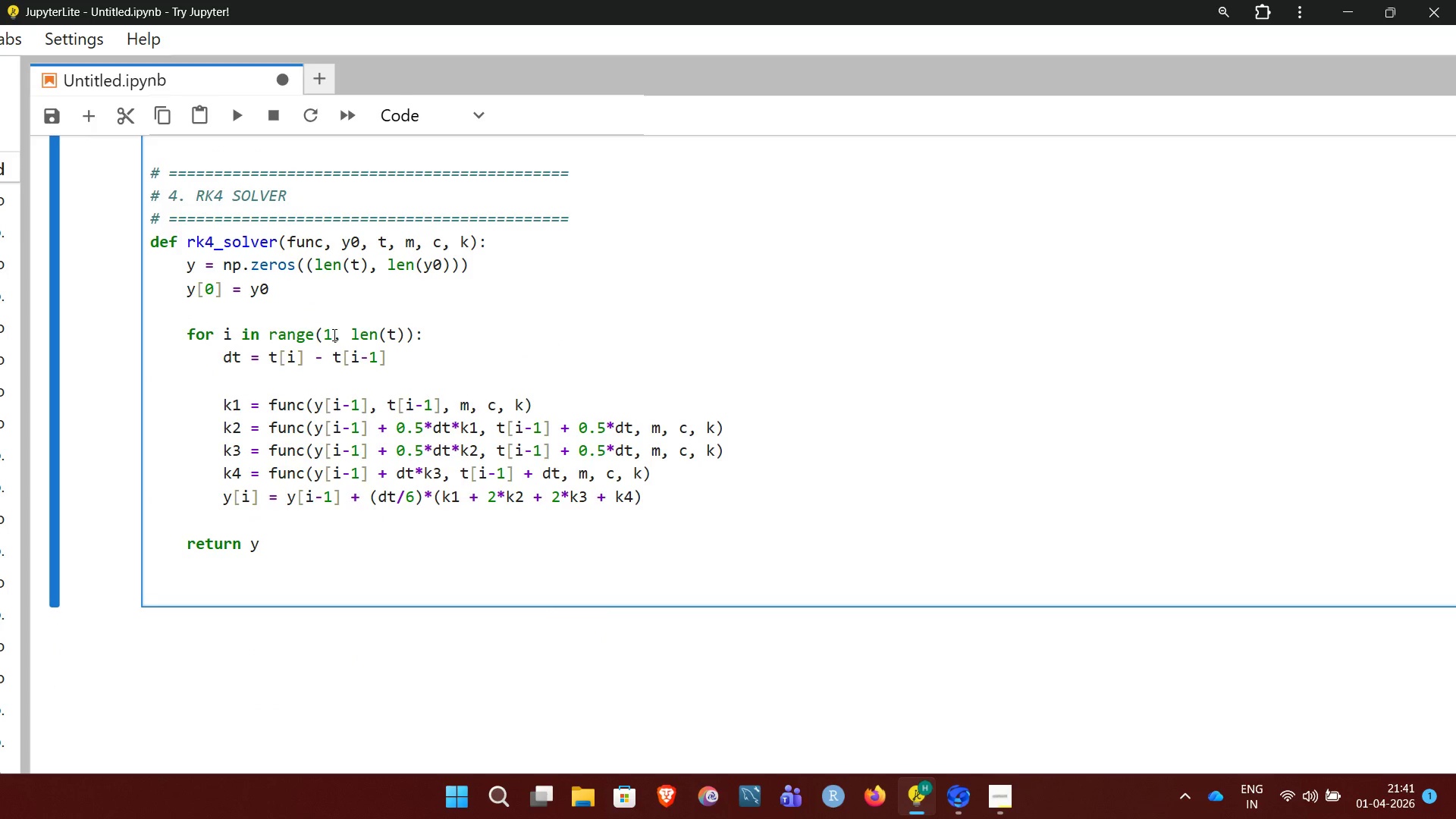 
wait(10.12)
 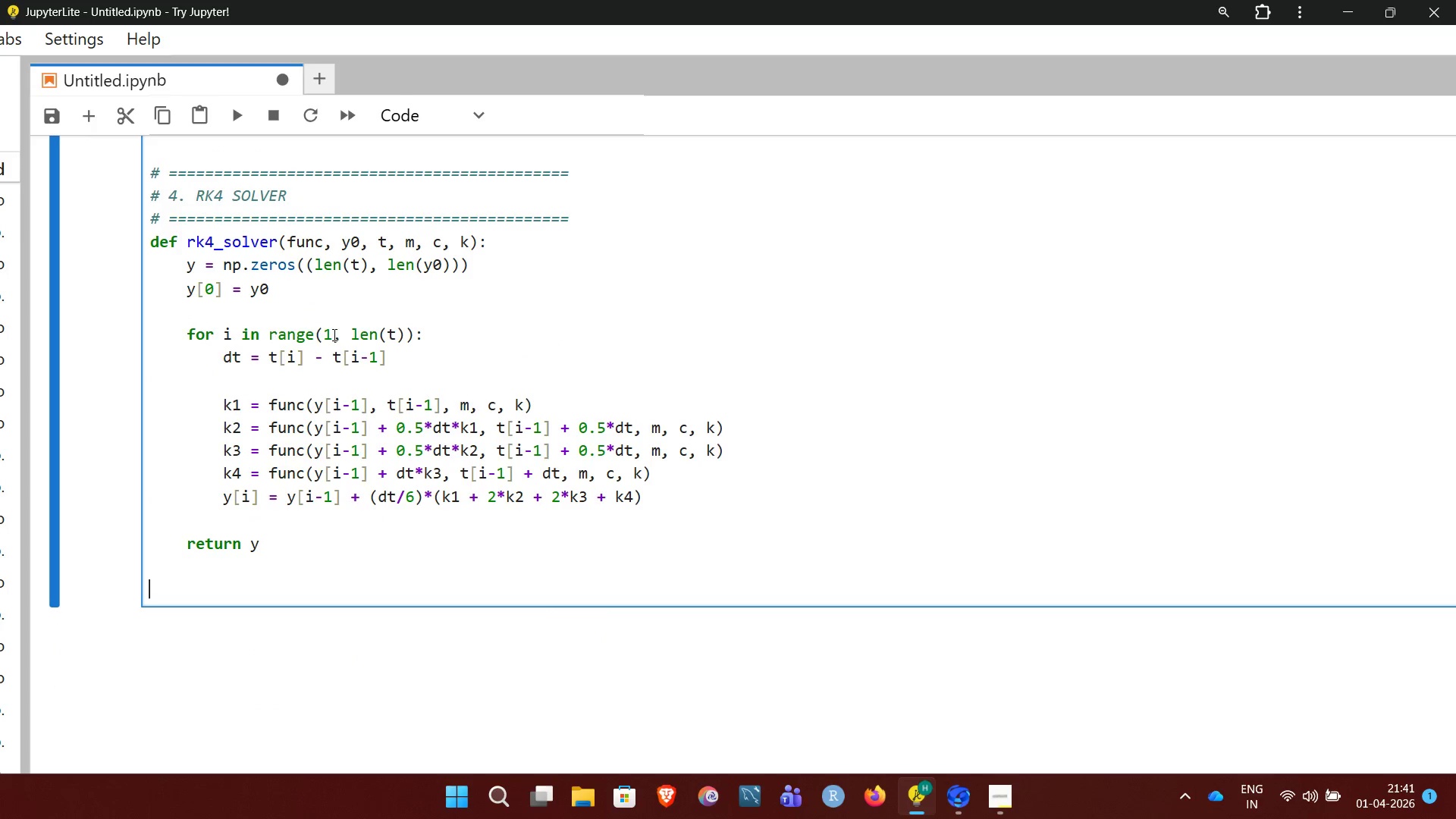 
key(Shift+3)
 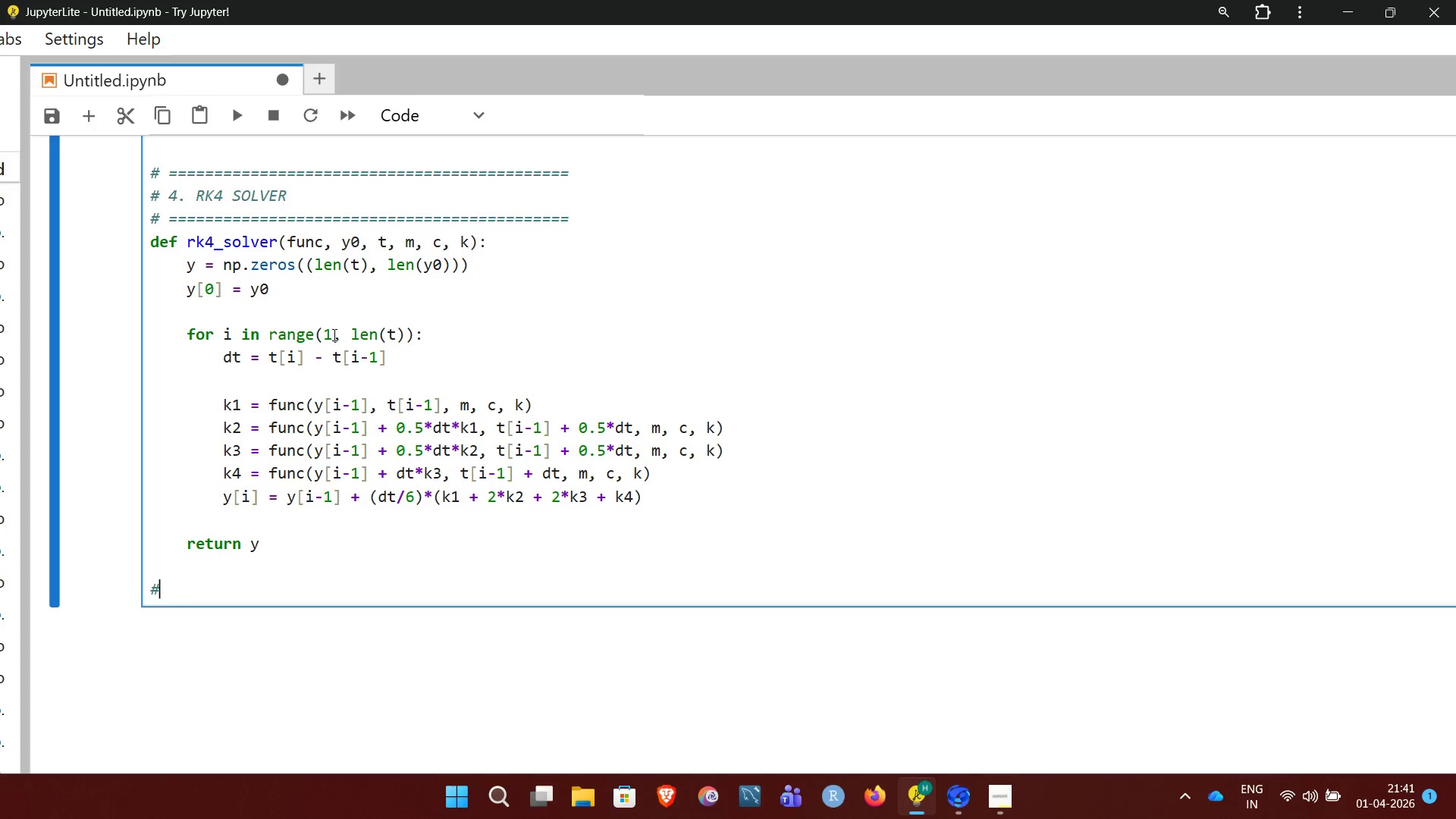 
key(Space)
 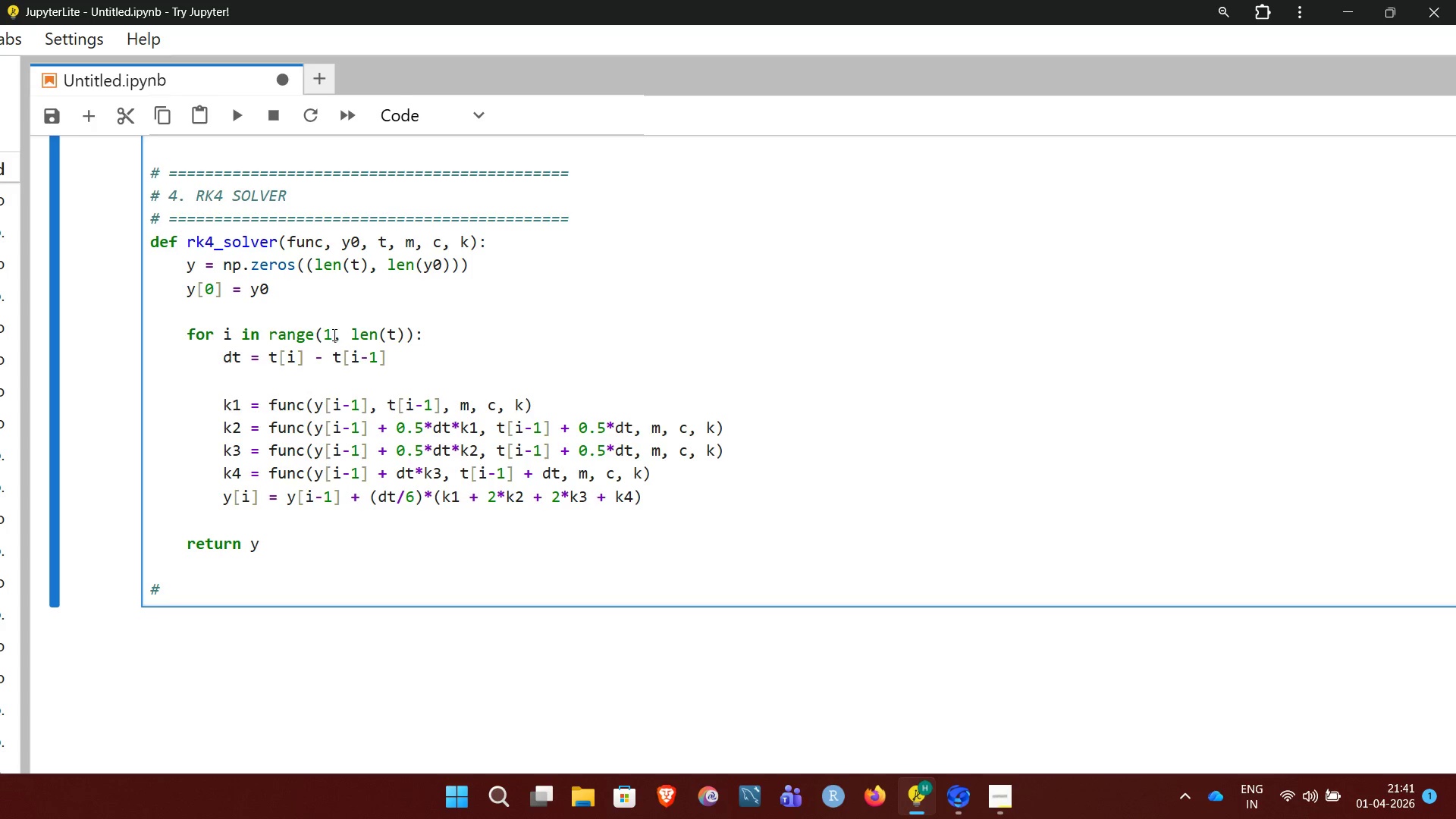 
hold_key(key=Equal, duration=1.51)
 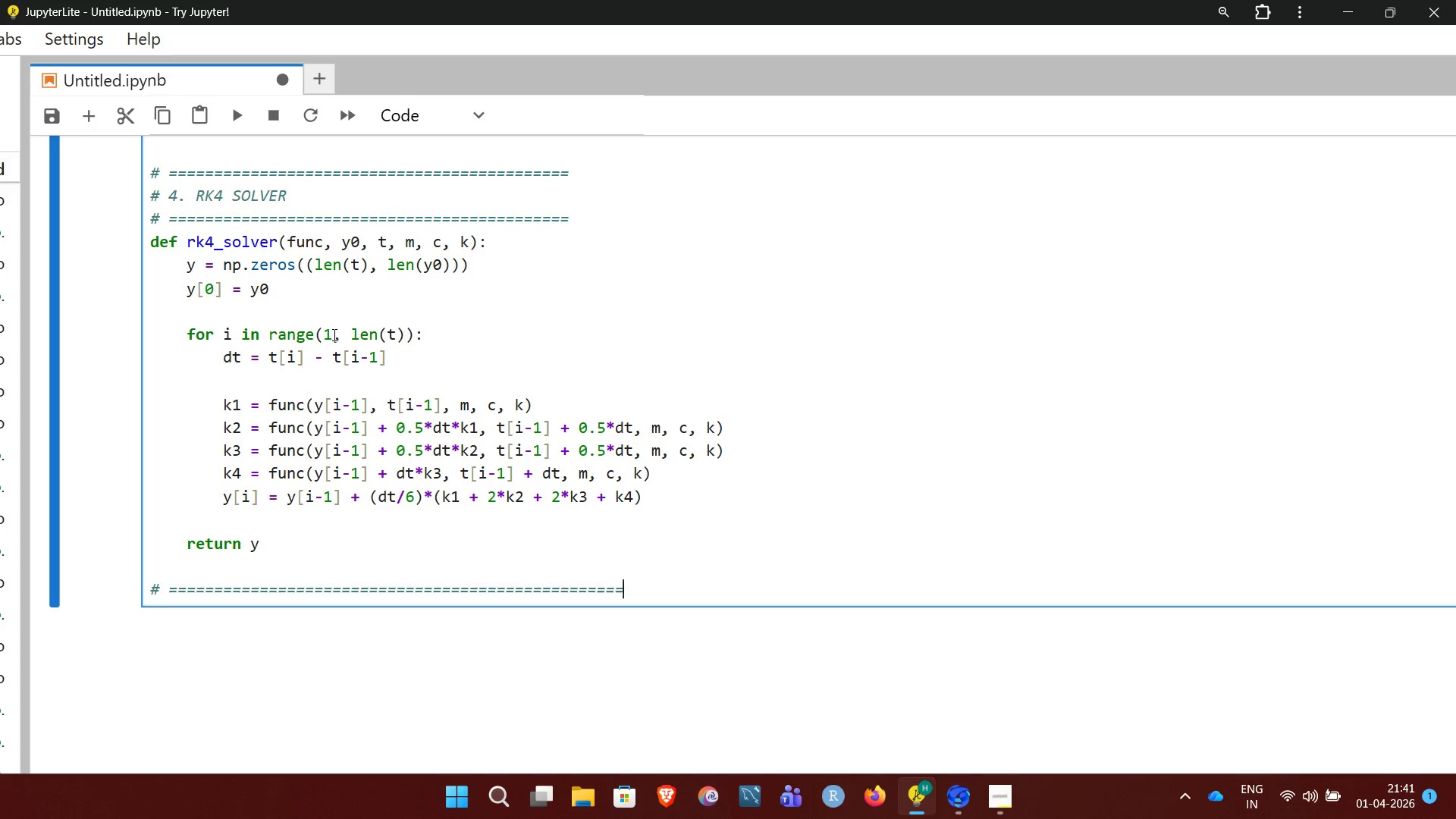 
hold_key(key=Equal, duration=0.61)
 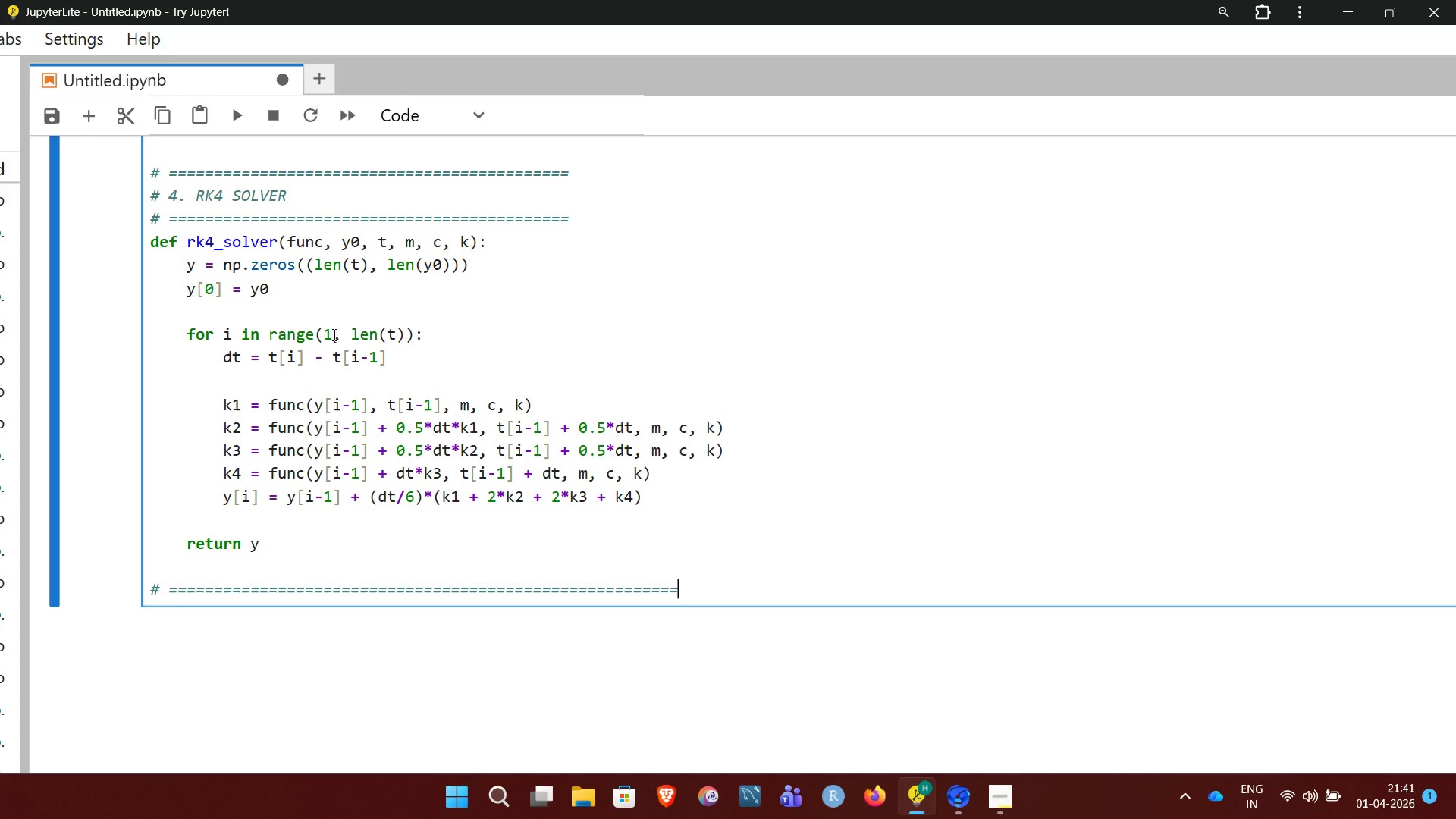 
key(Equal)
 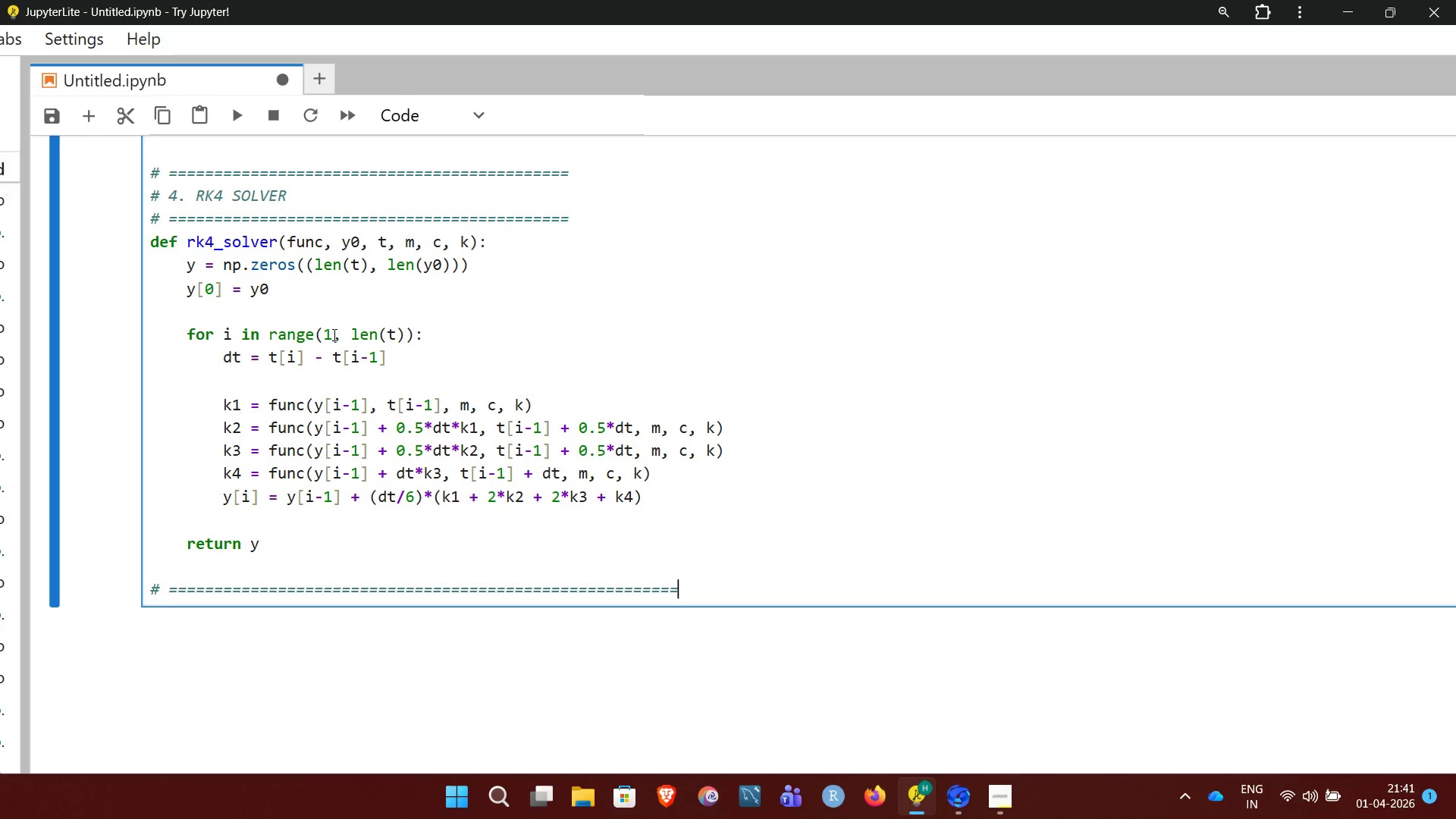 
key(Equal)
 